 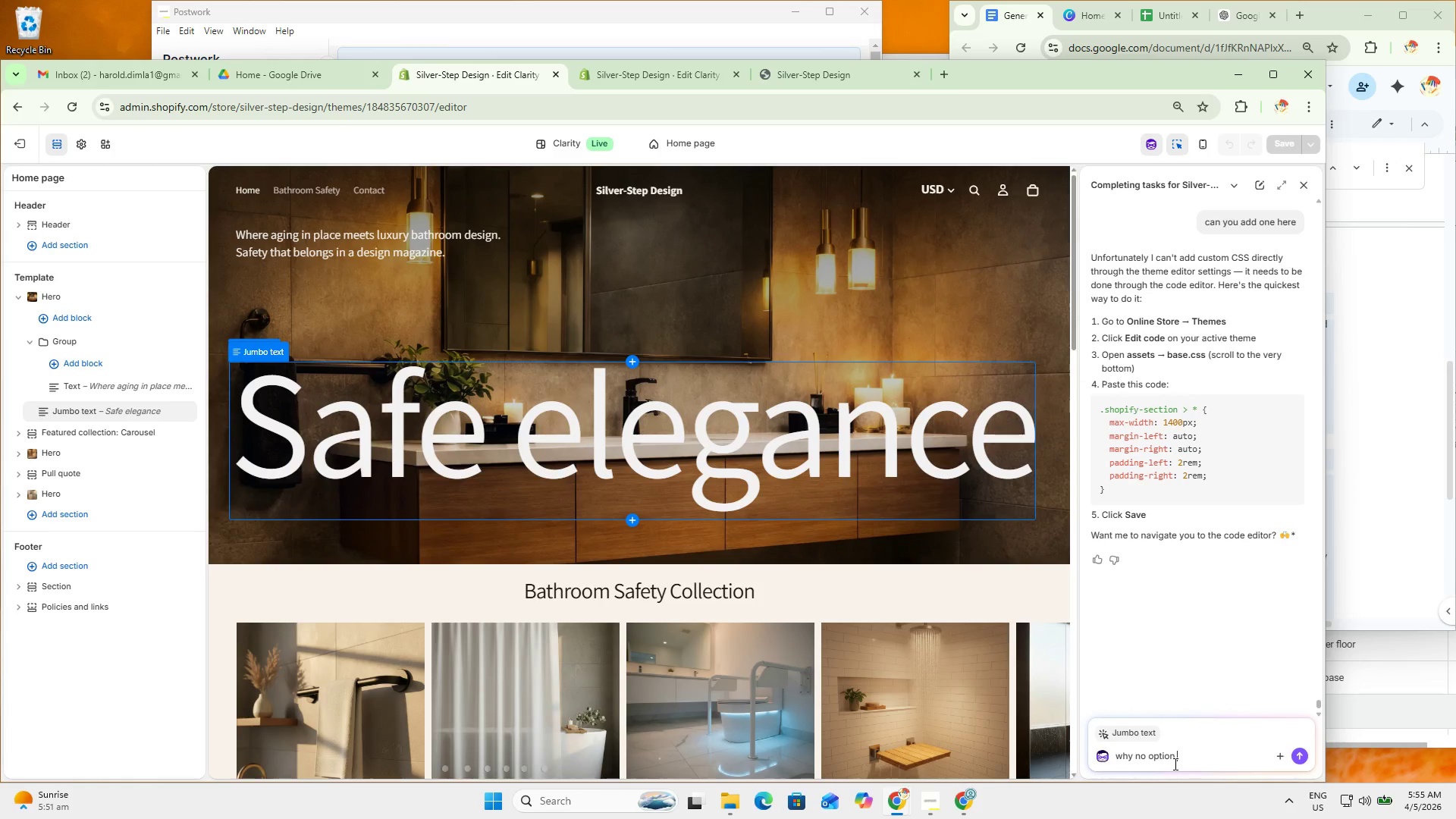 
key(Enter)
 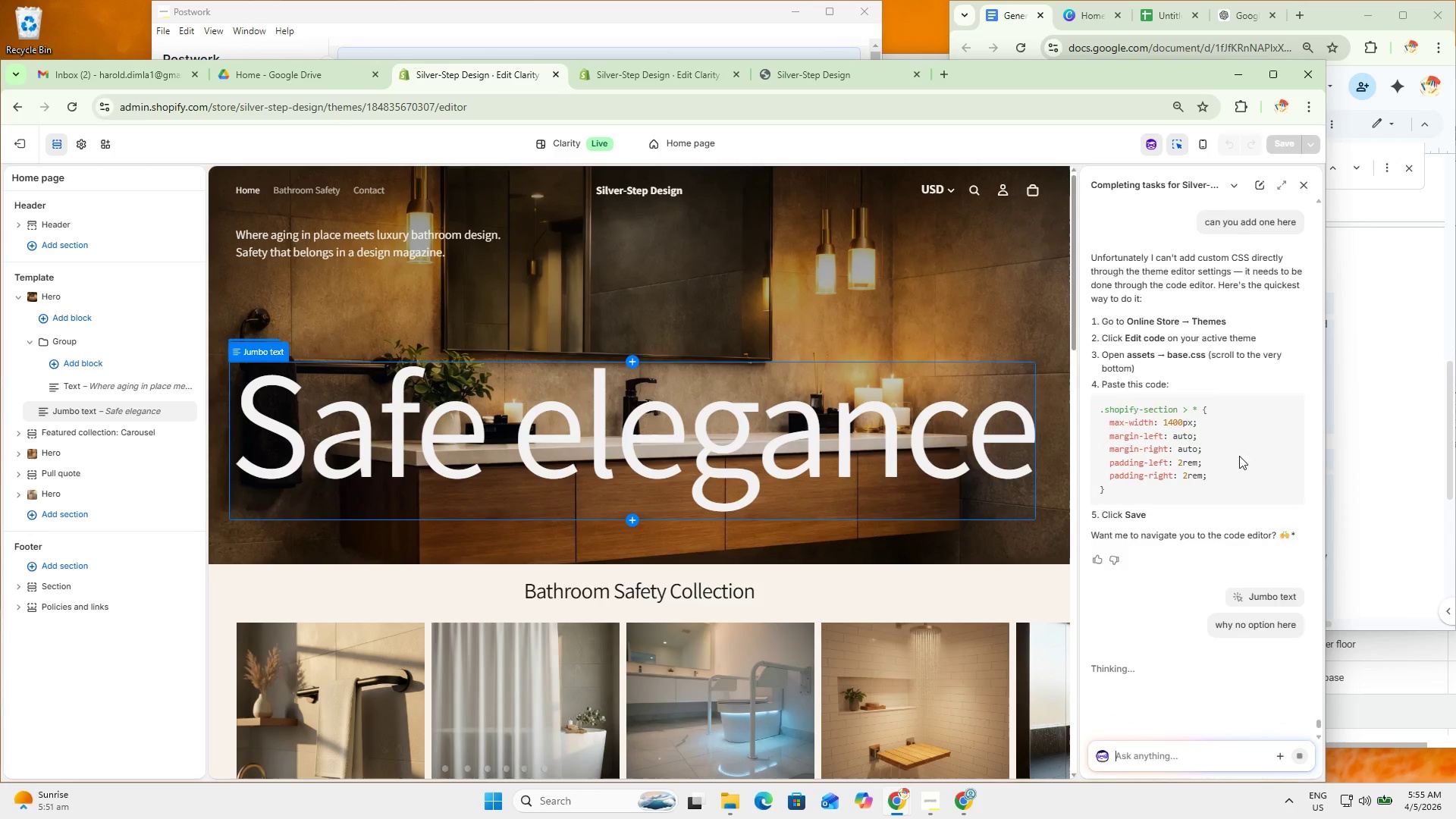 
scroll: coordinate [1213, 419], scroll_direction: up, amount: 3.0
 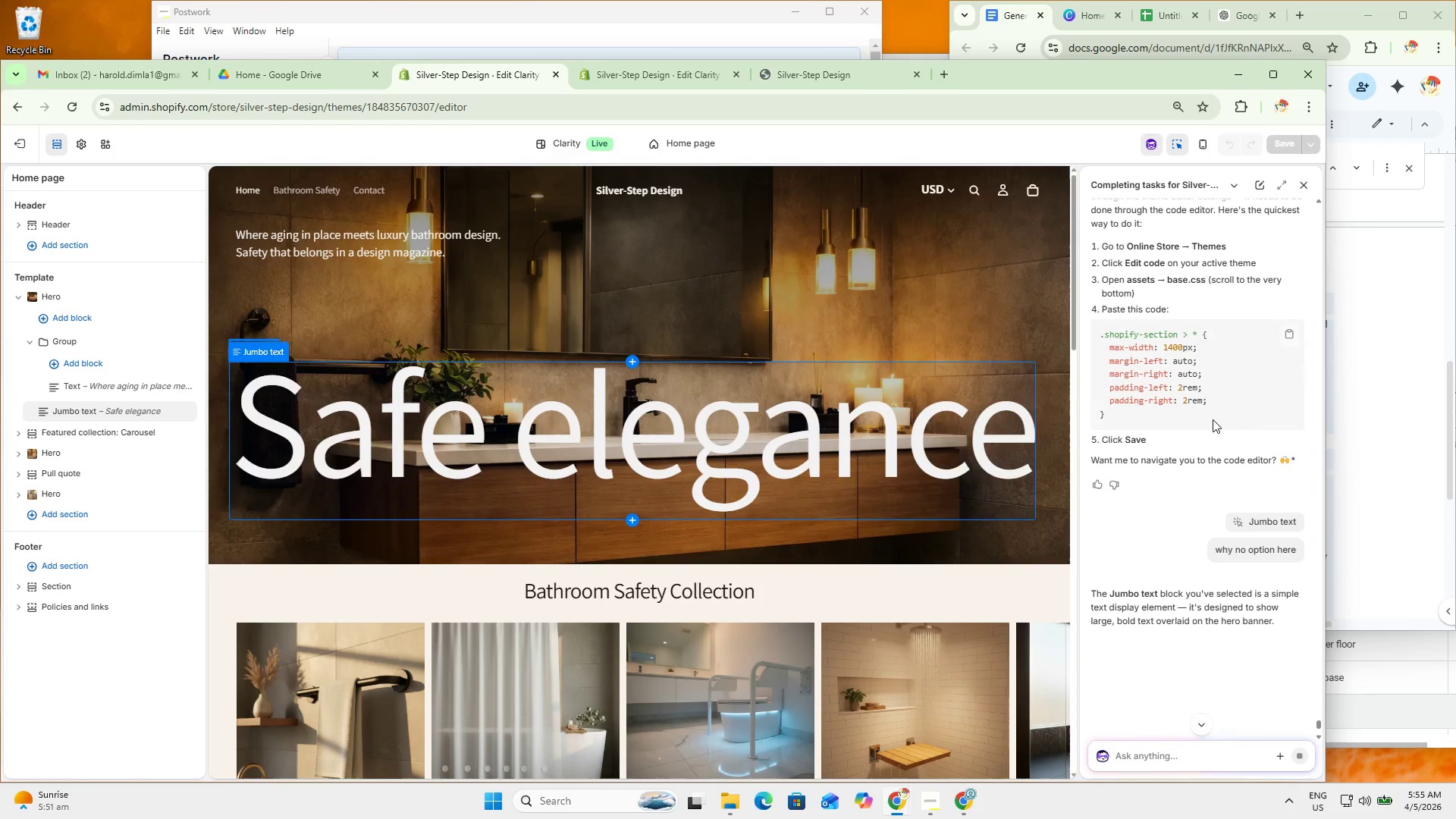 
scroll: coordinate [1213, 419], scroll_direction: down, amount: 1.0
 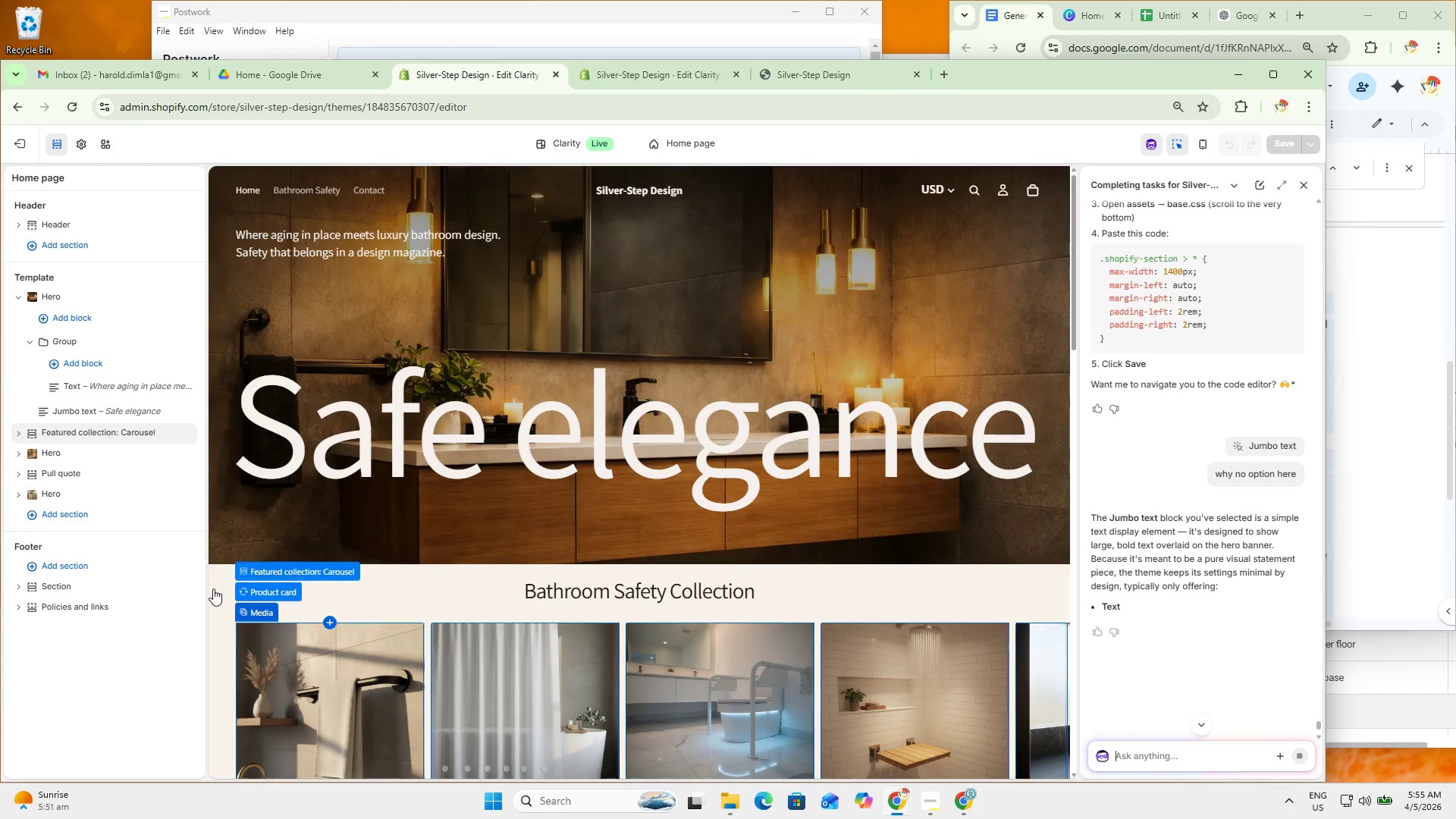 
left_click([215, 583])
 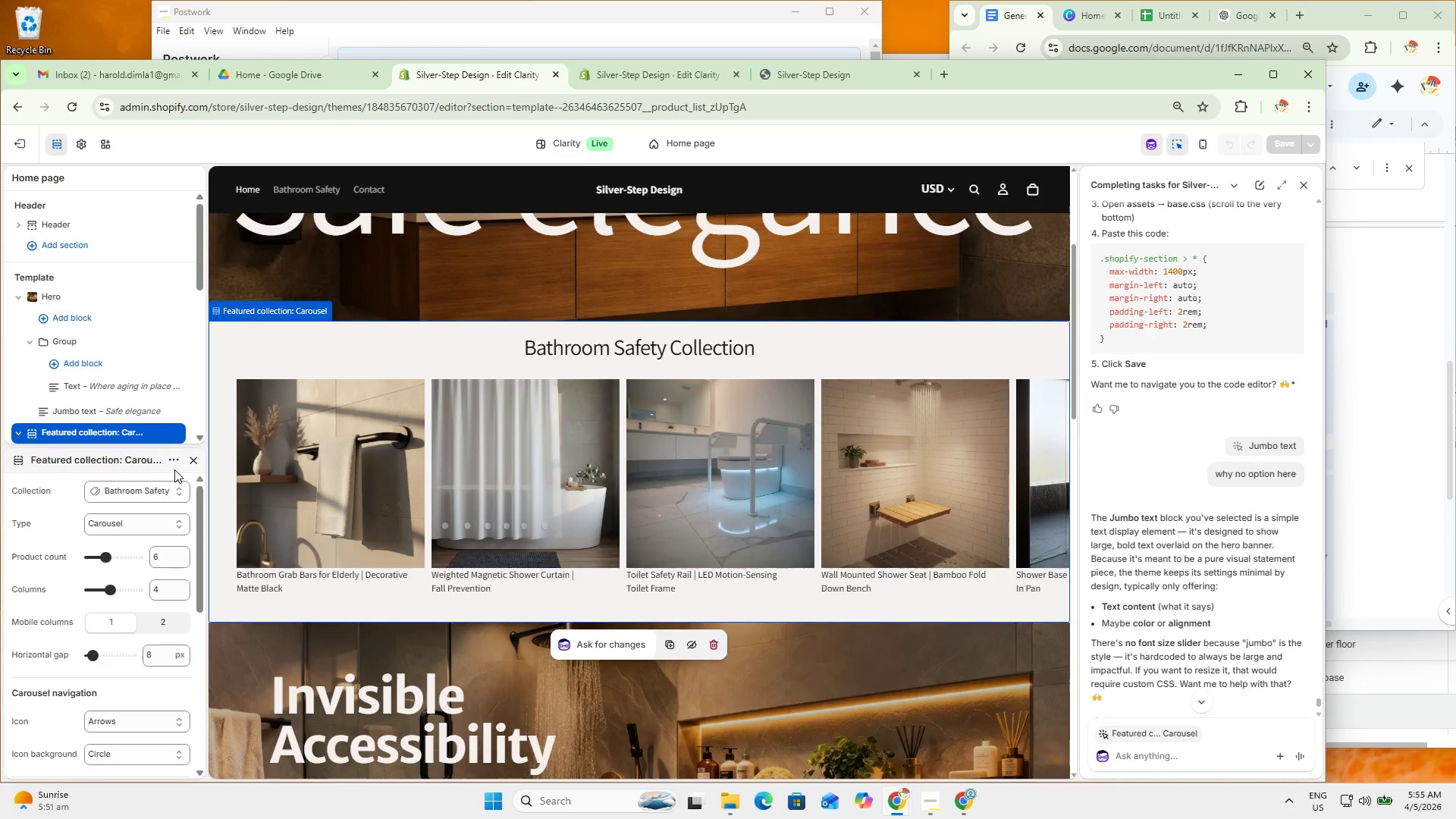 
left_click([171, 459])
 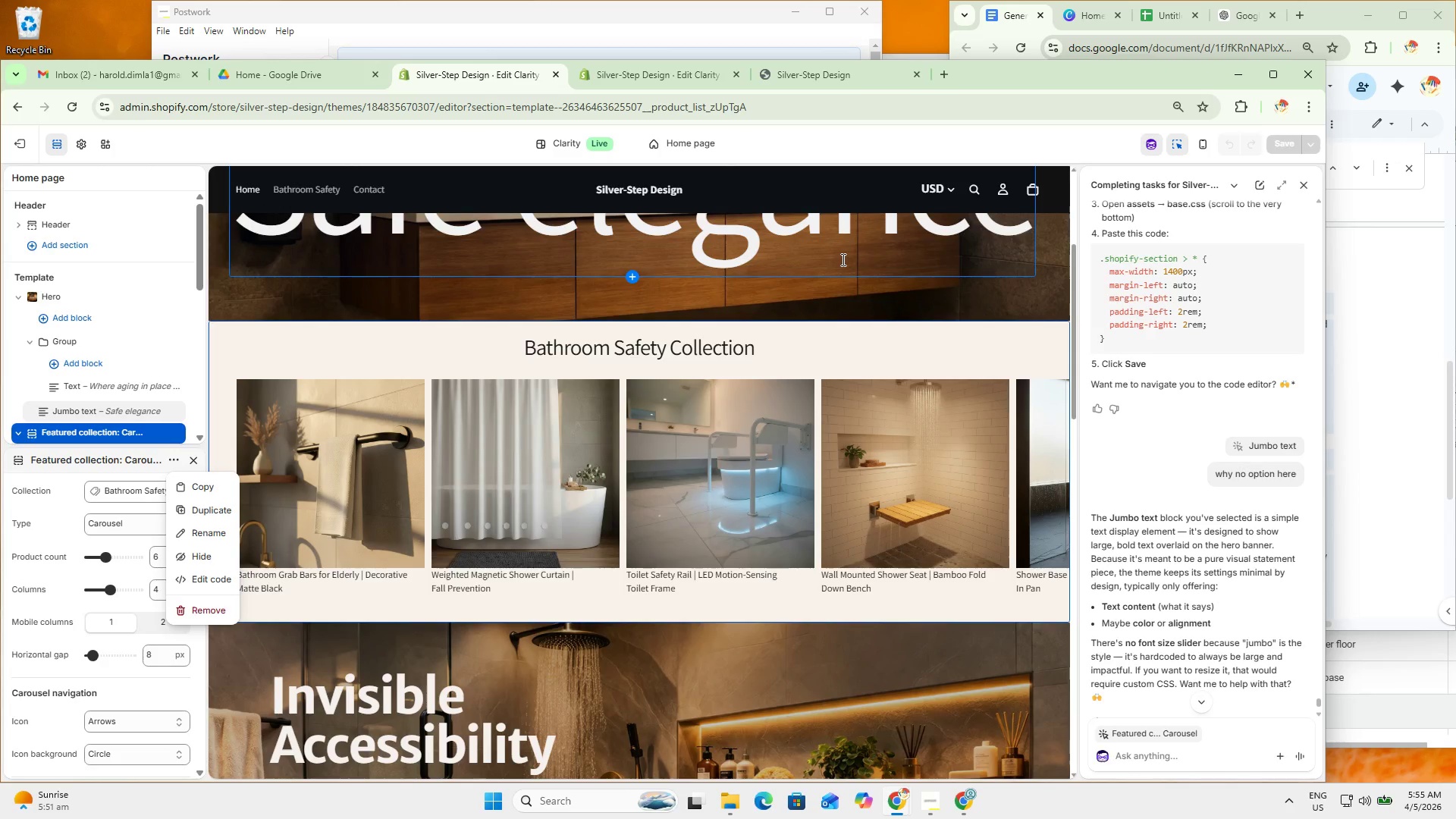 
left_click([196, 576])
 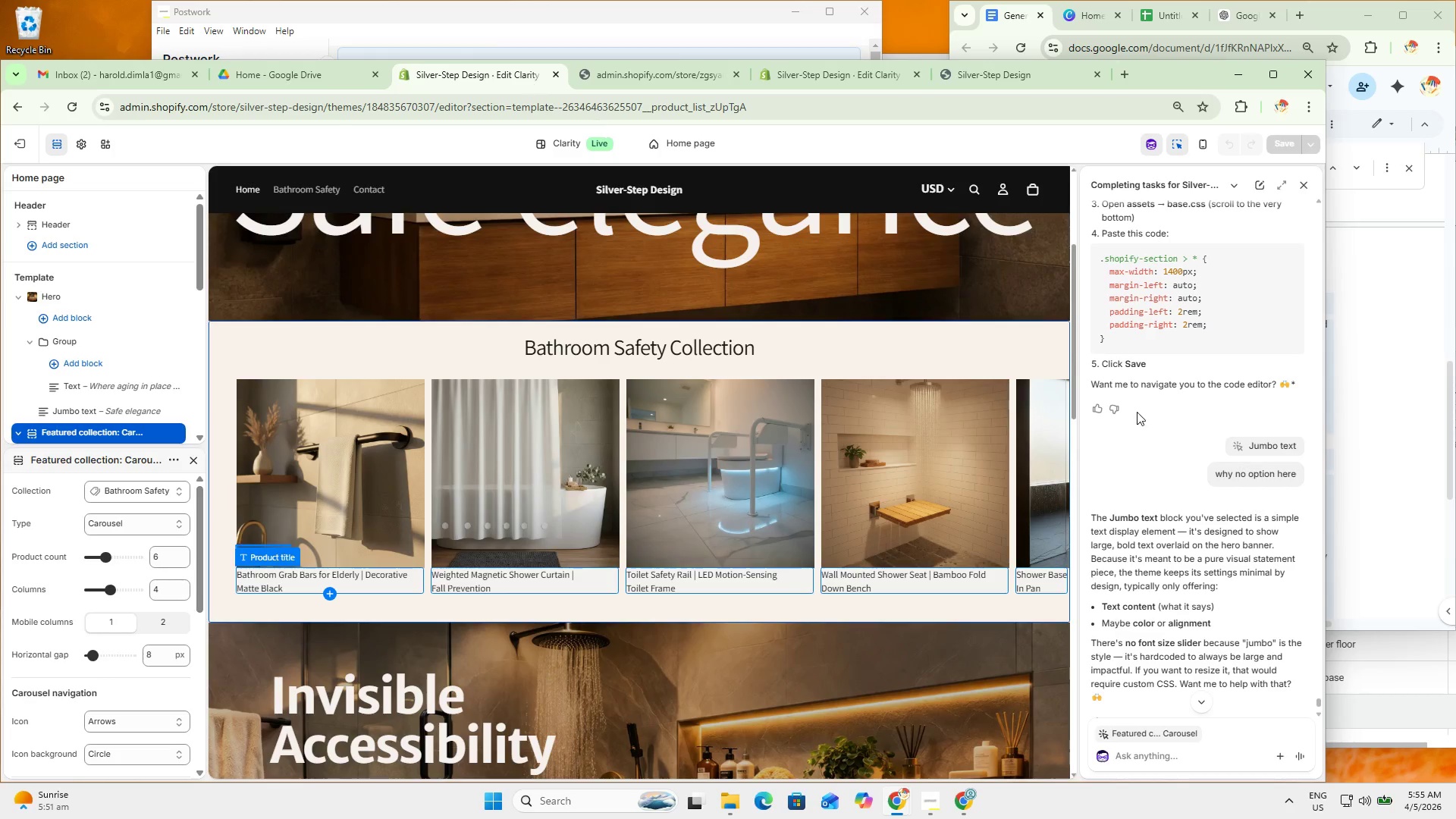 
scroll: coordinate [1182, 325], scroll_direction: up, amount: 1.0
 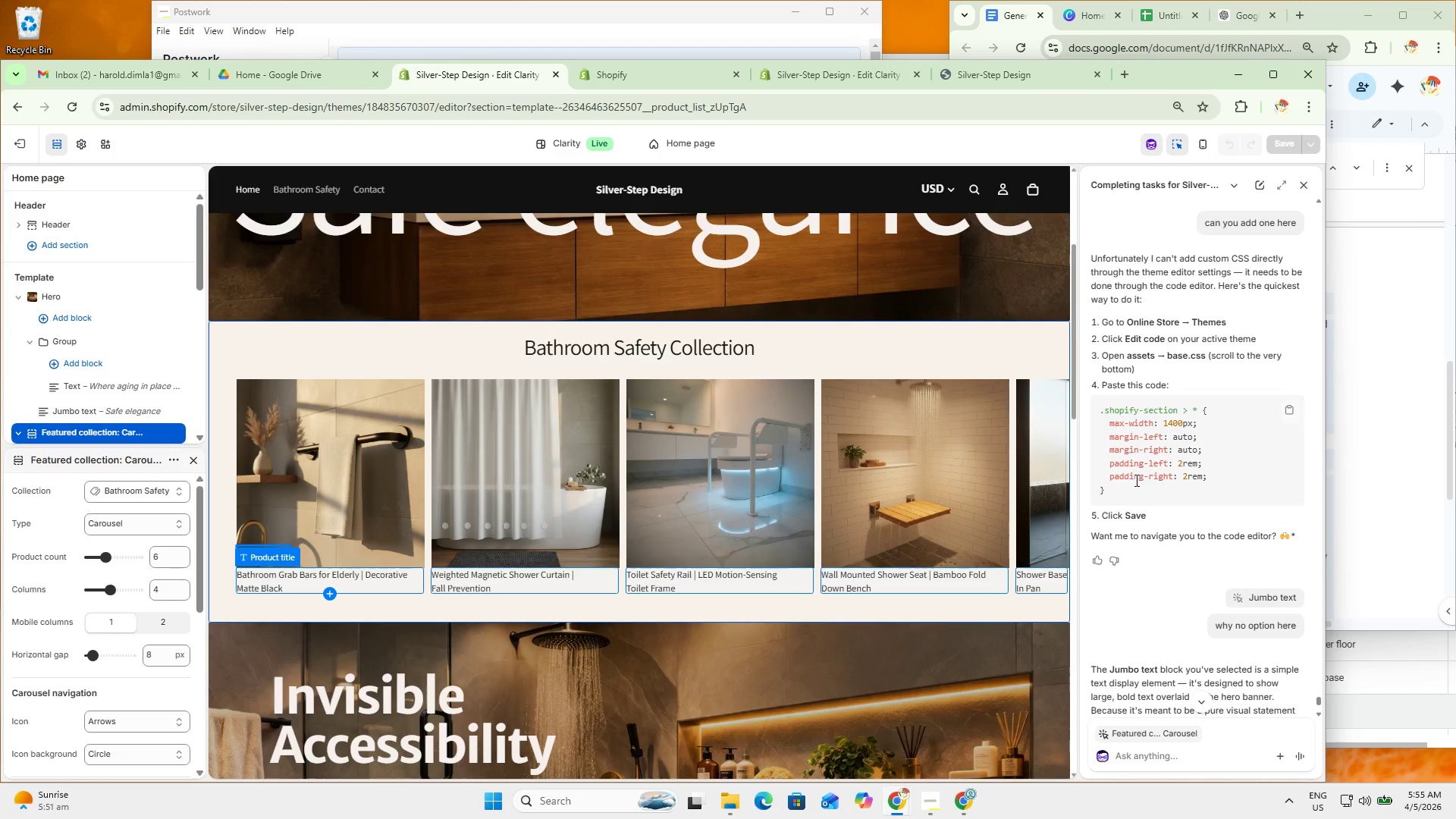 
left_click_drag(start_coordinate=[1125, 491], to_coordinate=[1094, 407])
 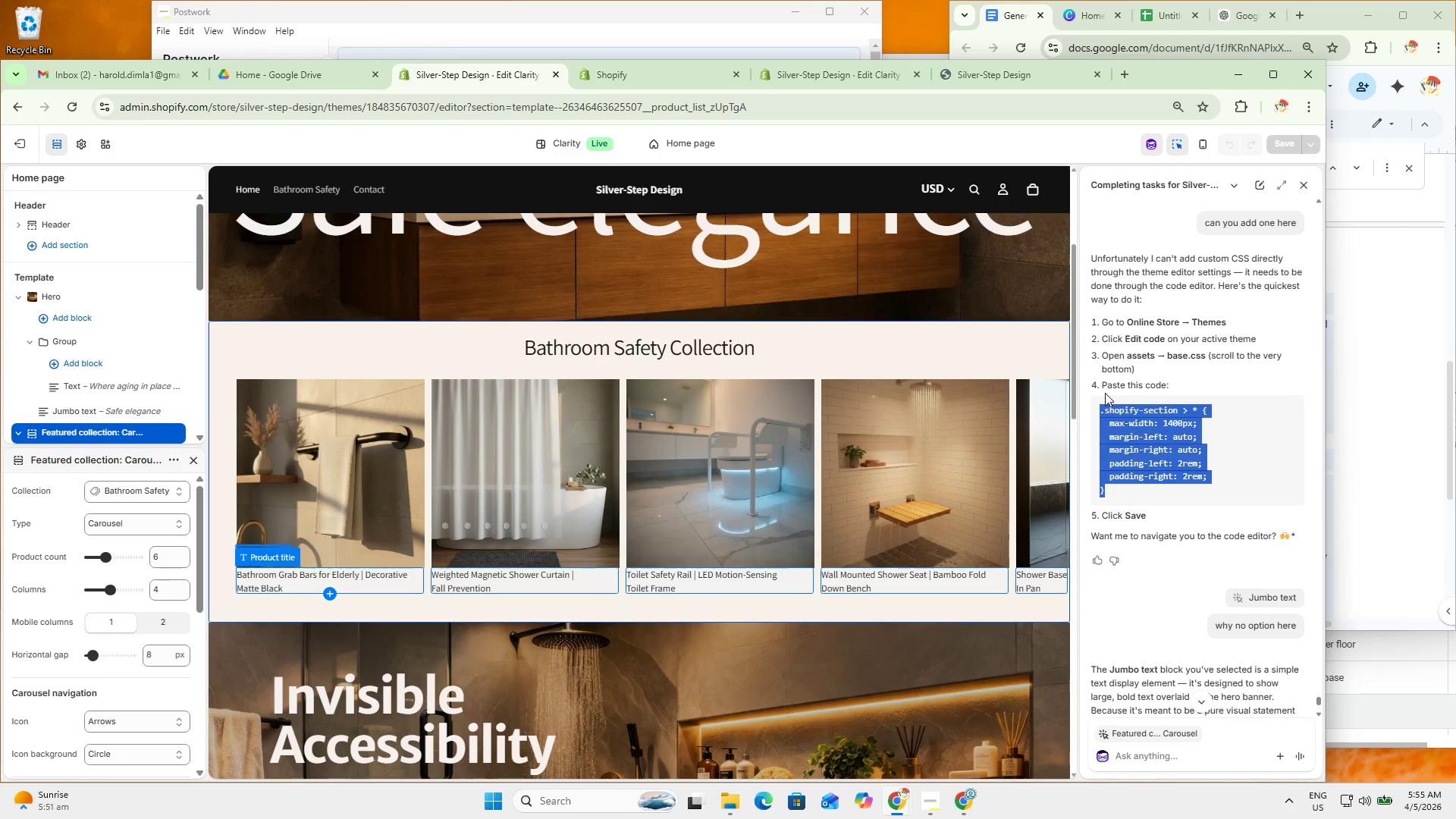 
key(Control+C)
 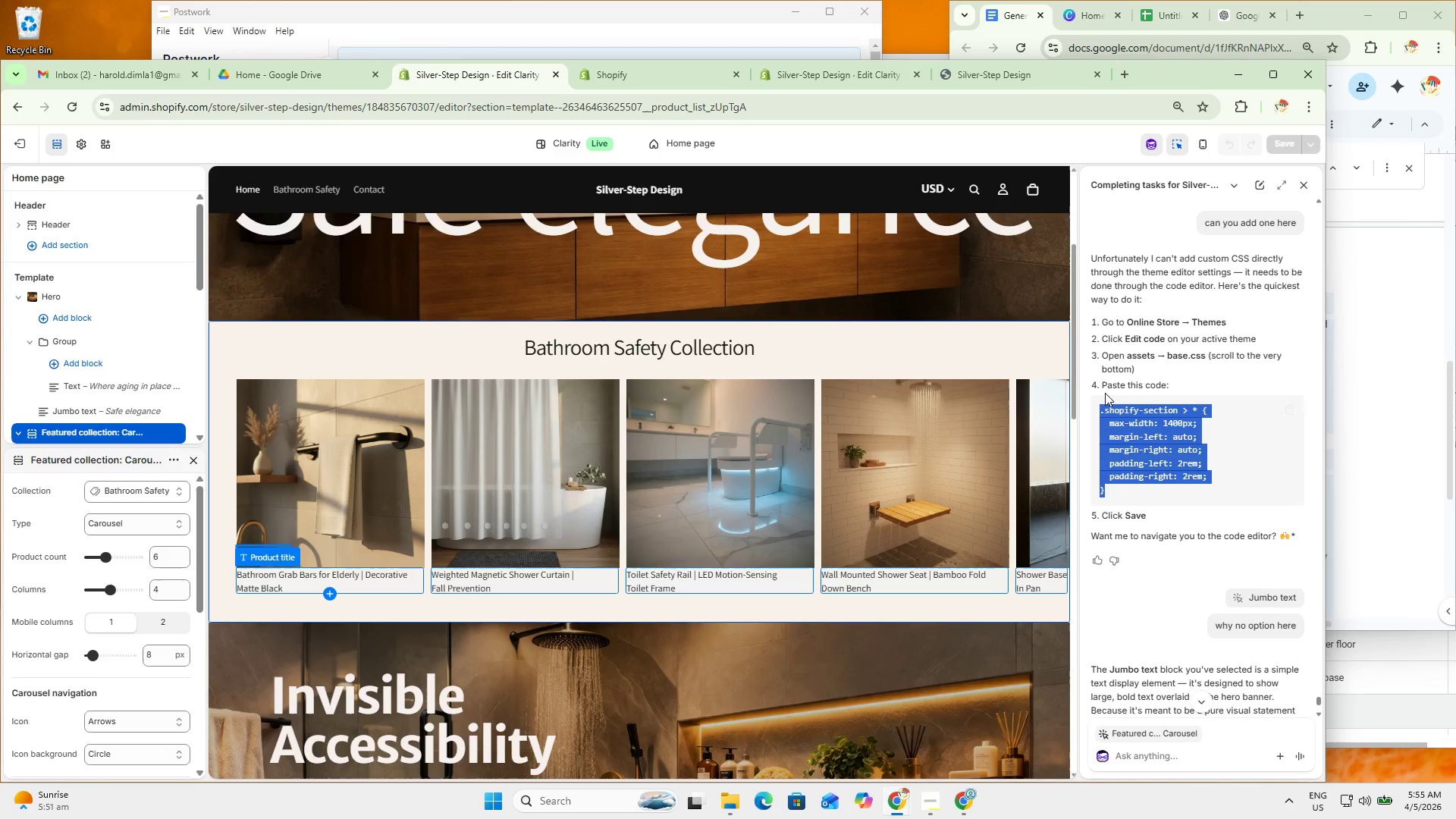 
key(Control+C)
 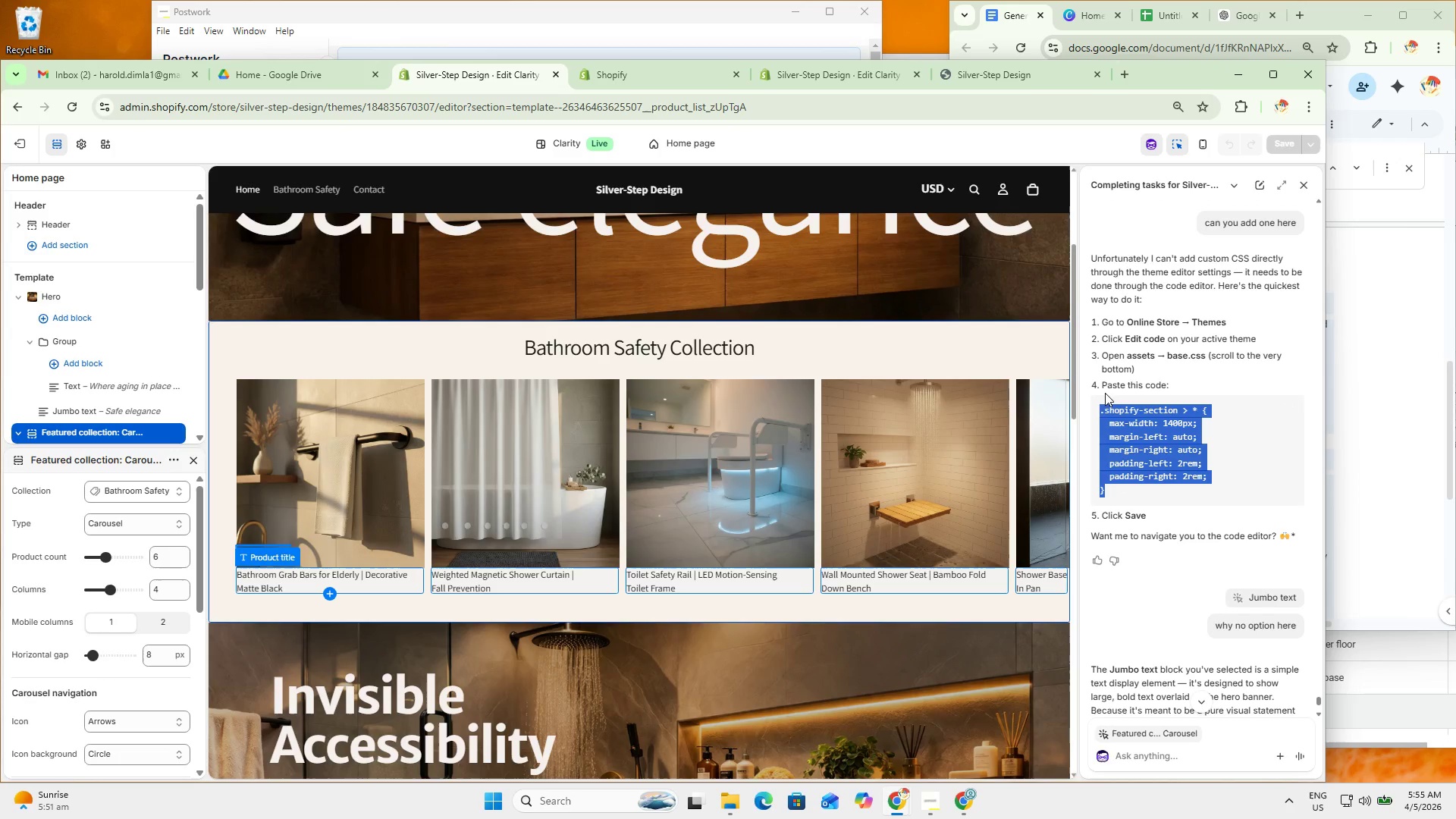 
key(Control+C)
 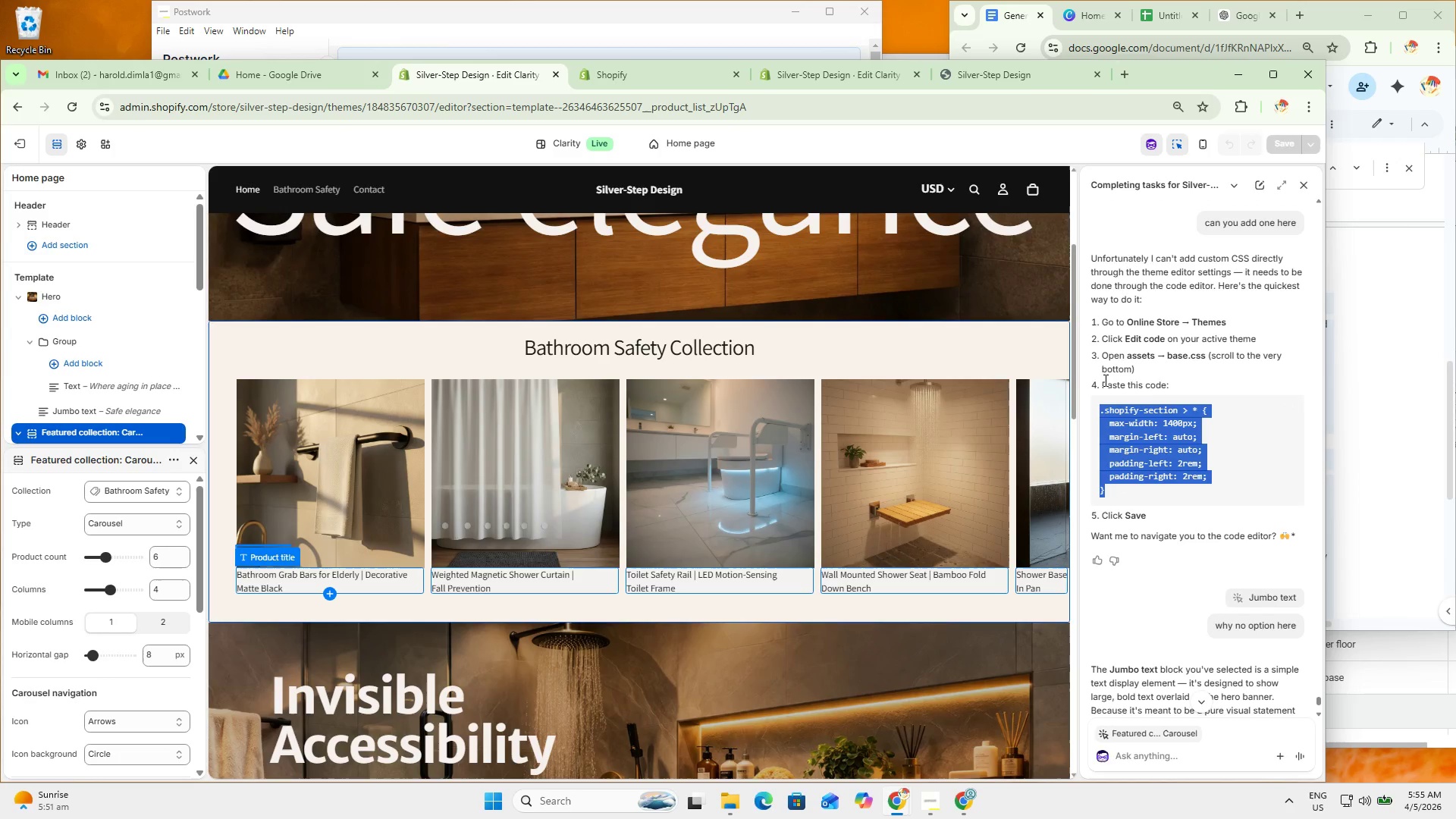 
key(Control+C)
 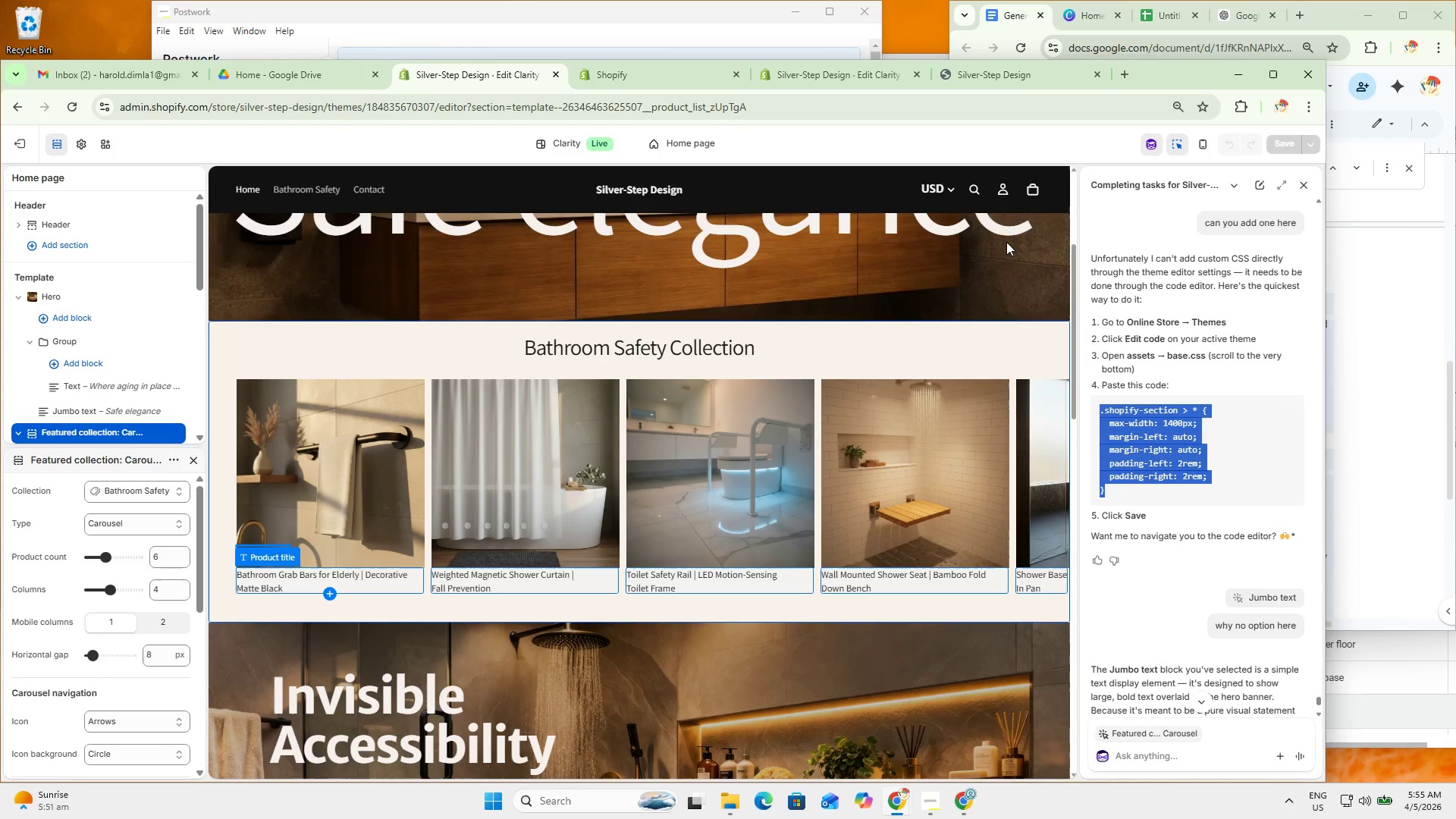 
key(Control+C)
 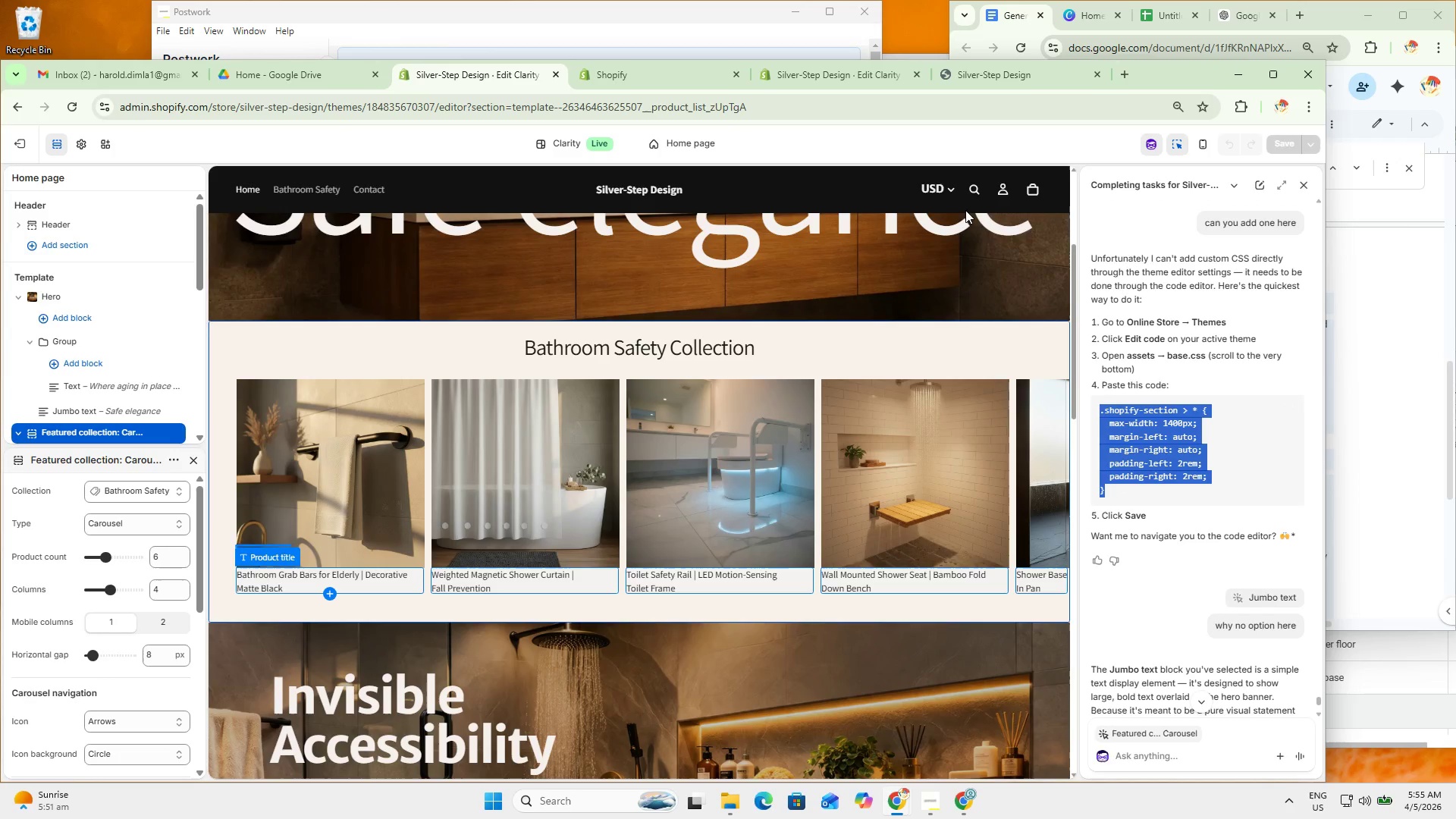 
key(Control+C)
 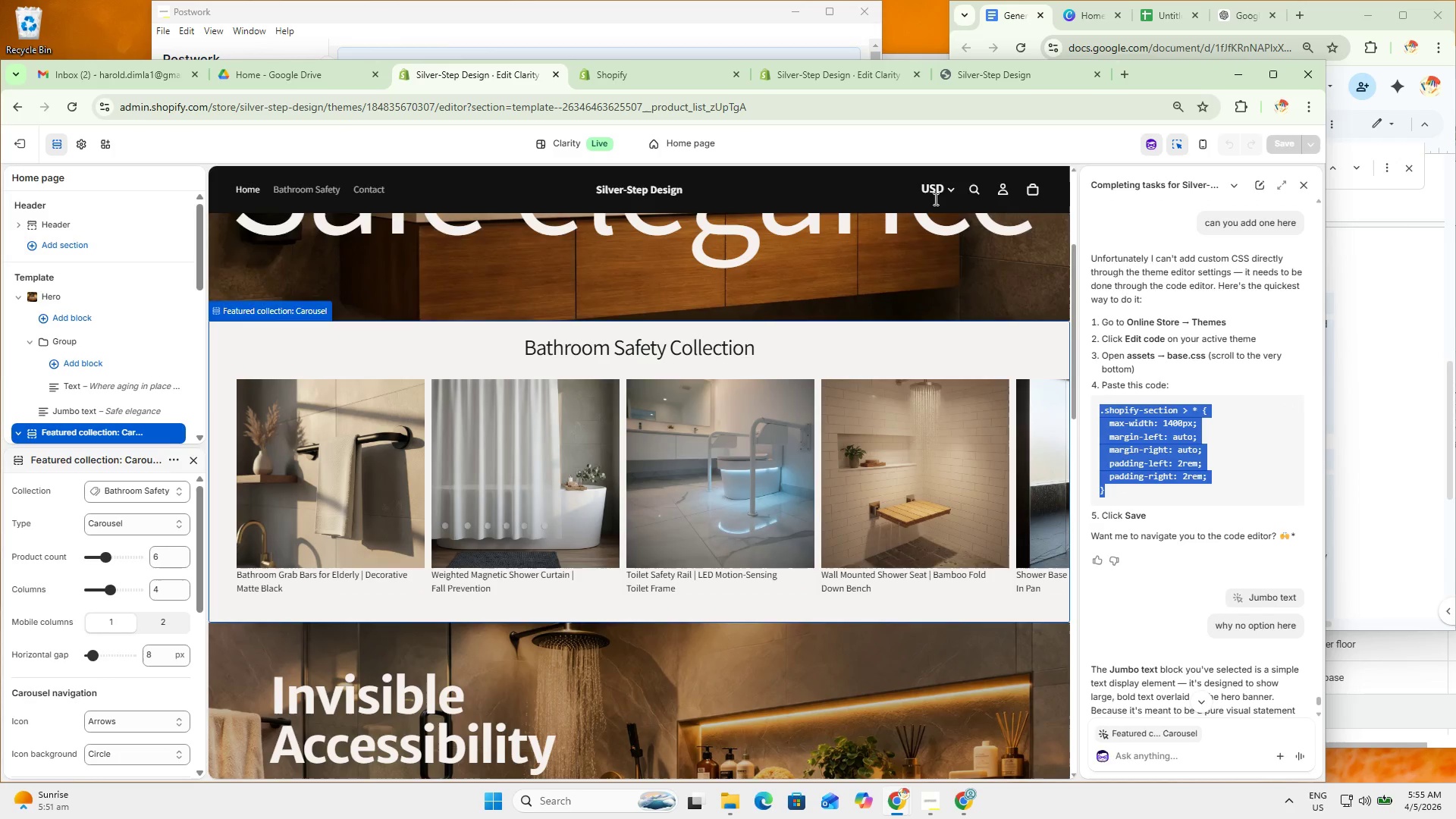 
key(Control+C)
 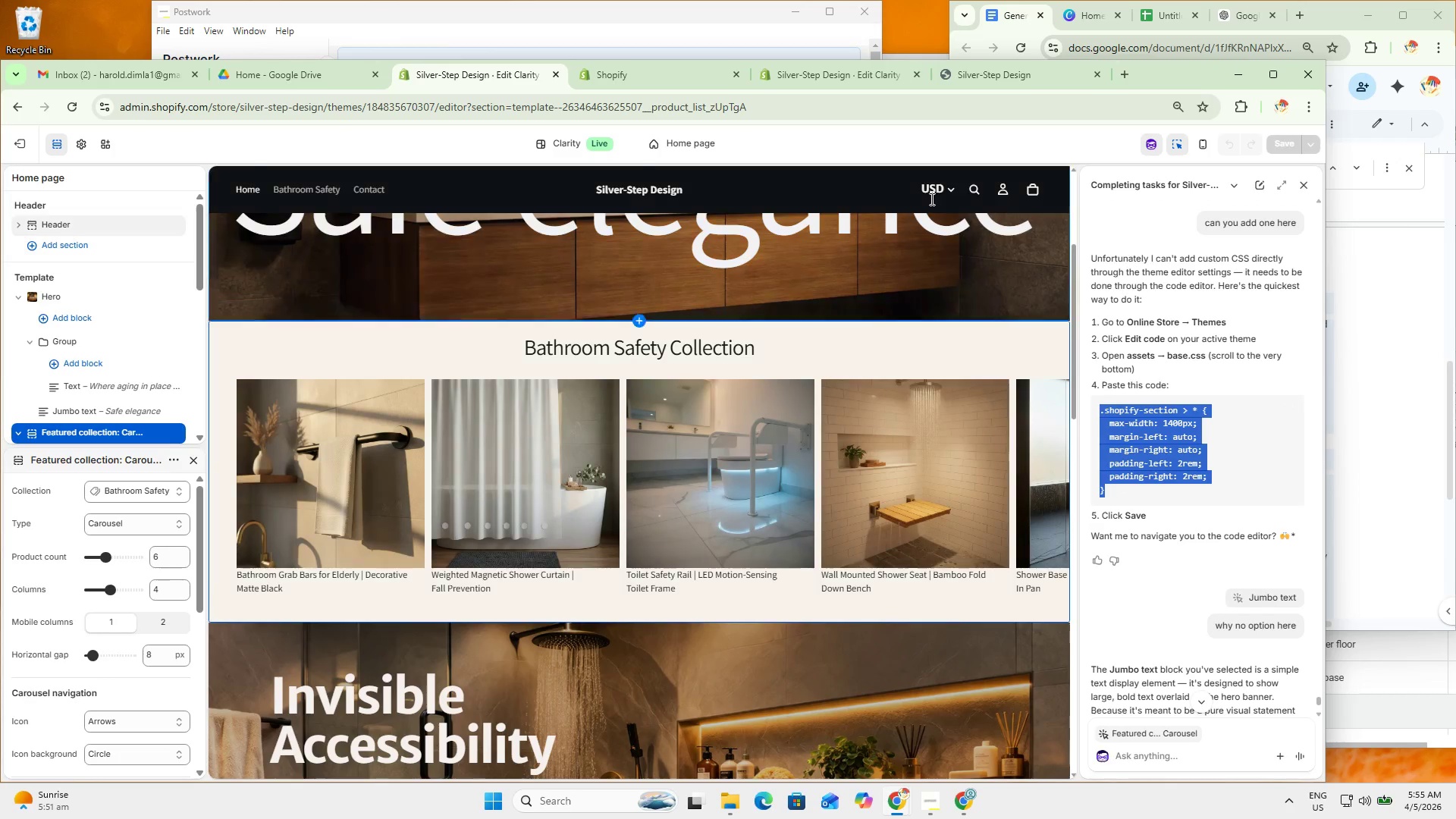 
key(Control+C)
 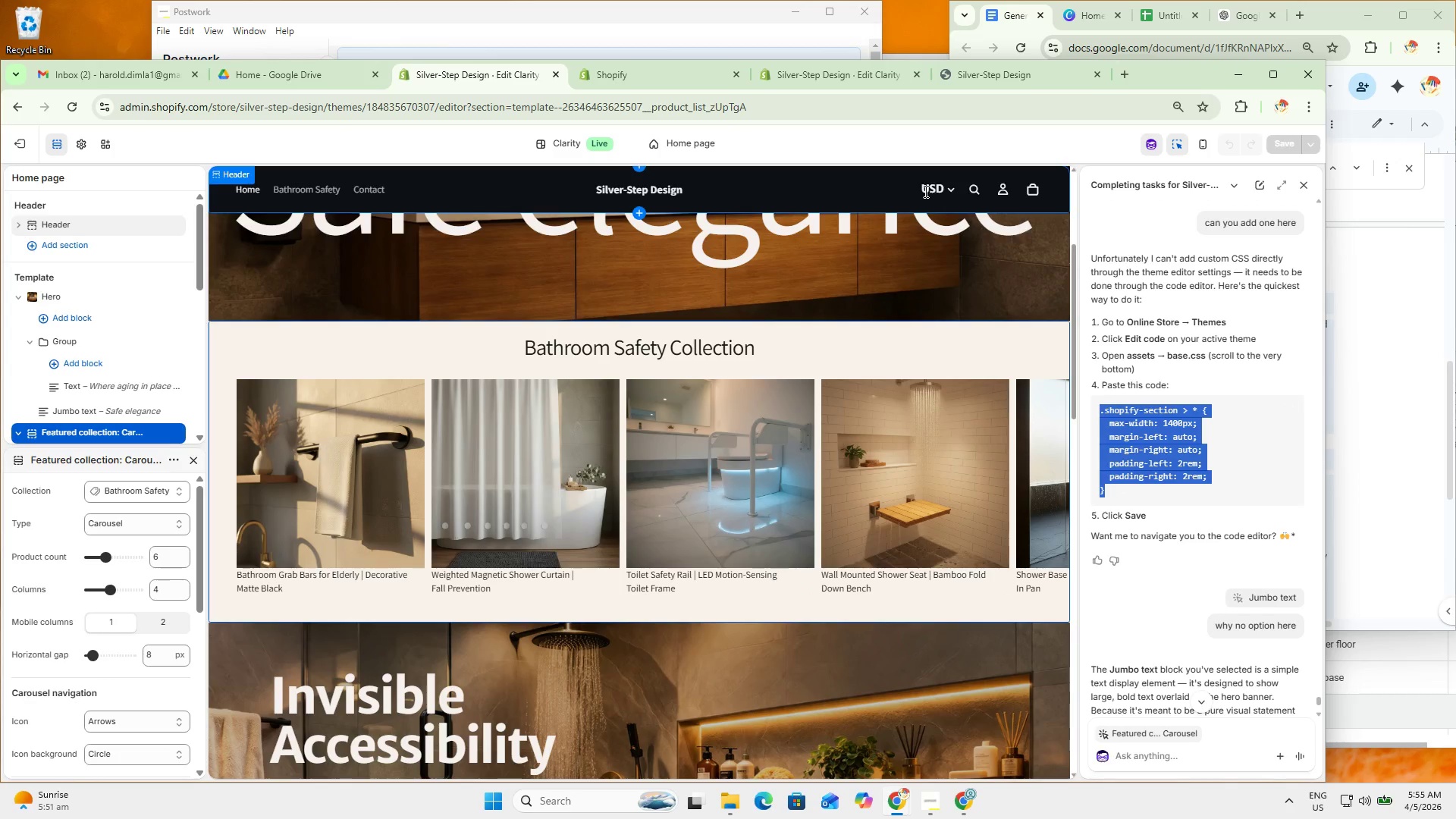 
key(Control+C)
 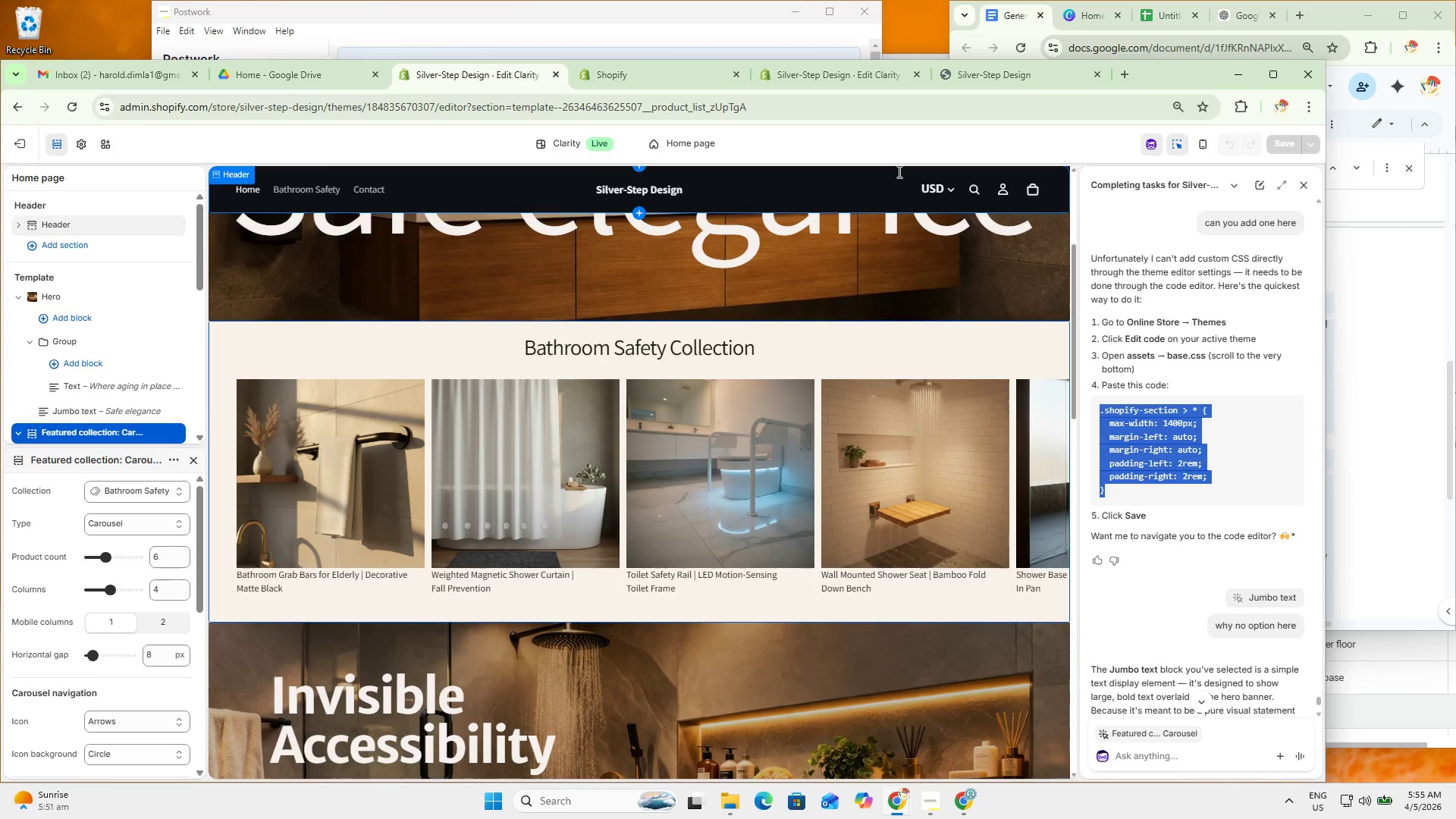 
key(Control+C)
 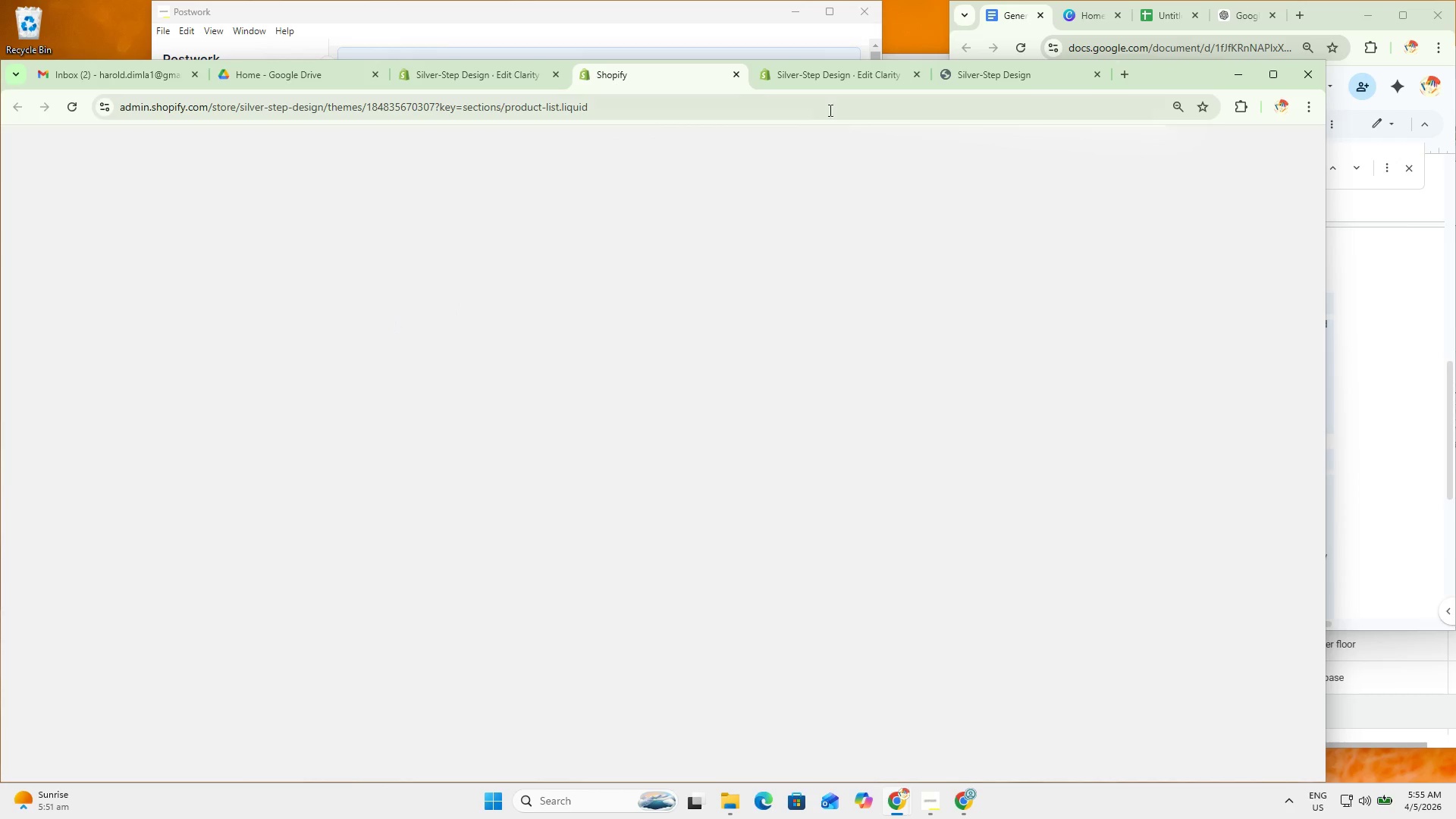 
wait(6.55)
 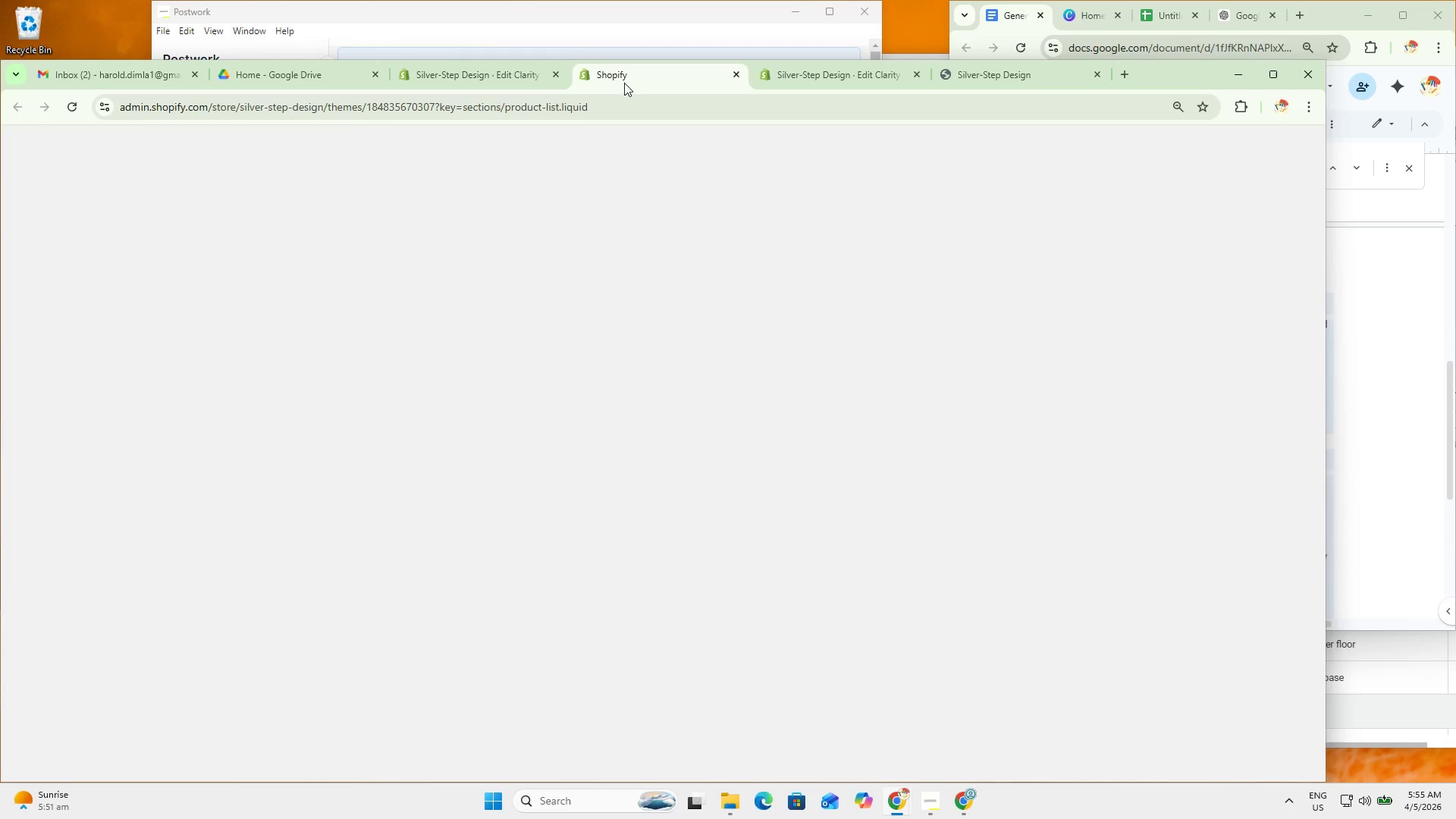 
double_click([656, 78])
 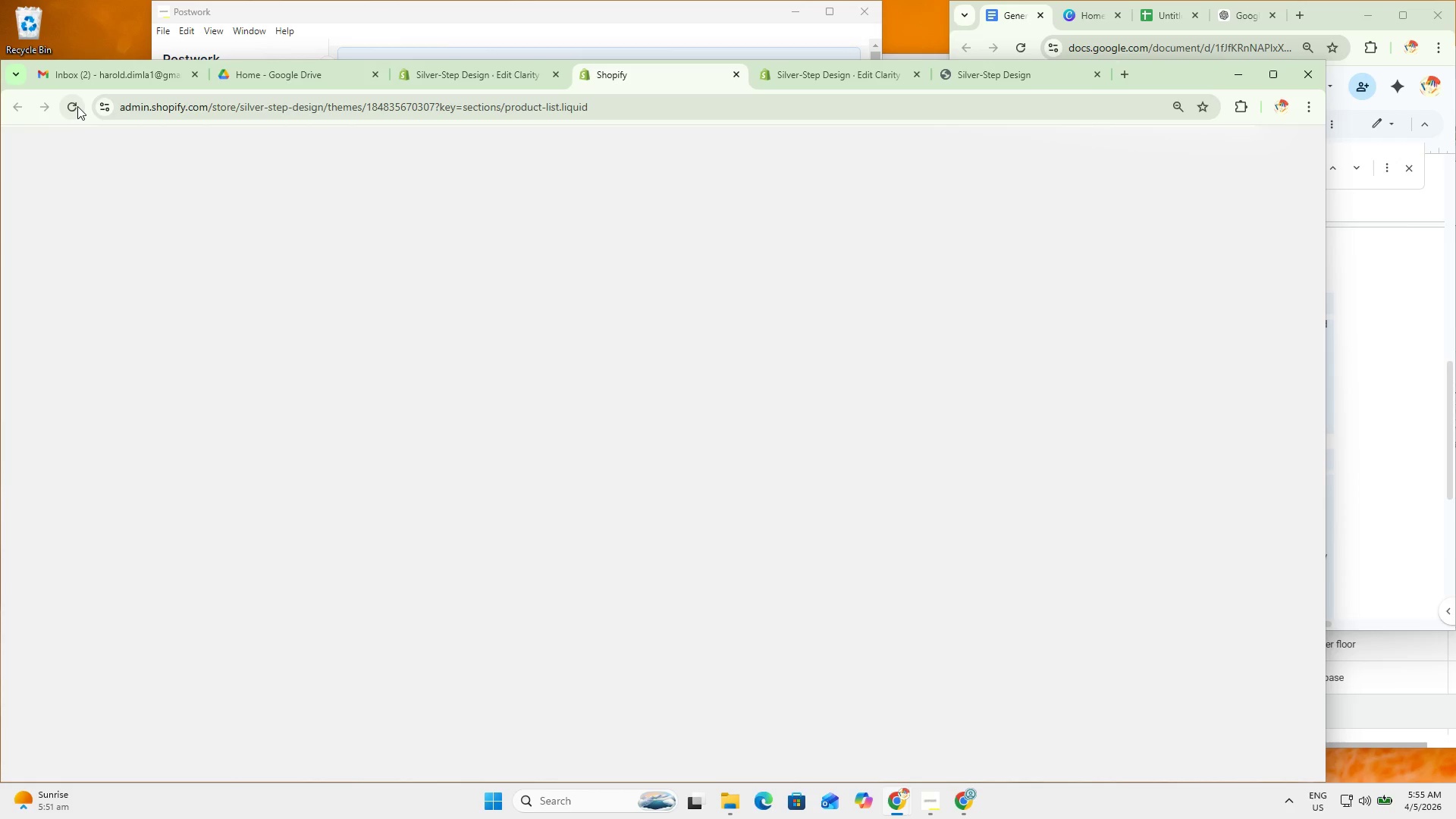 
left_click([77, 107])
 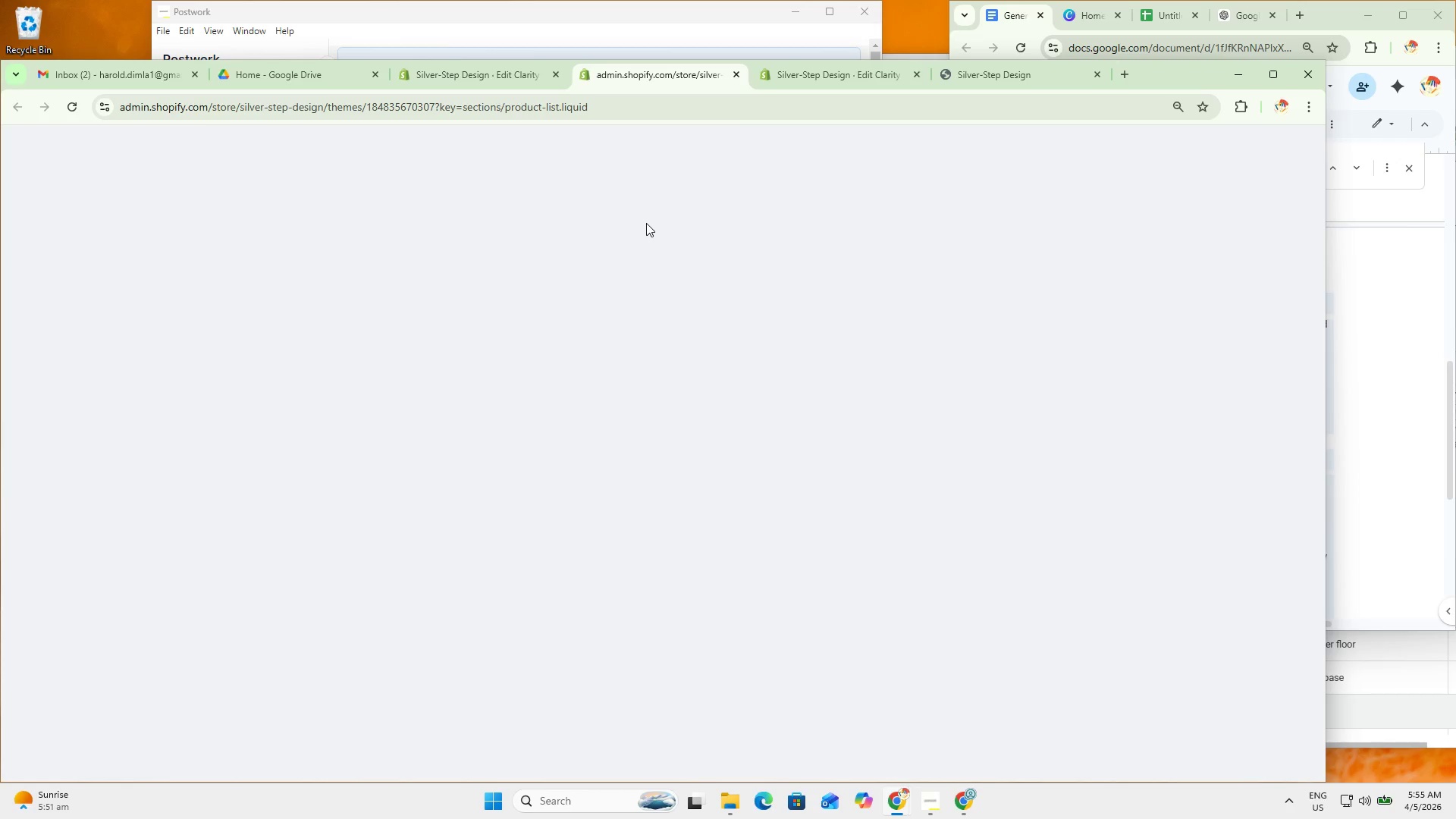 
scroll: coordinate [567, 510], scroll_direction: down, amount: 1.0
 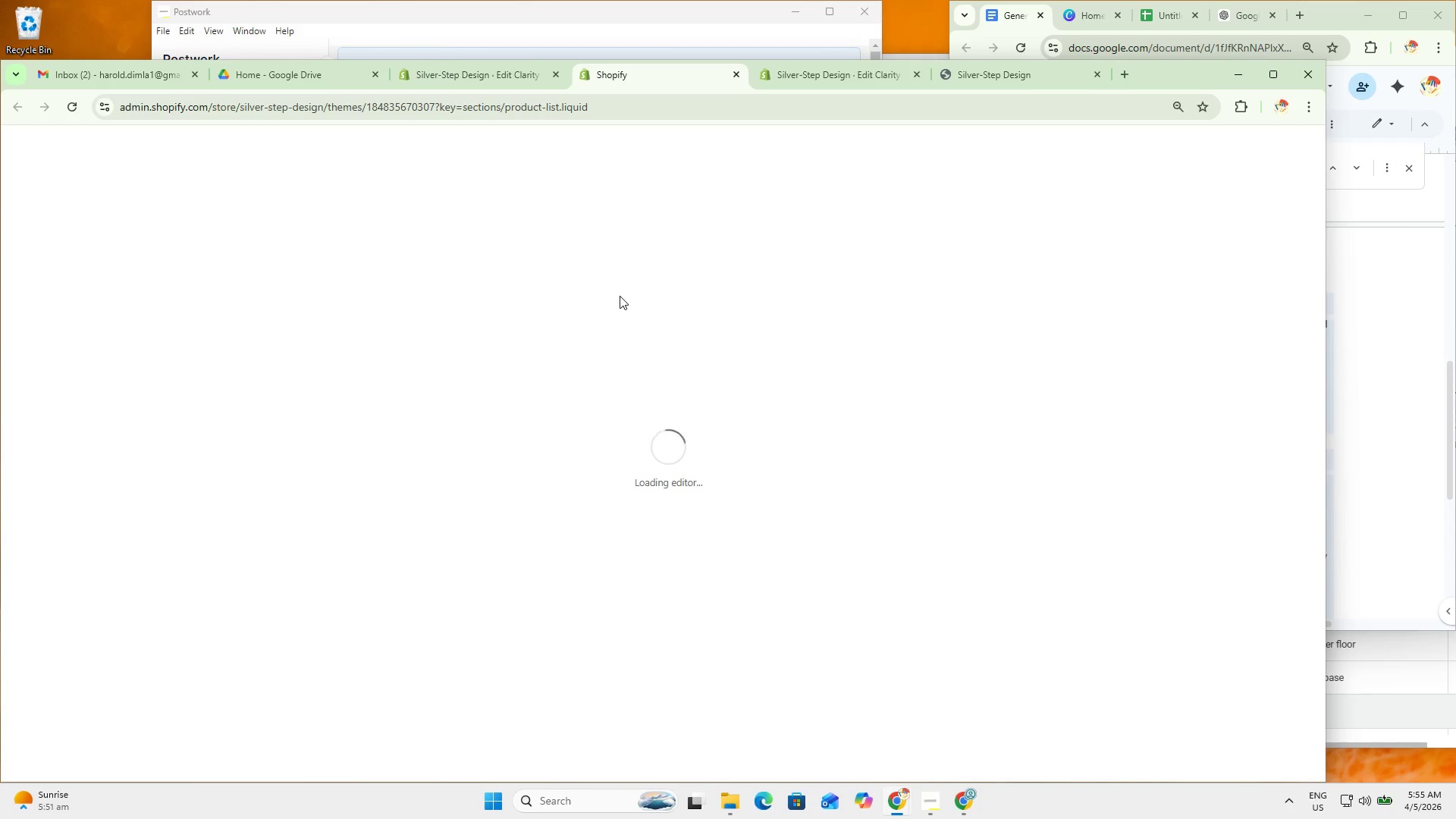 
wait(10.03)
 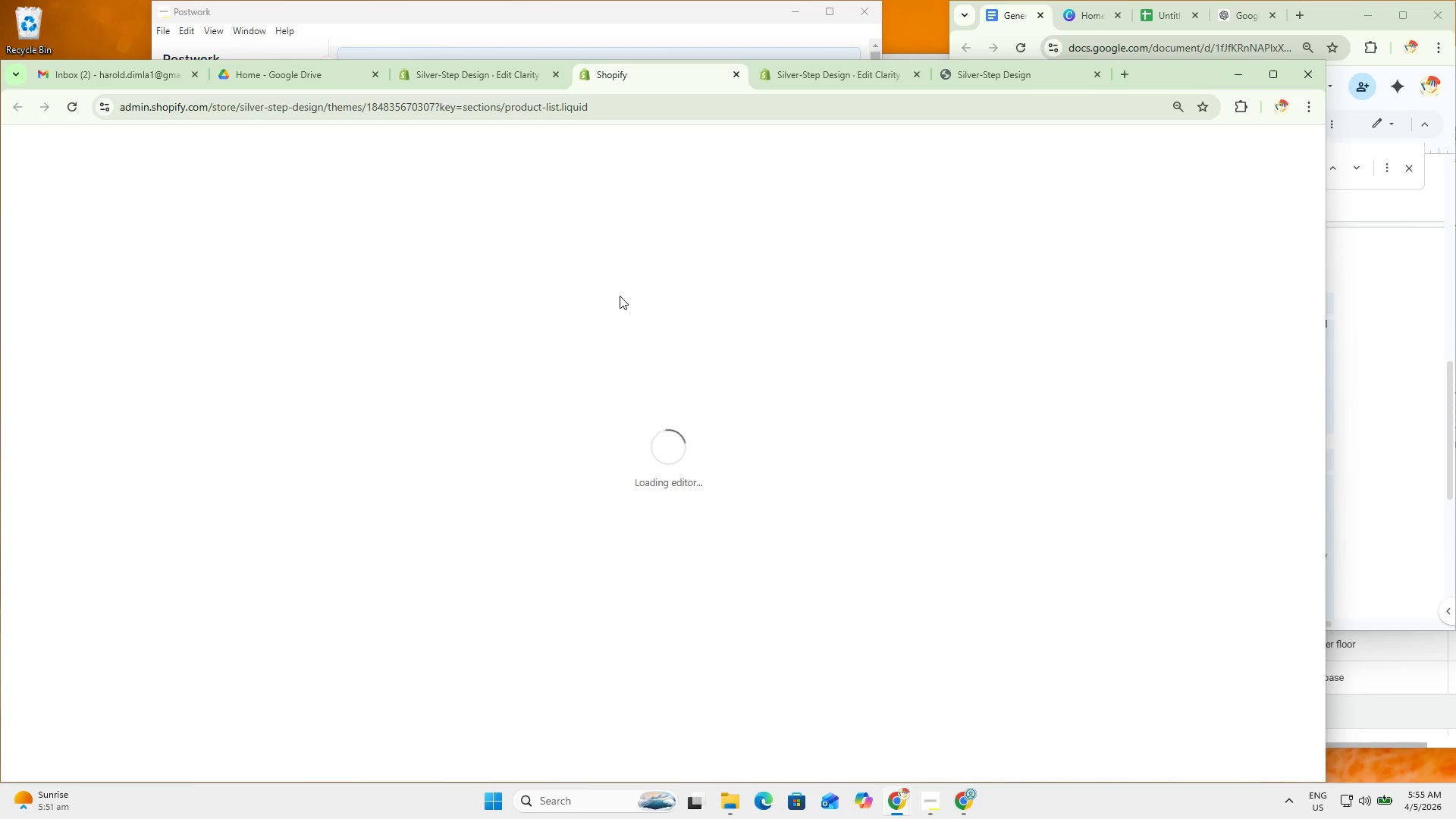 
scroll: coordinate [137, 445], scroll_direction: up, amount: 13.0
 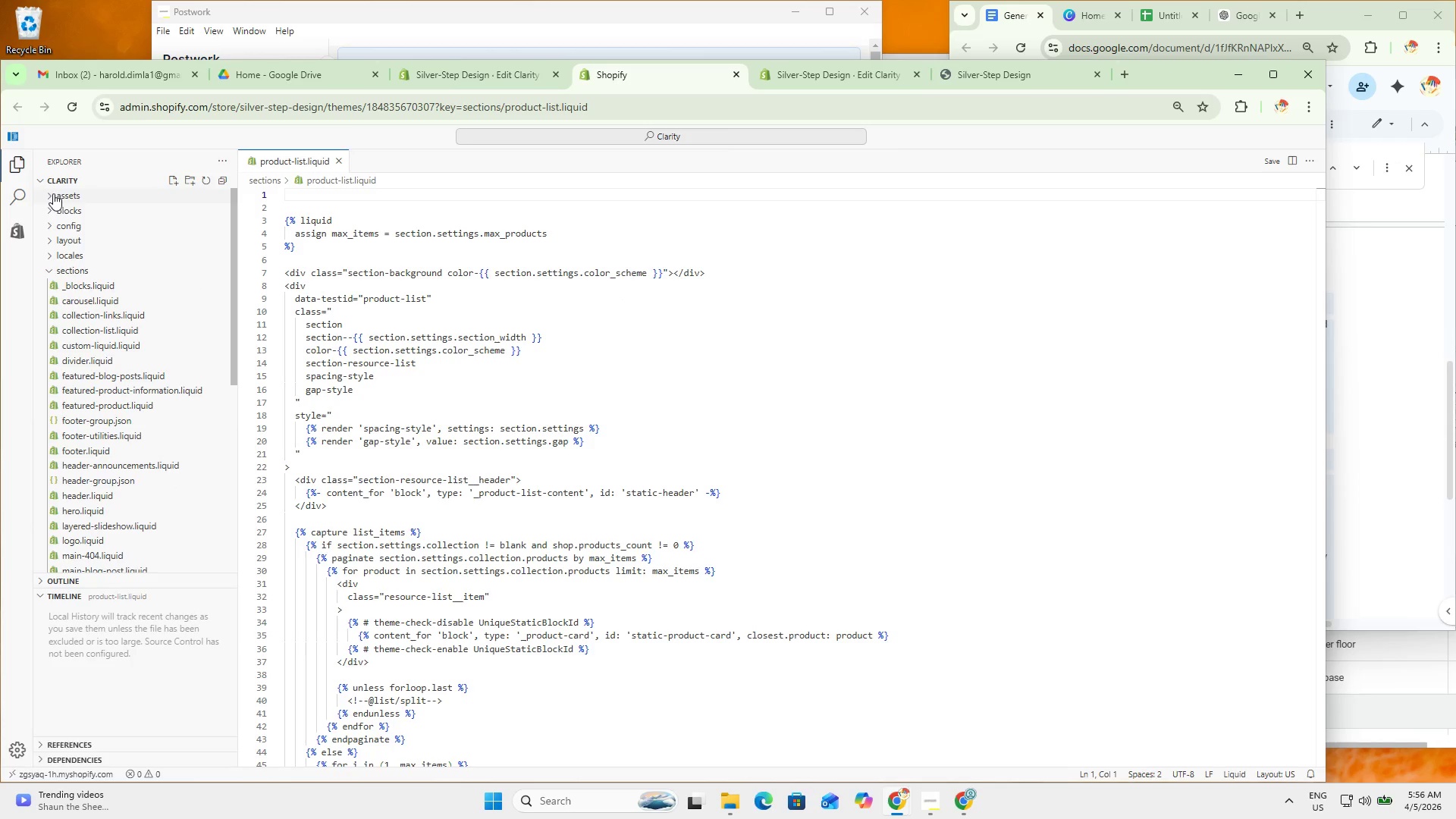 
left_click([52, 192])
 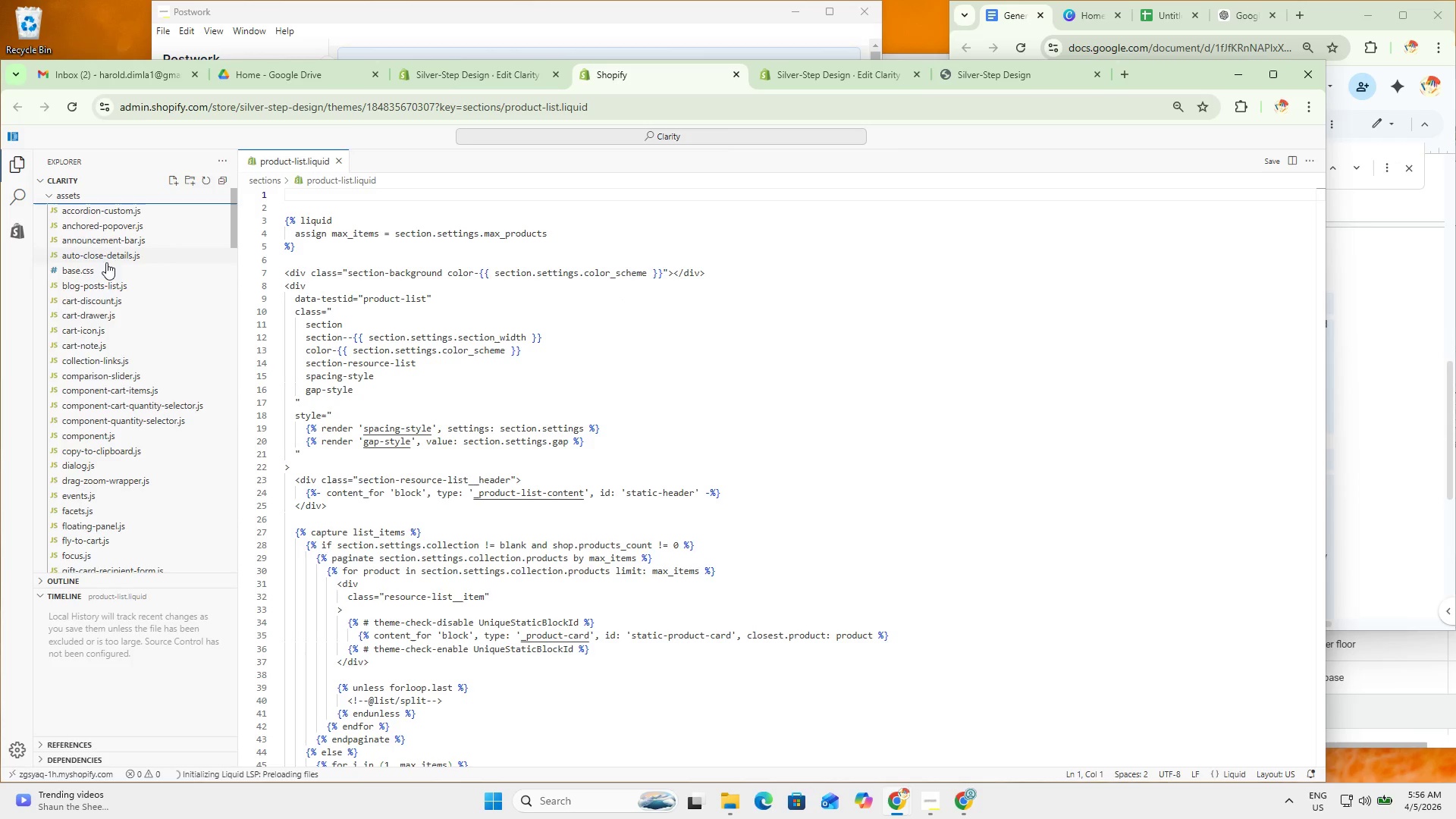 
left_click([83, 268])
 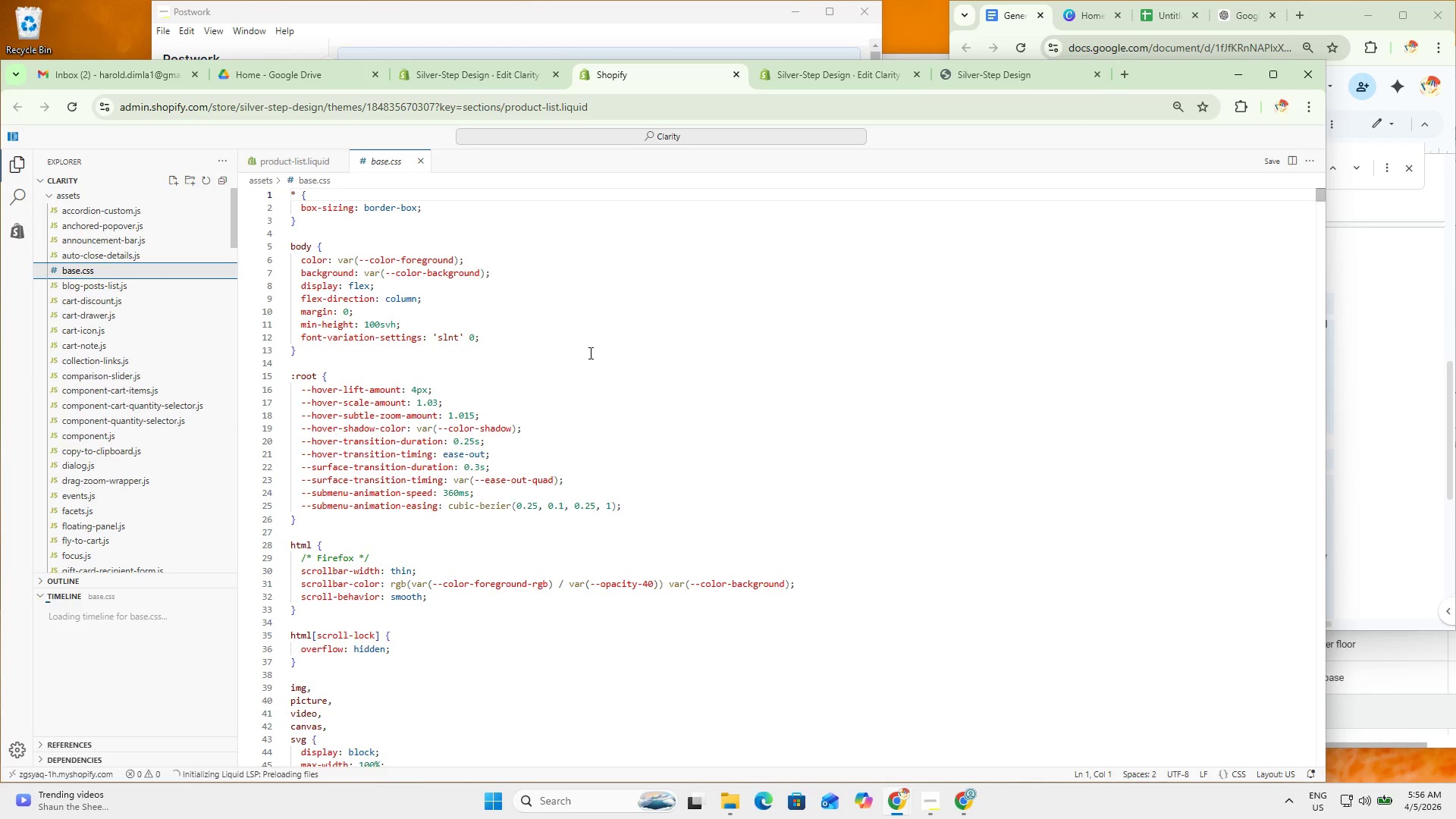 
left_click([701, 340])
 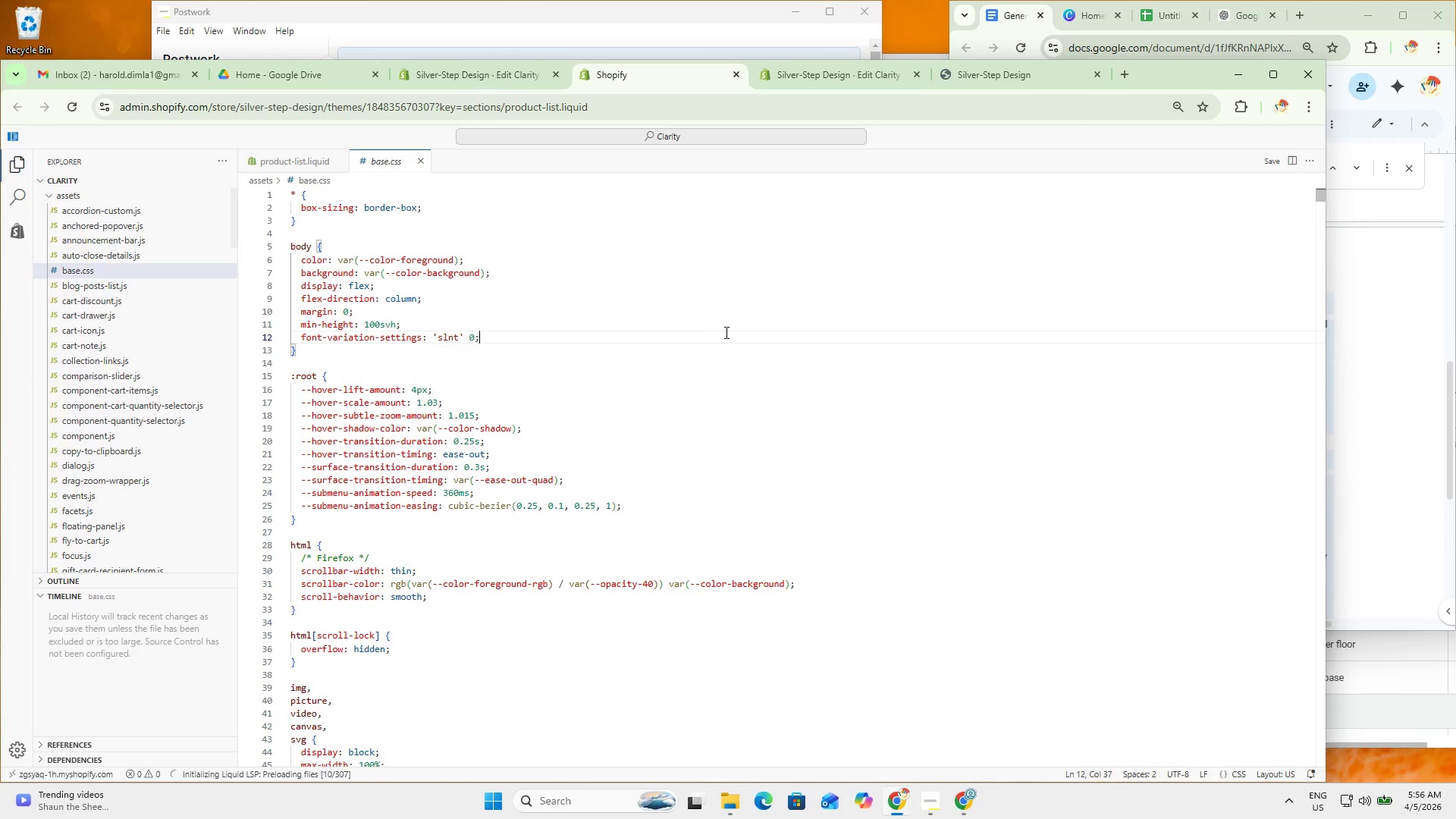 
hold_key(key=ControlLeft, duration=0.67)
 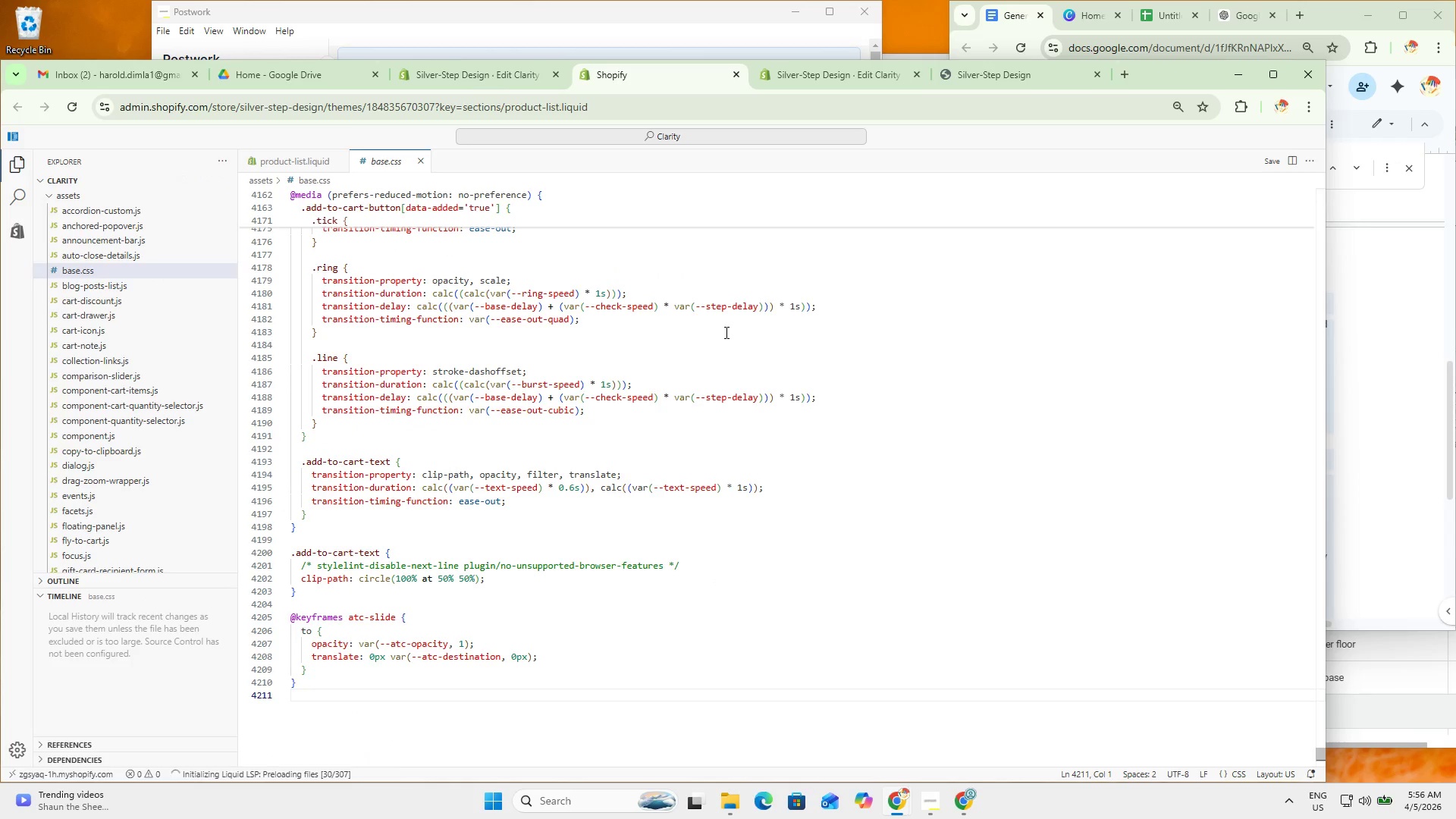 
key(End)
 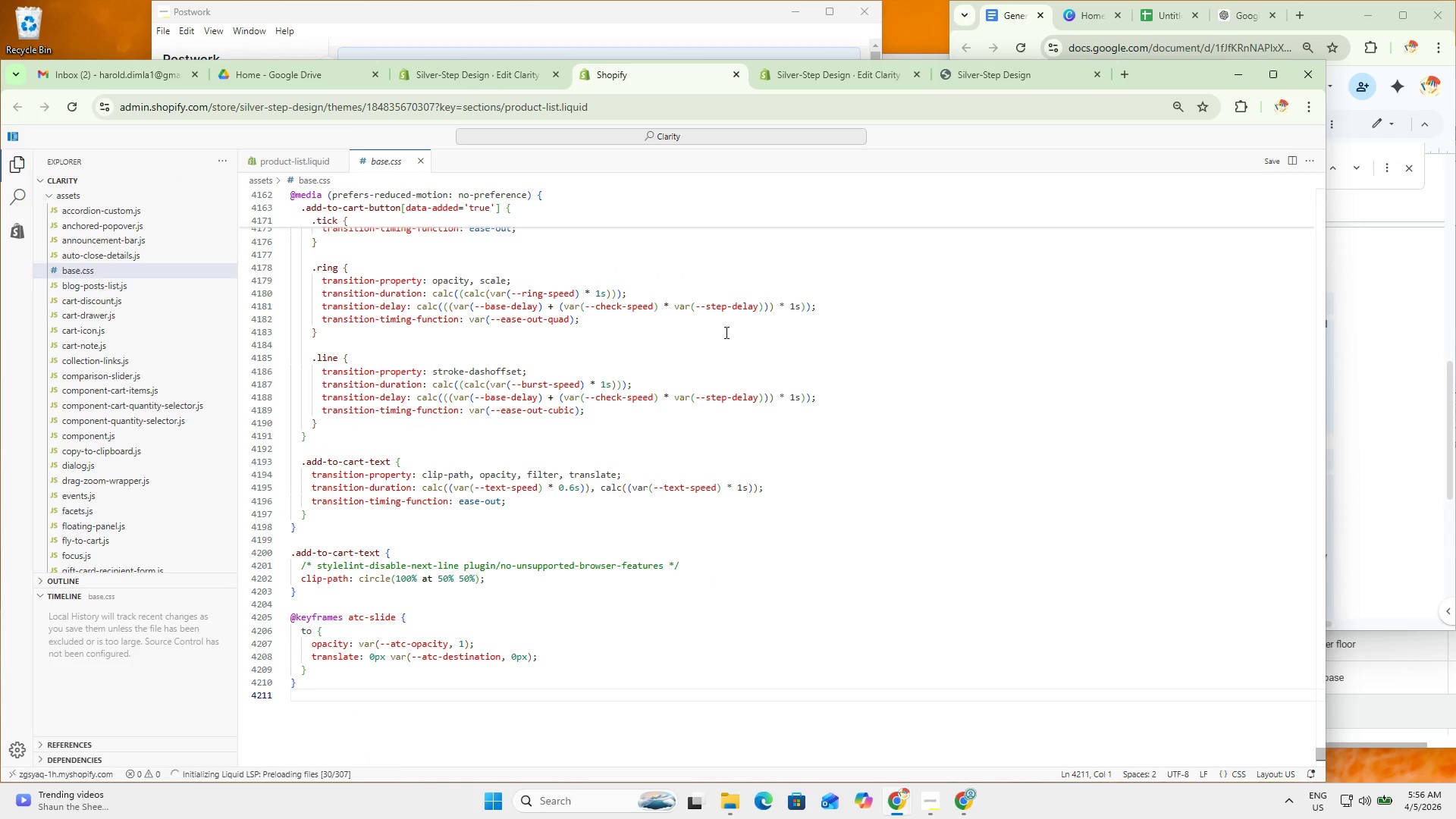 
key(Control+ControlLeft)
 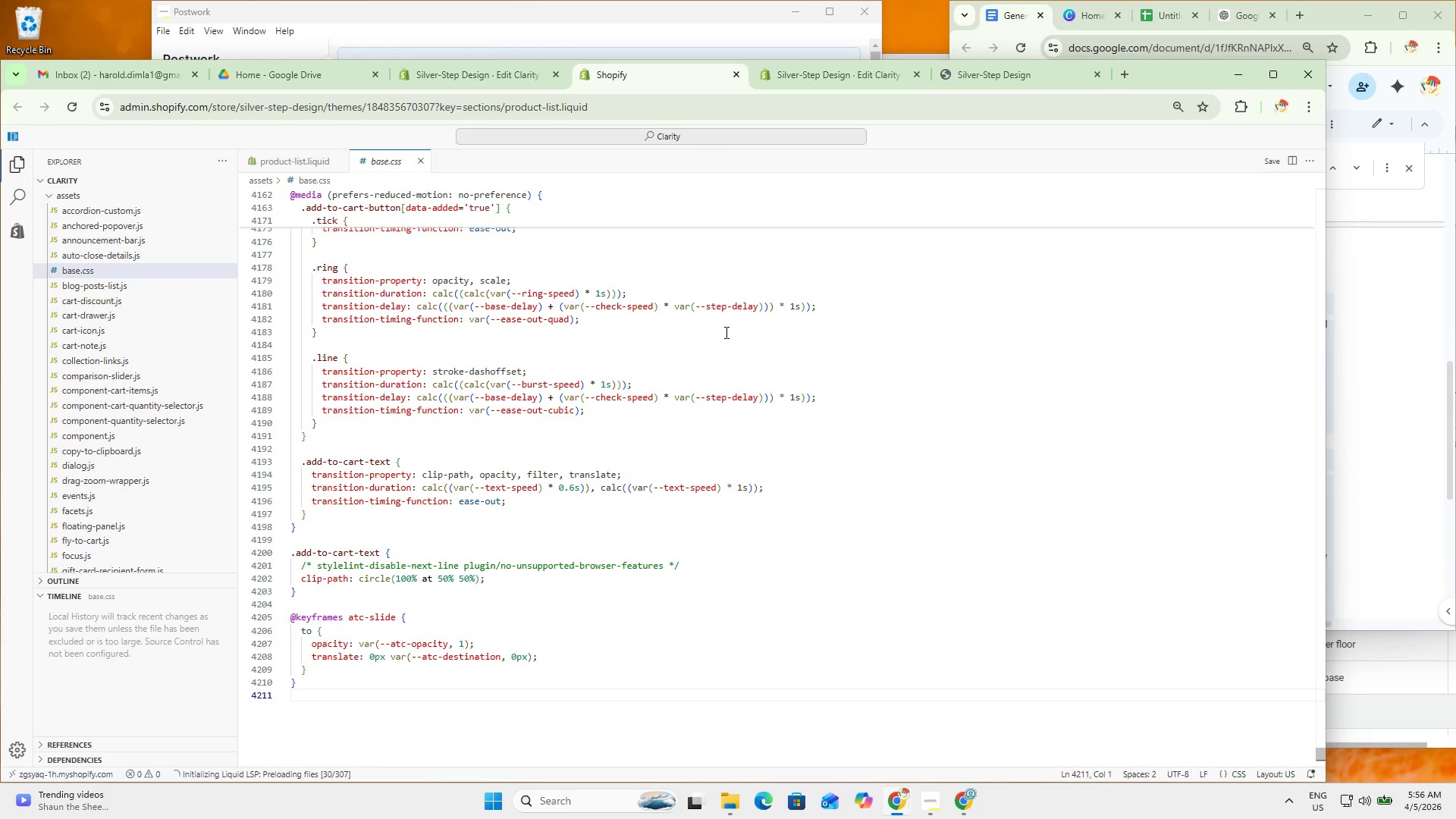 
key(Control+V)
 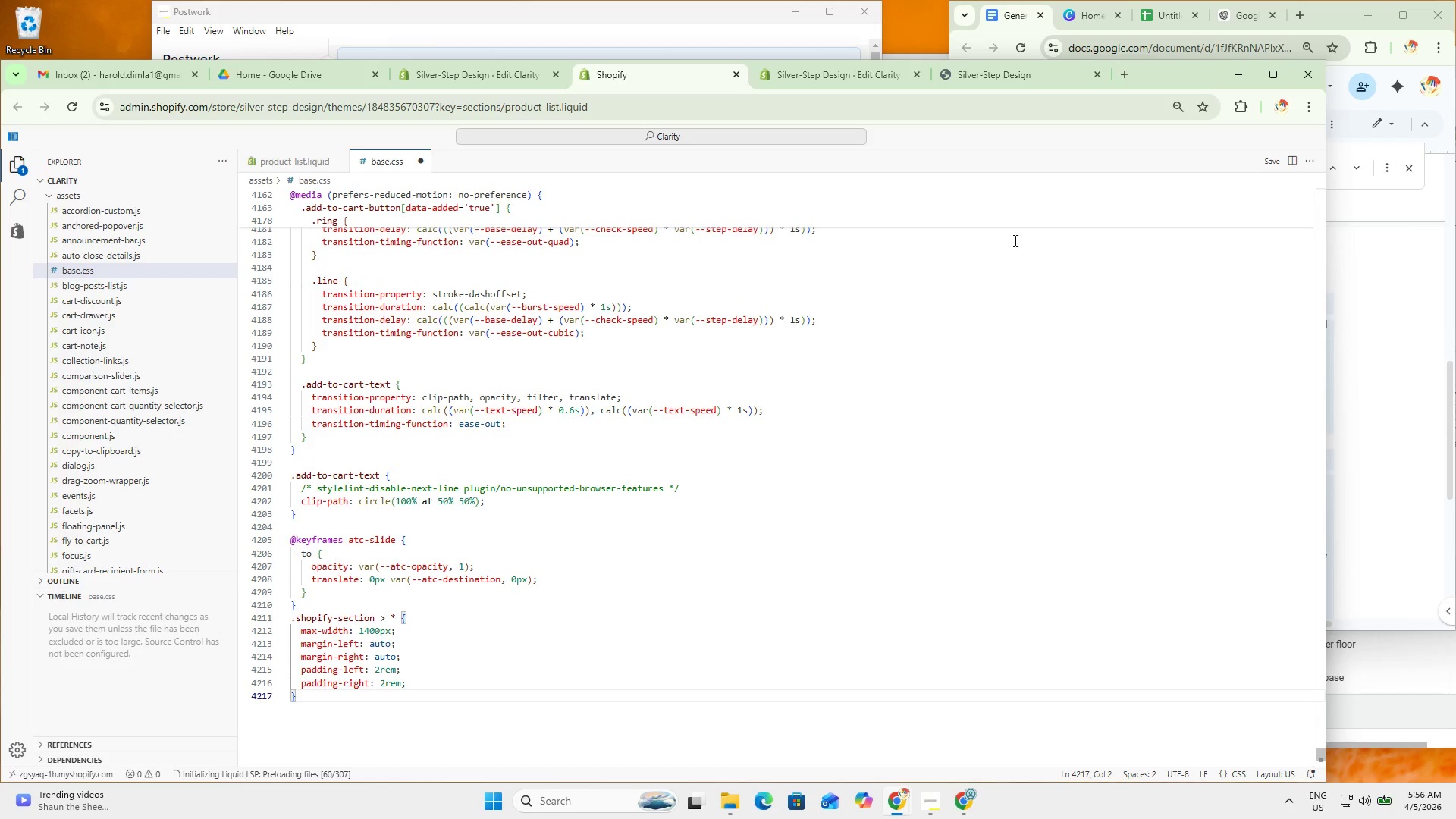 
left_click([1263, 162])
 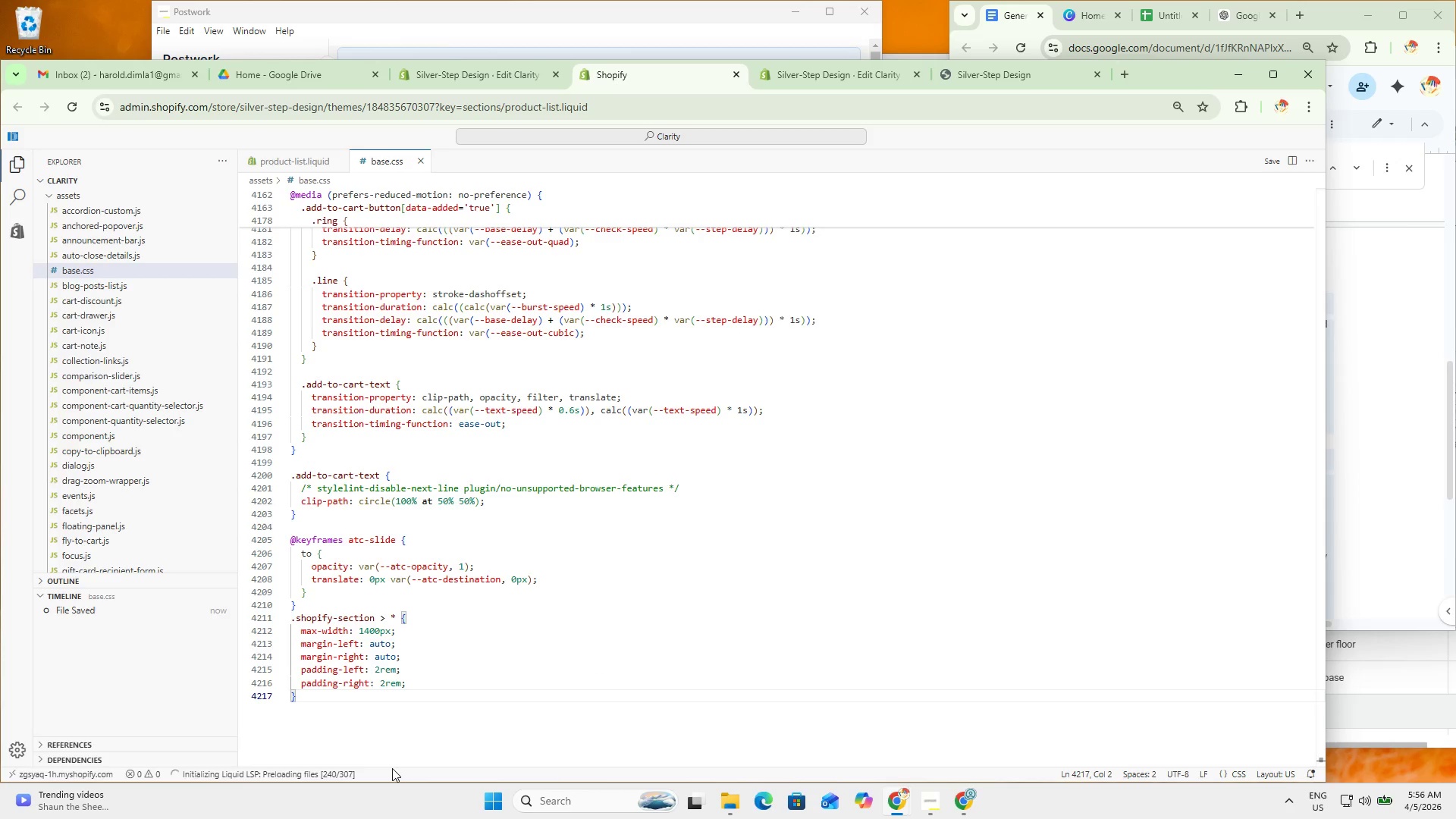 
wait(18.06)
 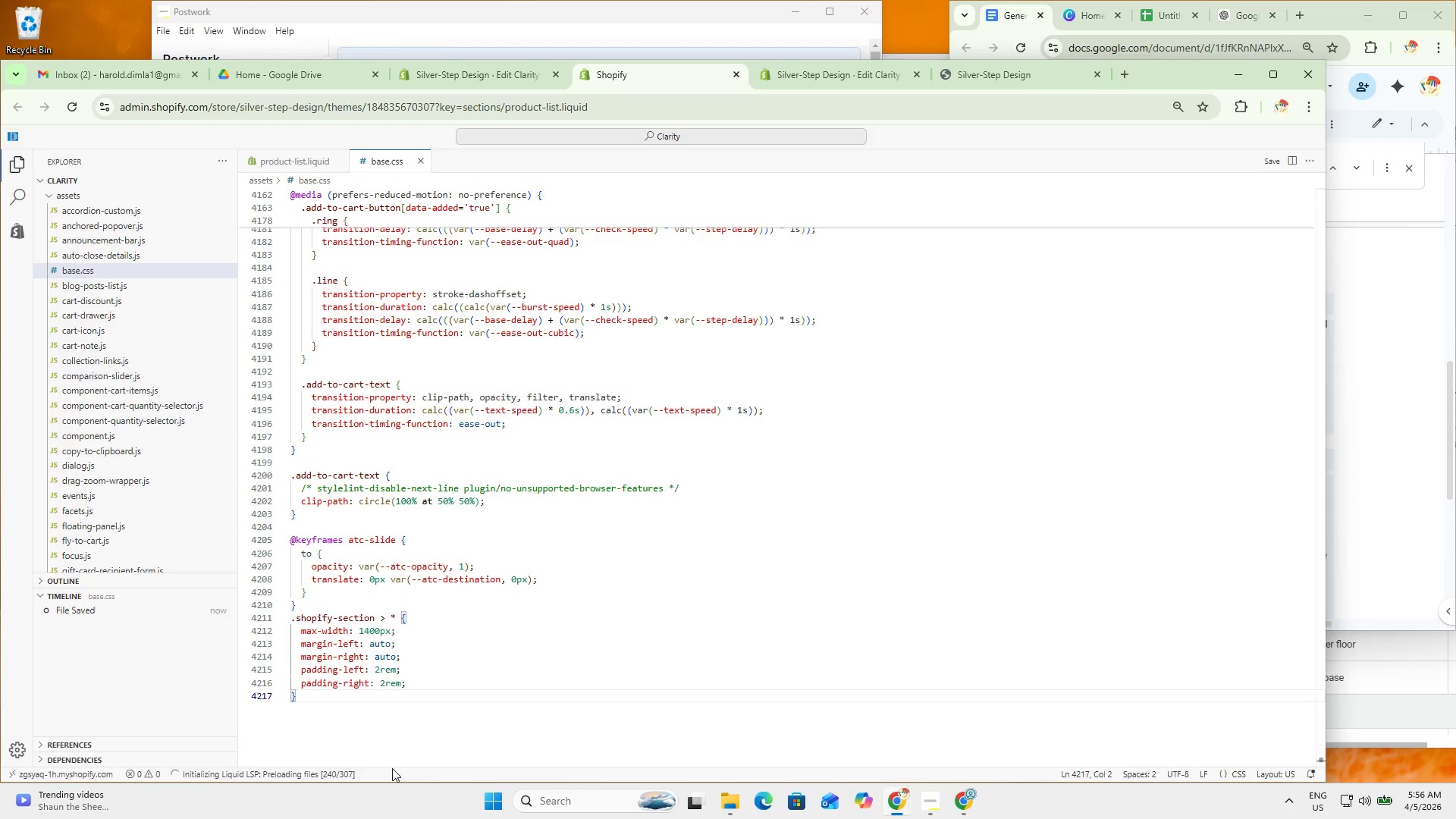 
left_click([813, 67])
 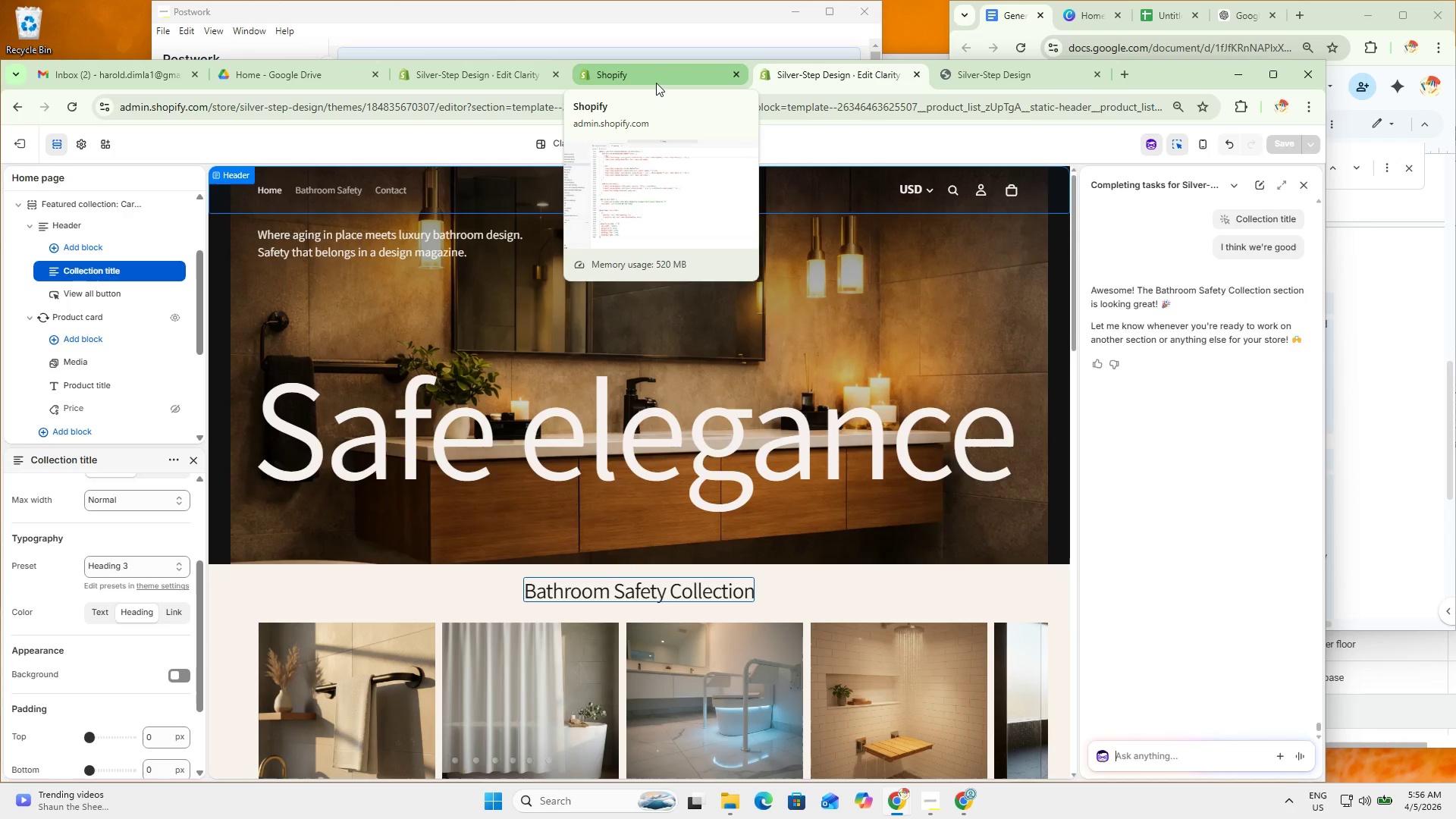 
left_click([656, 83])
 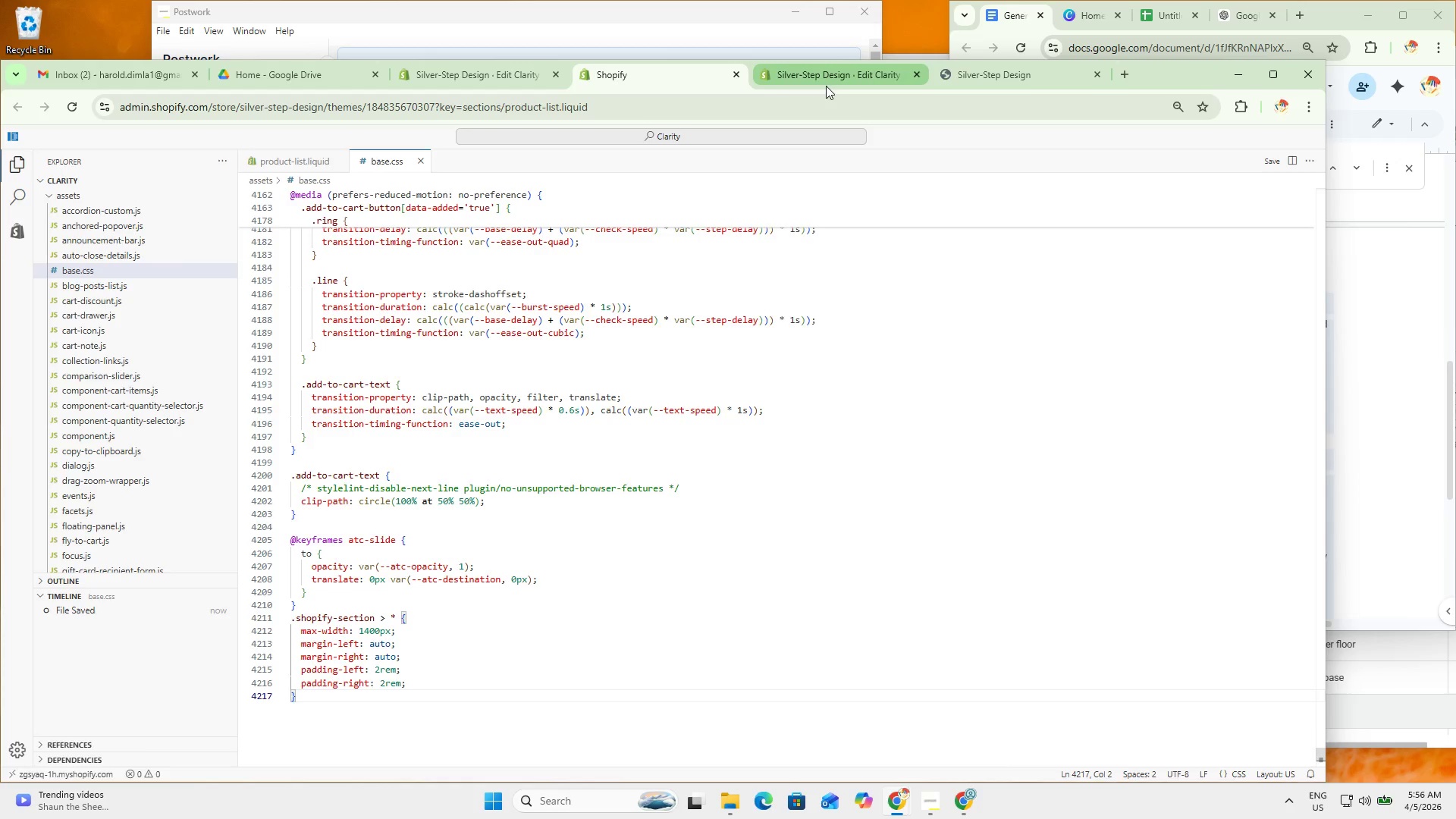 
scroll: coordinate [549, 644], scroll_direction: down, amount: 8.0
 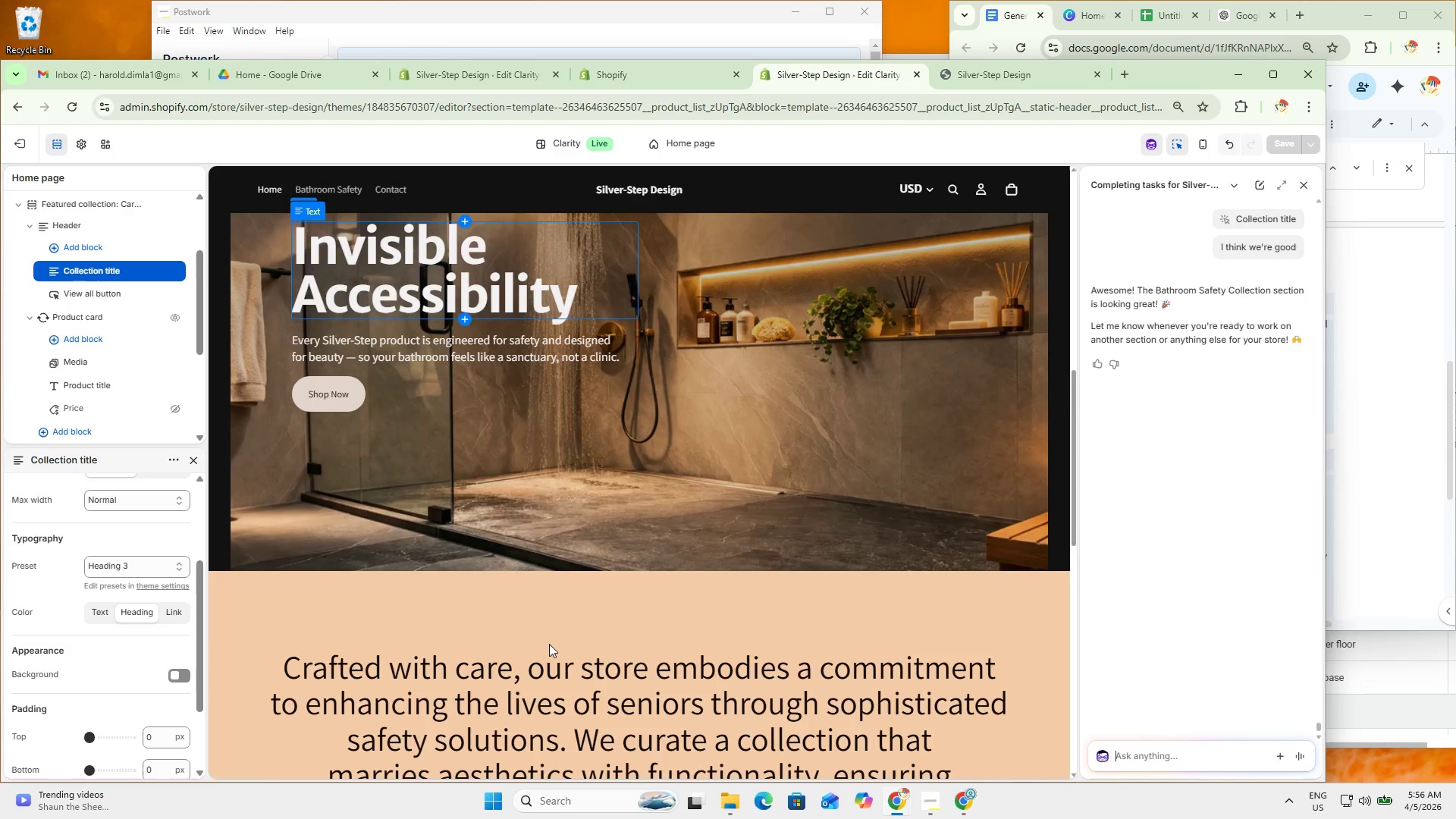 
scroll: coordinate [543, 640], scroll_direction: up, amount: 1.0
 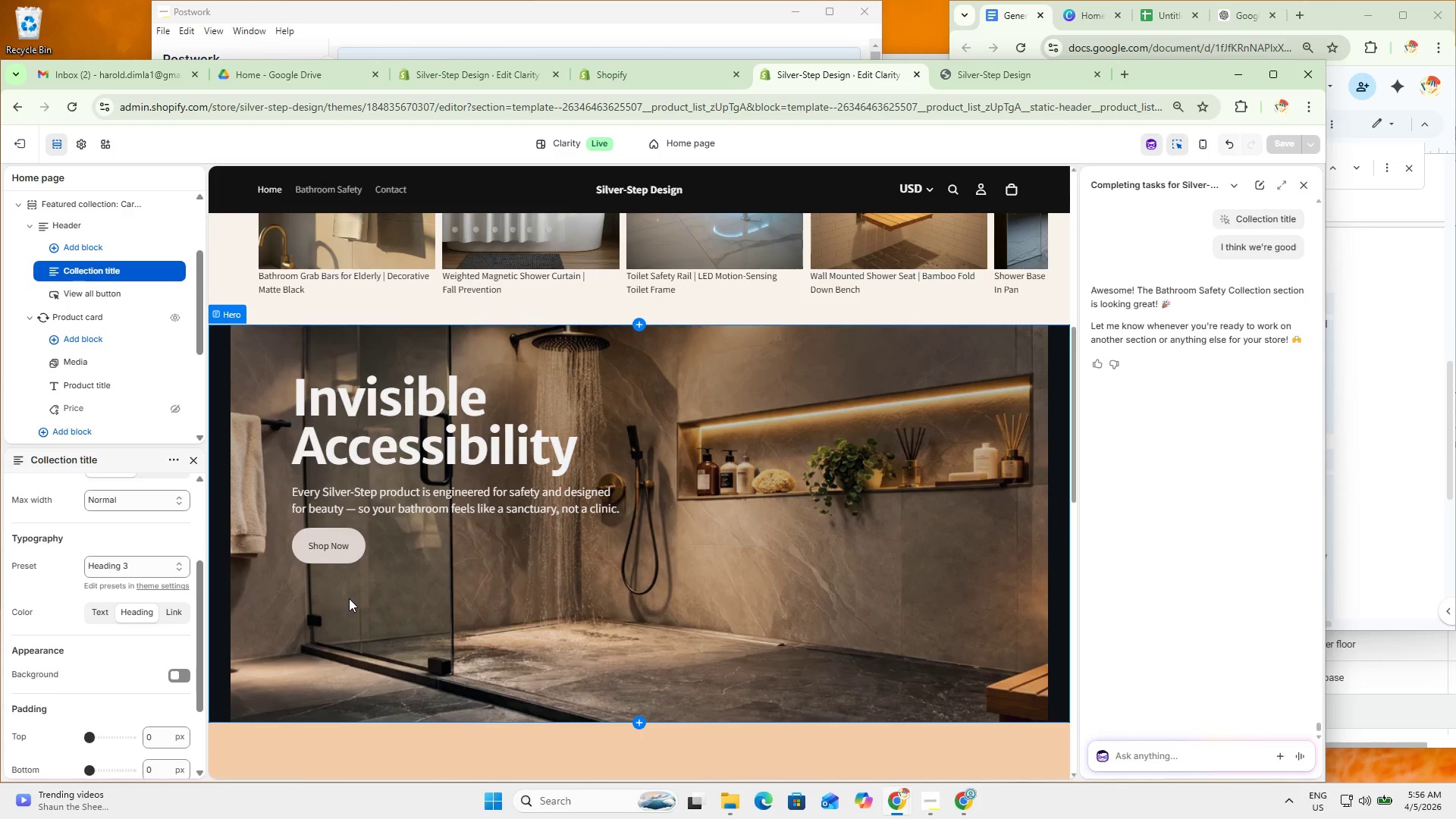 
left_click([367, 613])
 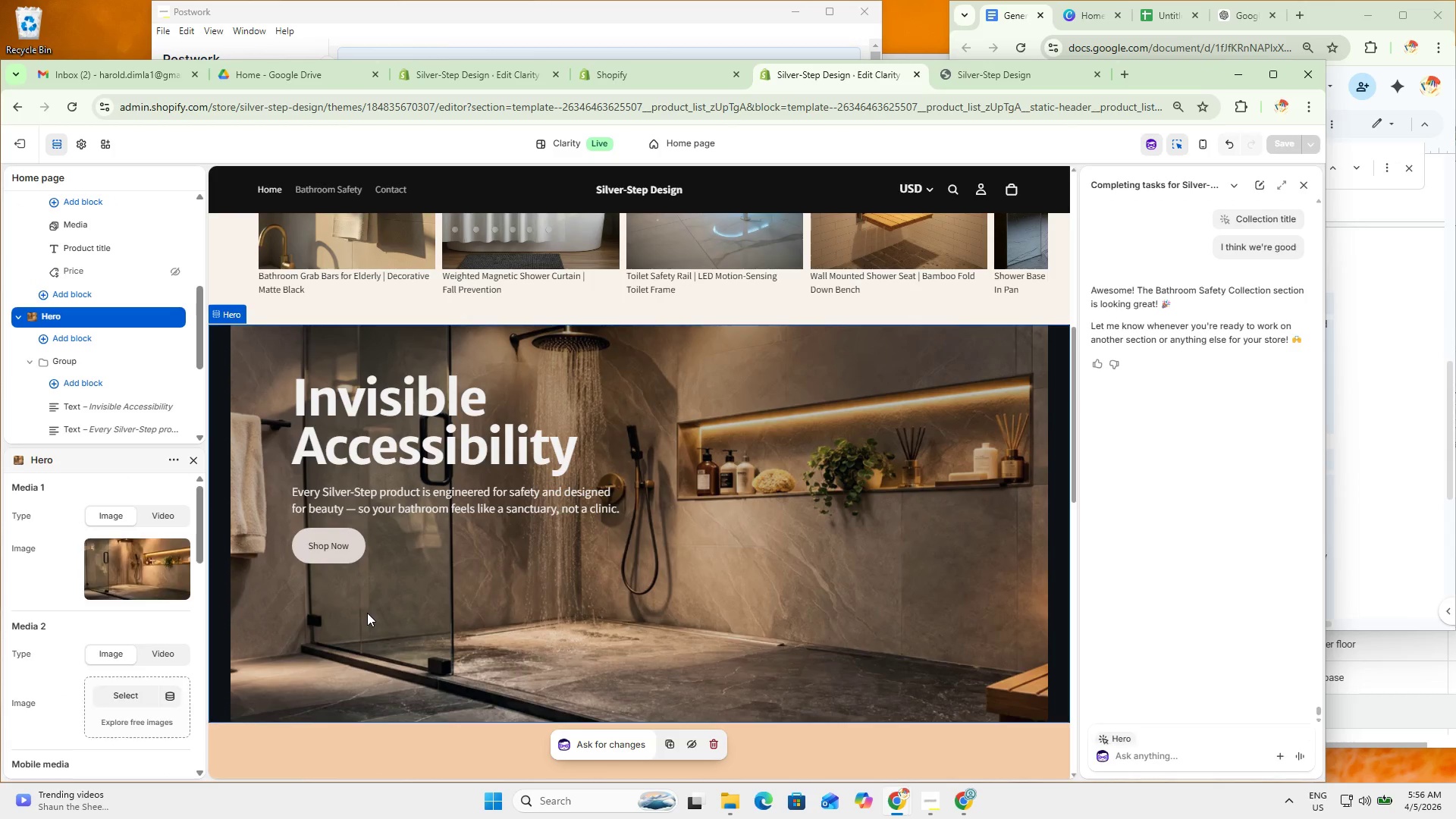 
scroll: coordinate [372, 620], scroll_direction: down, amount: 11.0
 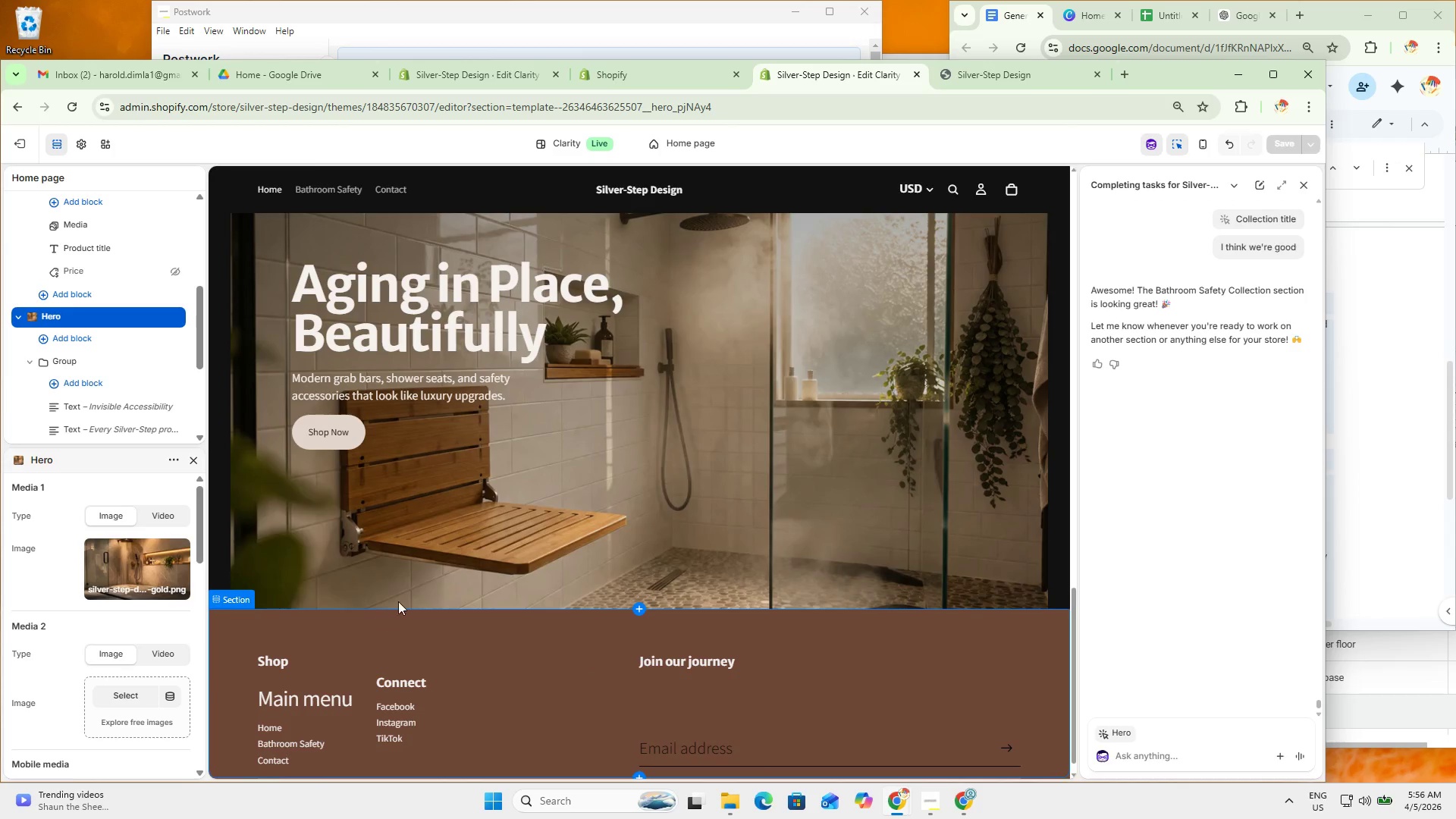 
scroll: coordinate [594, 535], scroll_direction: up, amount: 24.0
 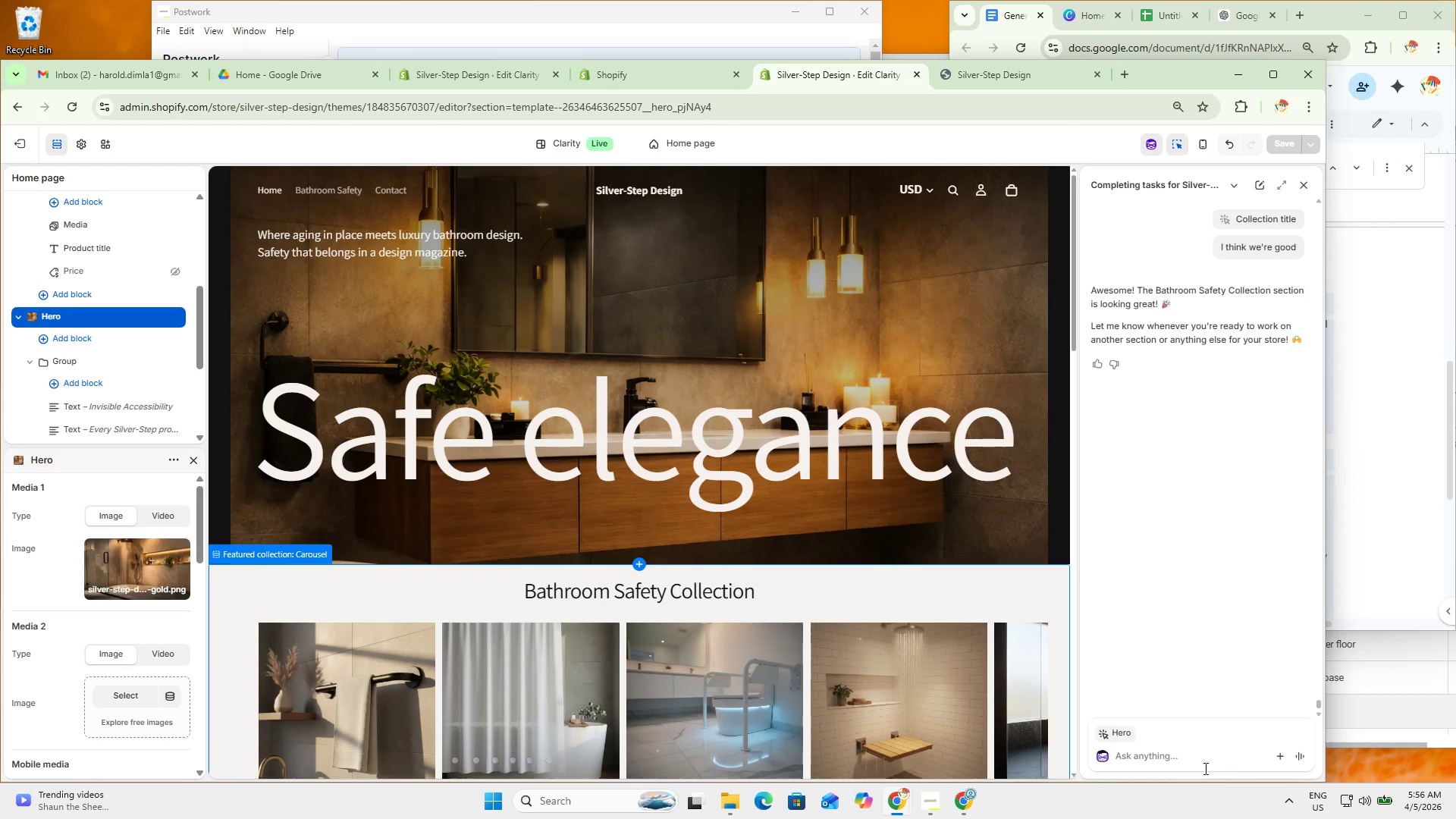 
left_click([1178, 763])
 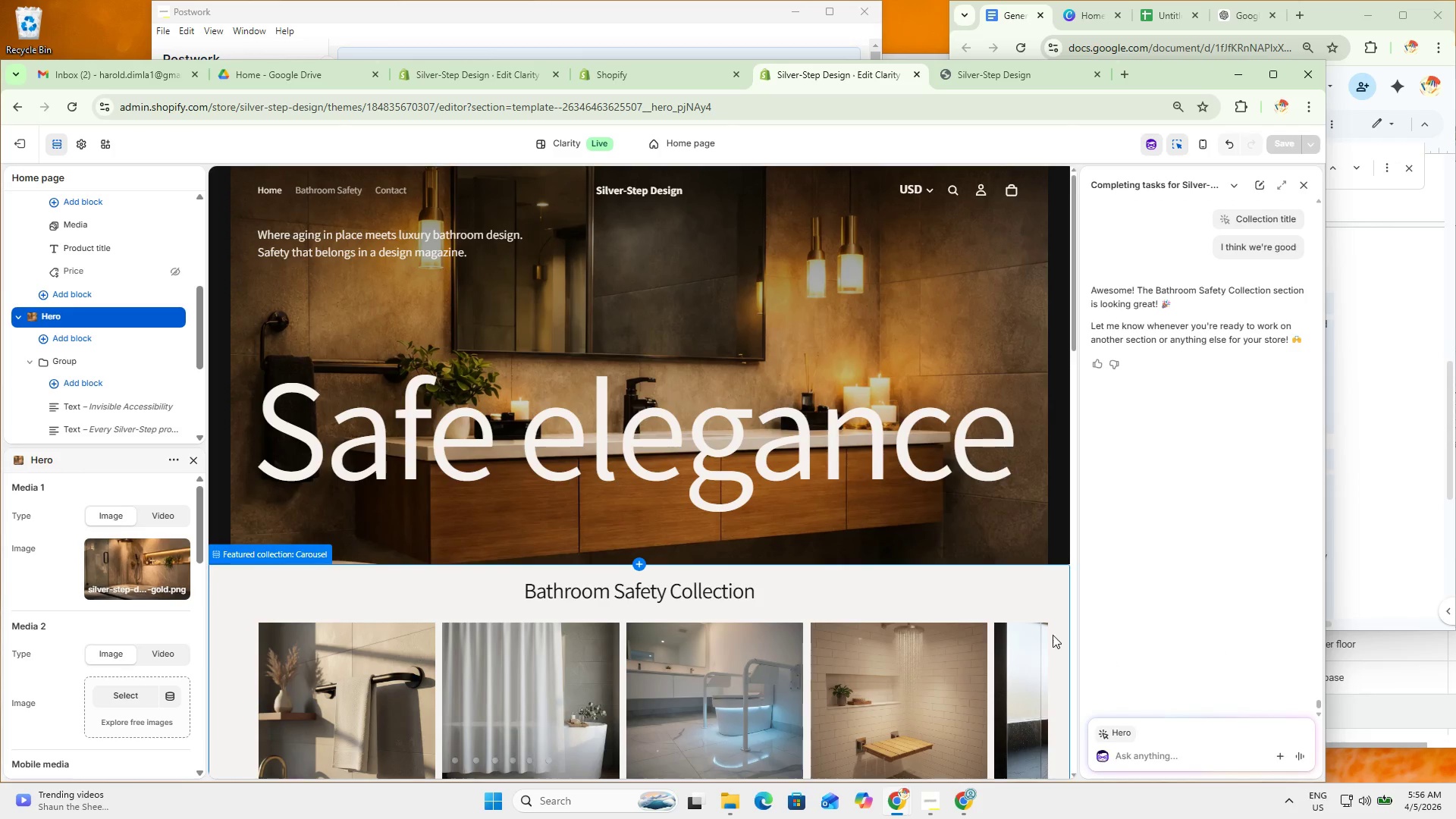 
scroll: coordinate [1022, 523], scroll_direction: down, amount: 8.0
 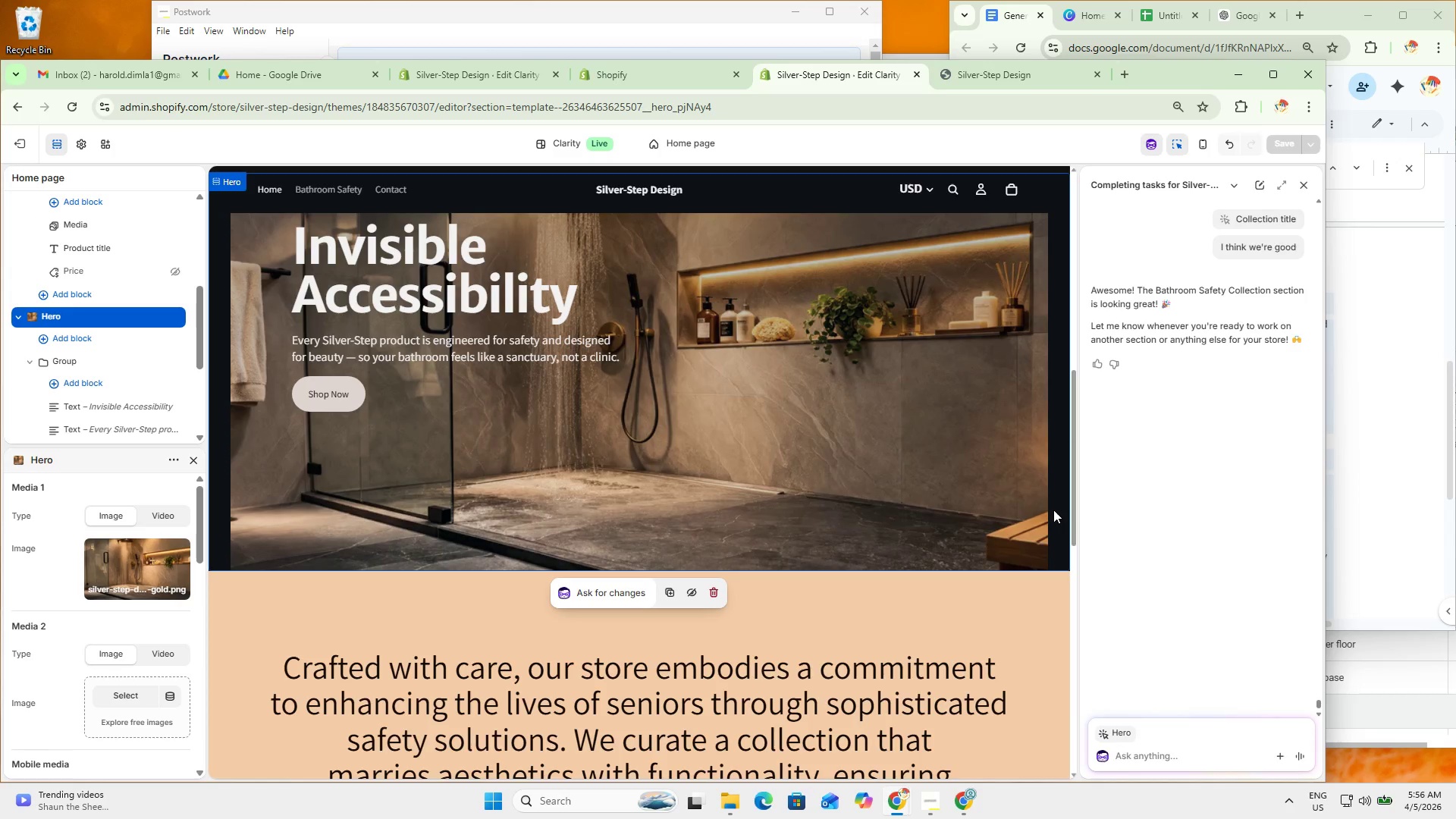 
left_click([1021, 514])
 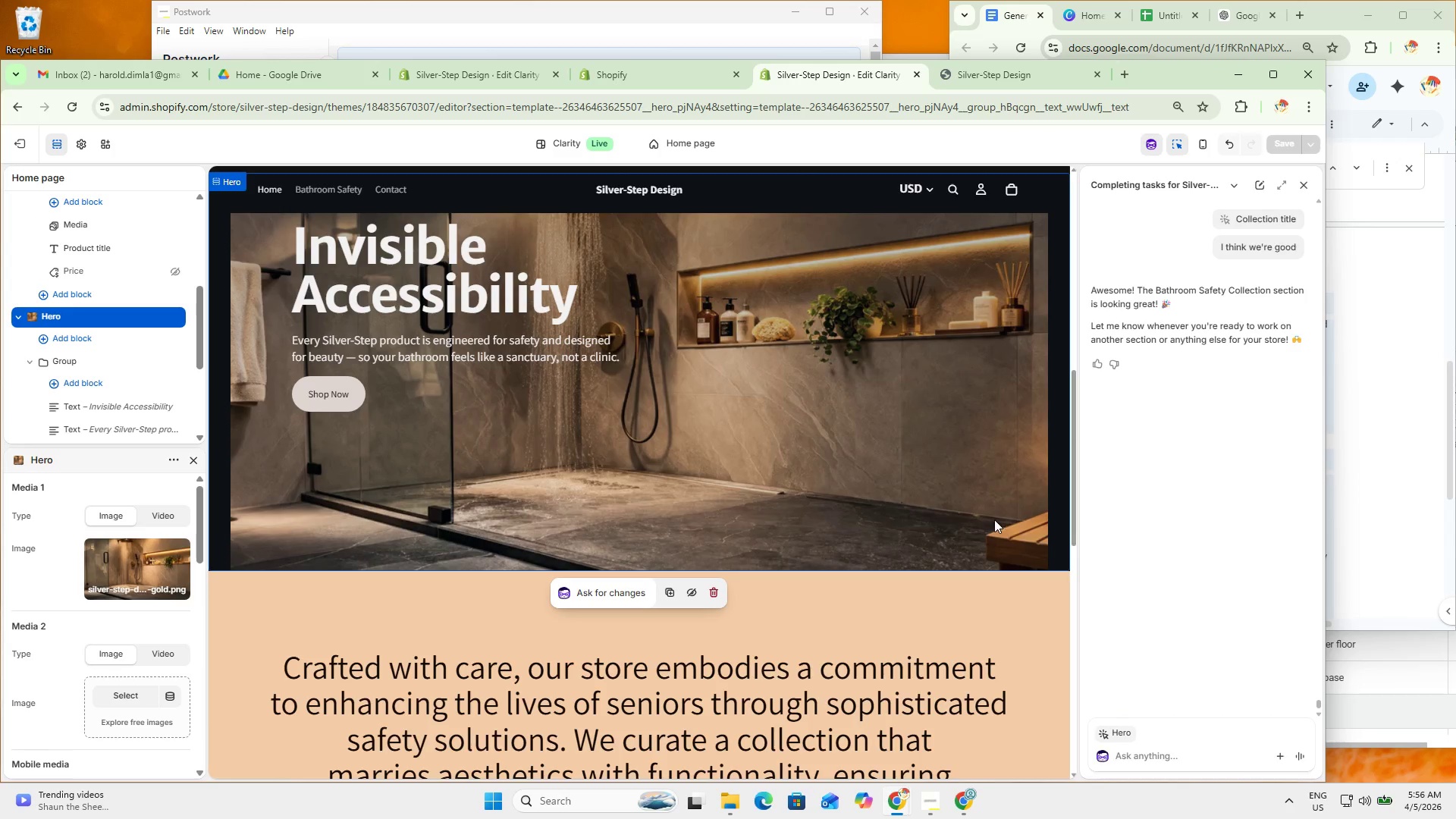 
scroll: coordinate [839, 568], scroll_direction: up, amount: 17.0
 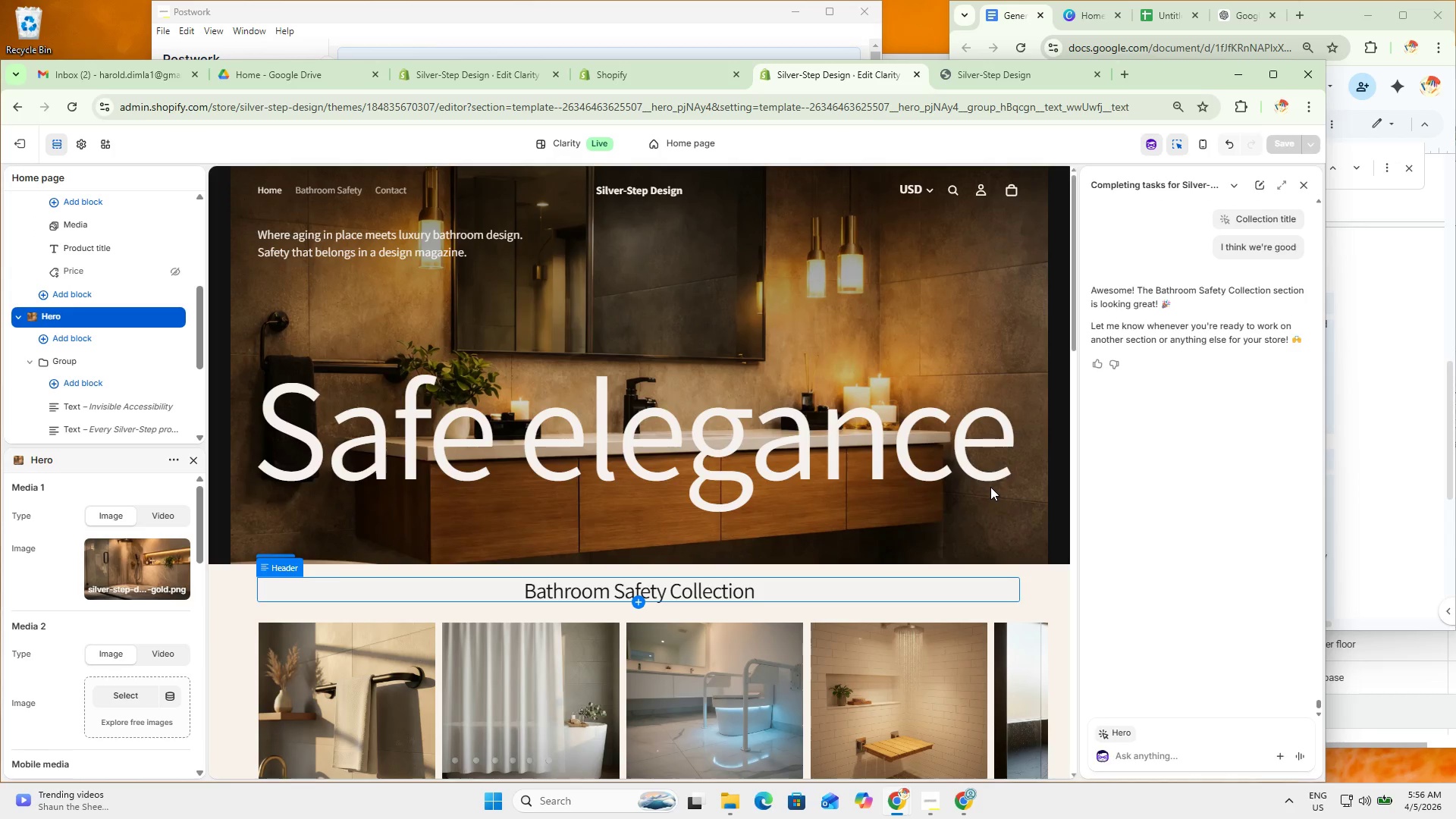 
key(Meta+Shift+ShiftLeft)
 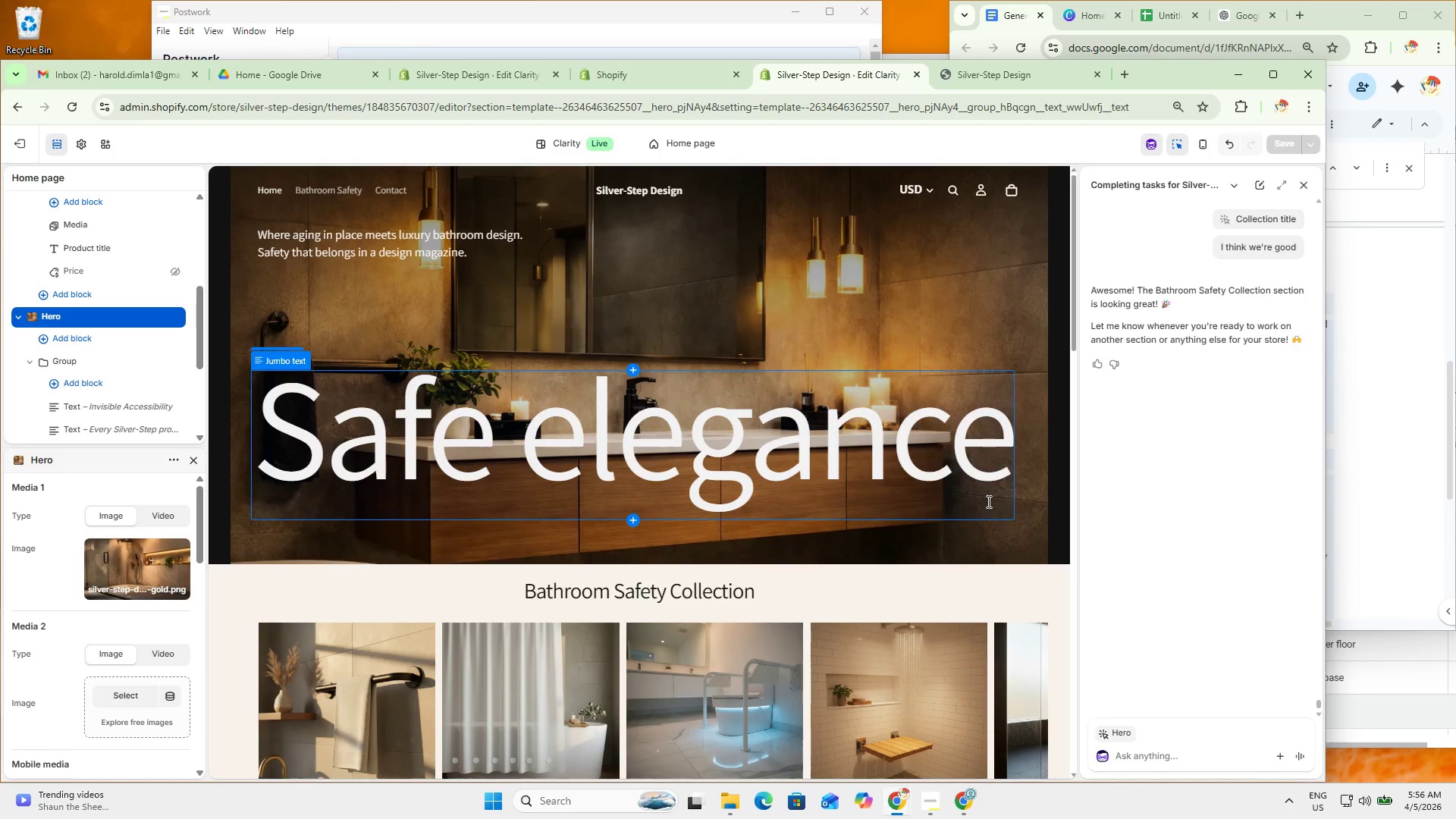 
key(Meta+Shift+S)
 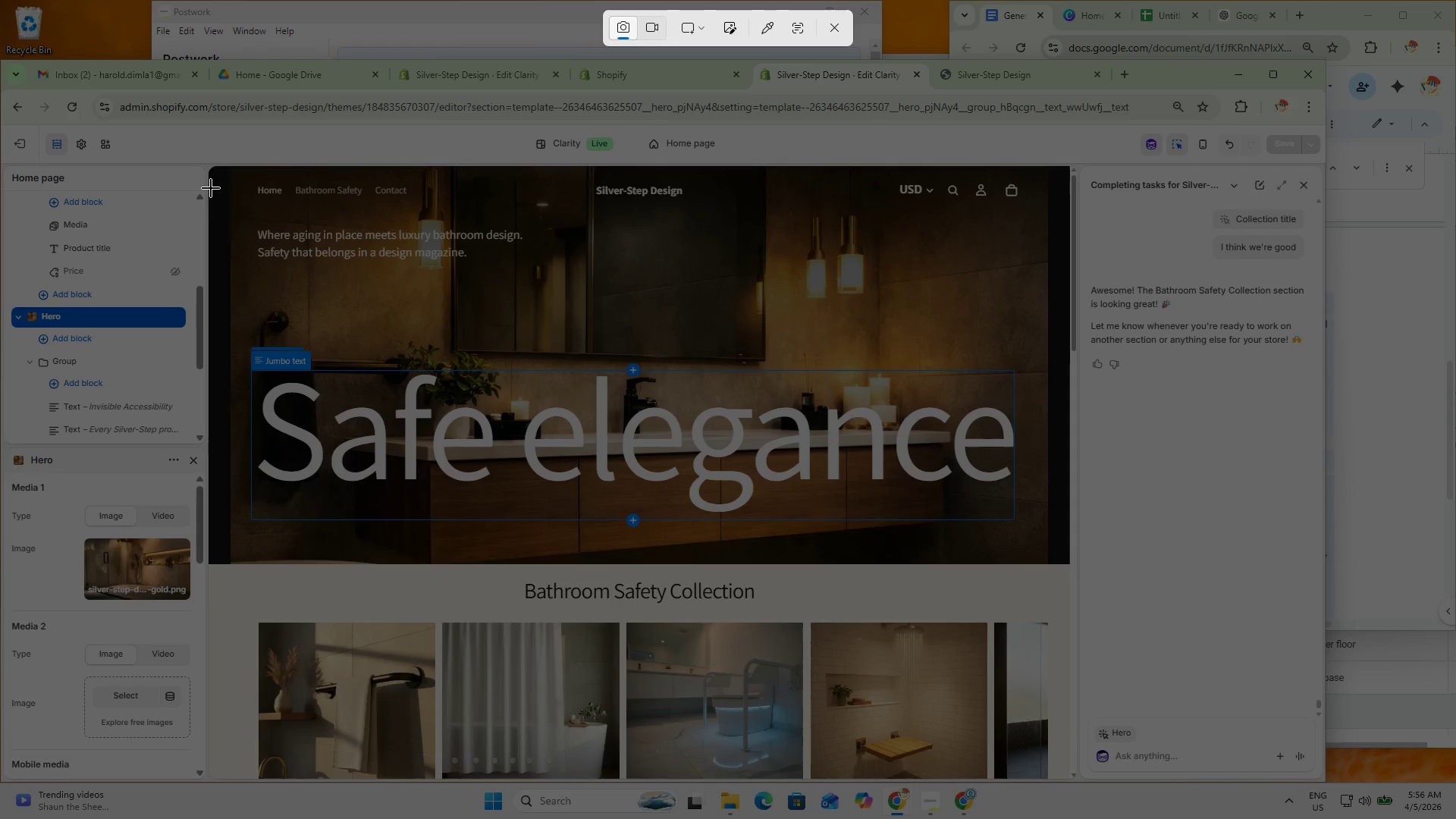 
left_click_drag(start_coordinate=[198, 146], to_coordinate=[1070, 733])
 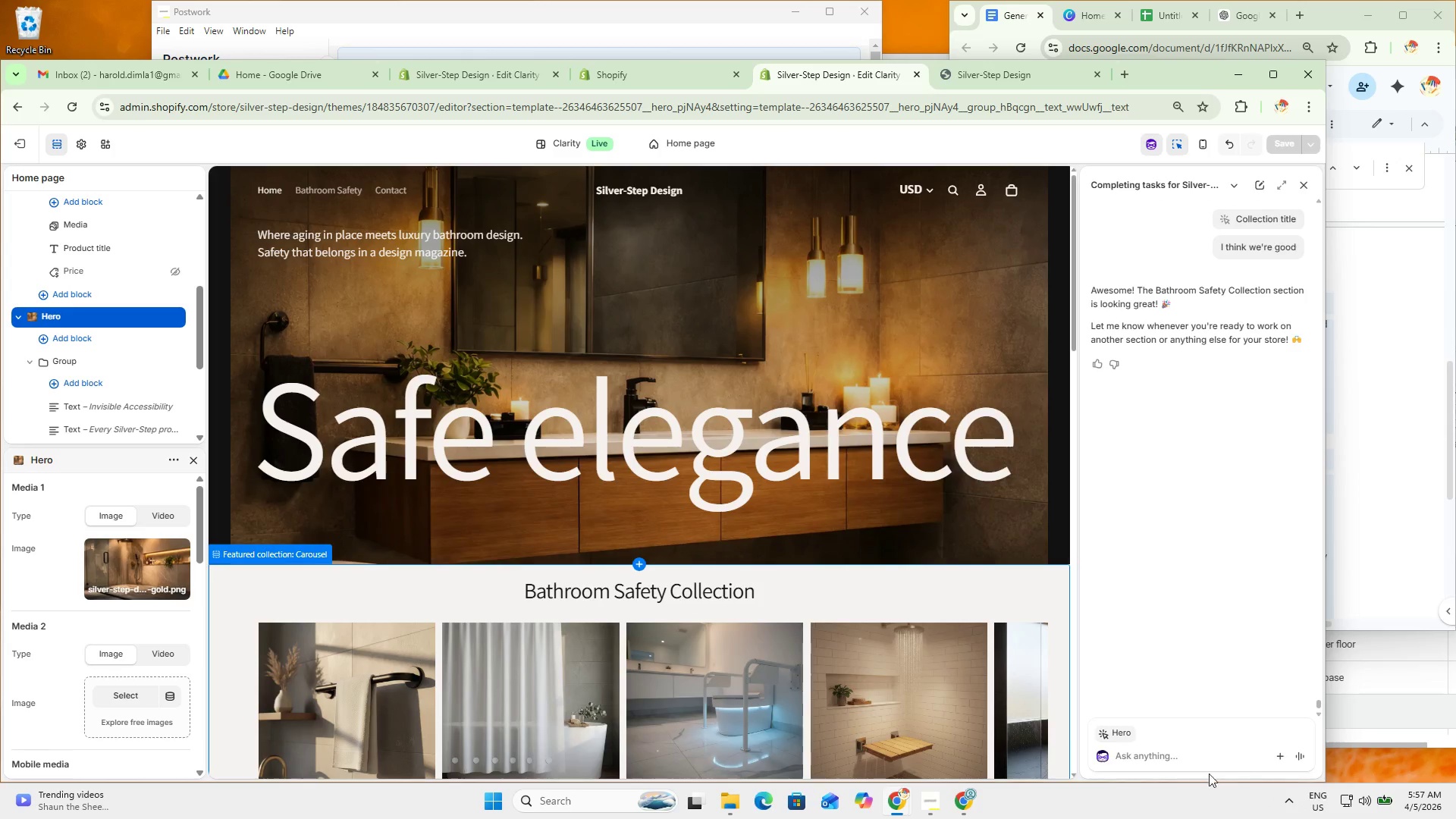 
scroll: coordinate [1051, 700], scroll_direction: down, amount: 14.0
 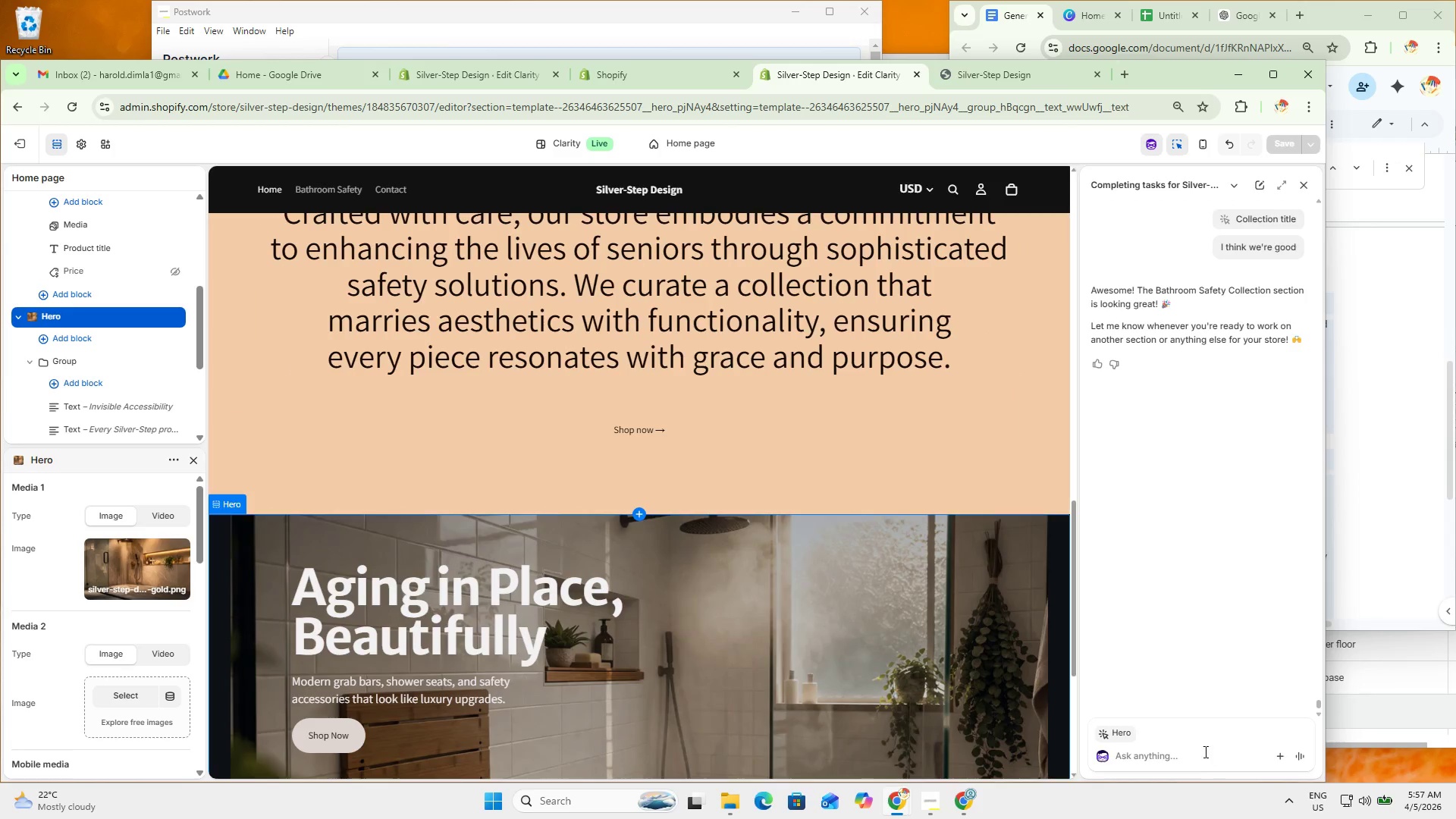 
left_click([1189, 755])
 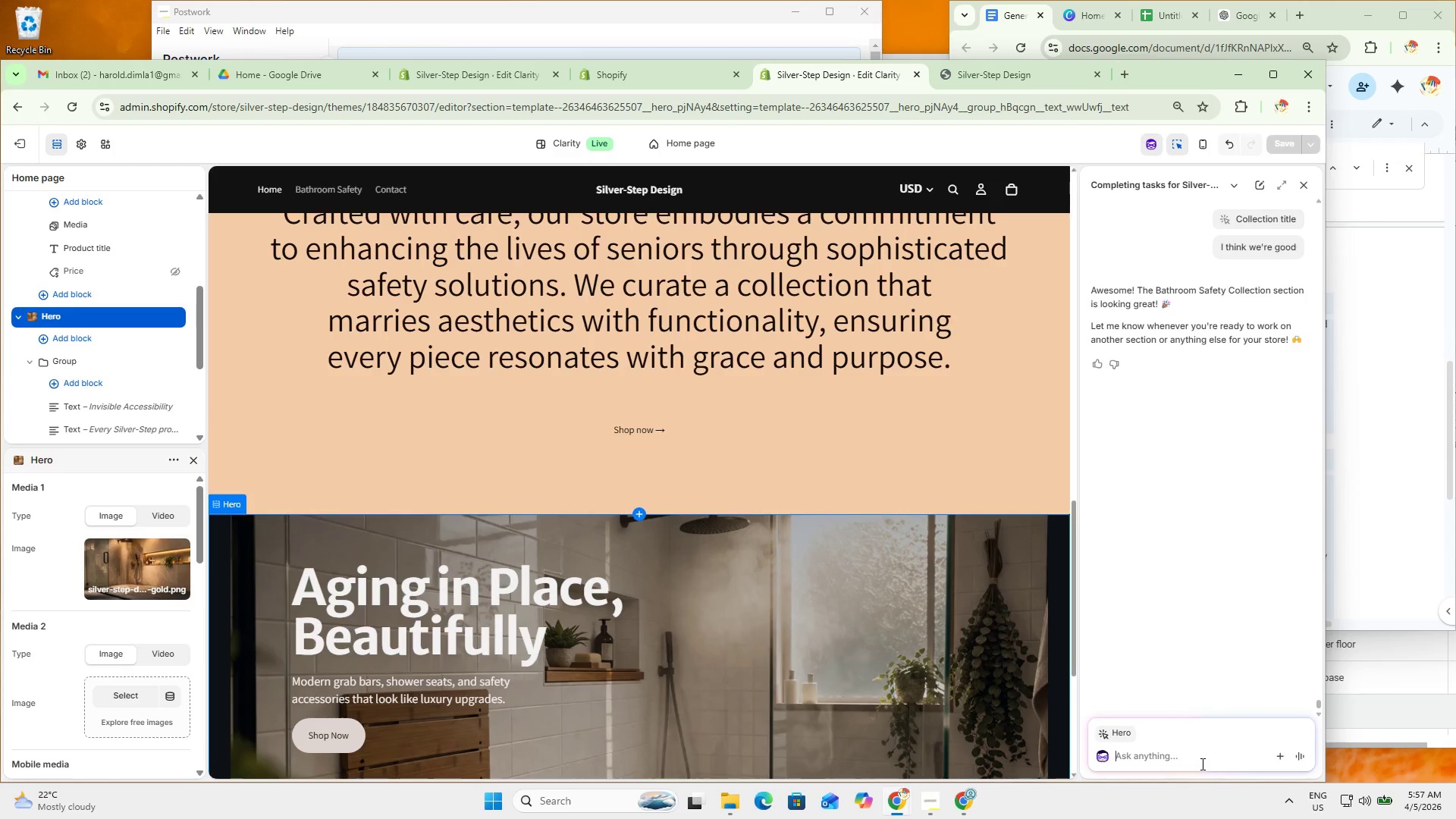 
type(cool but banners were cut lol )
 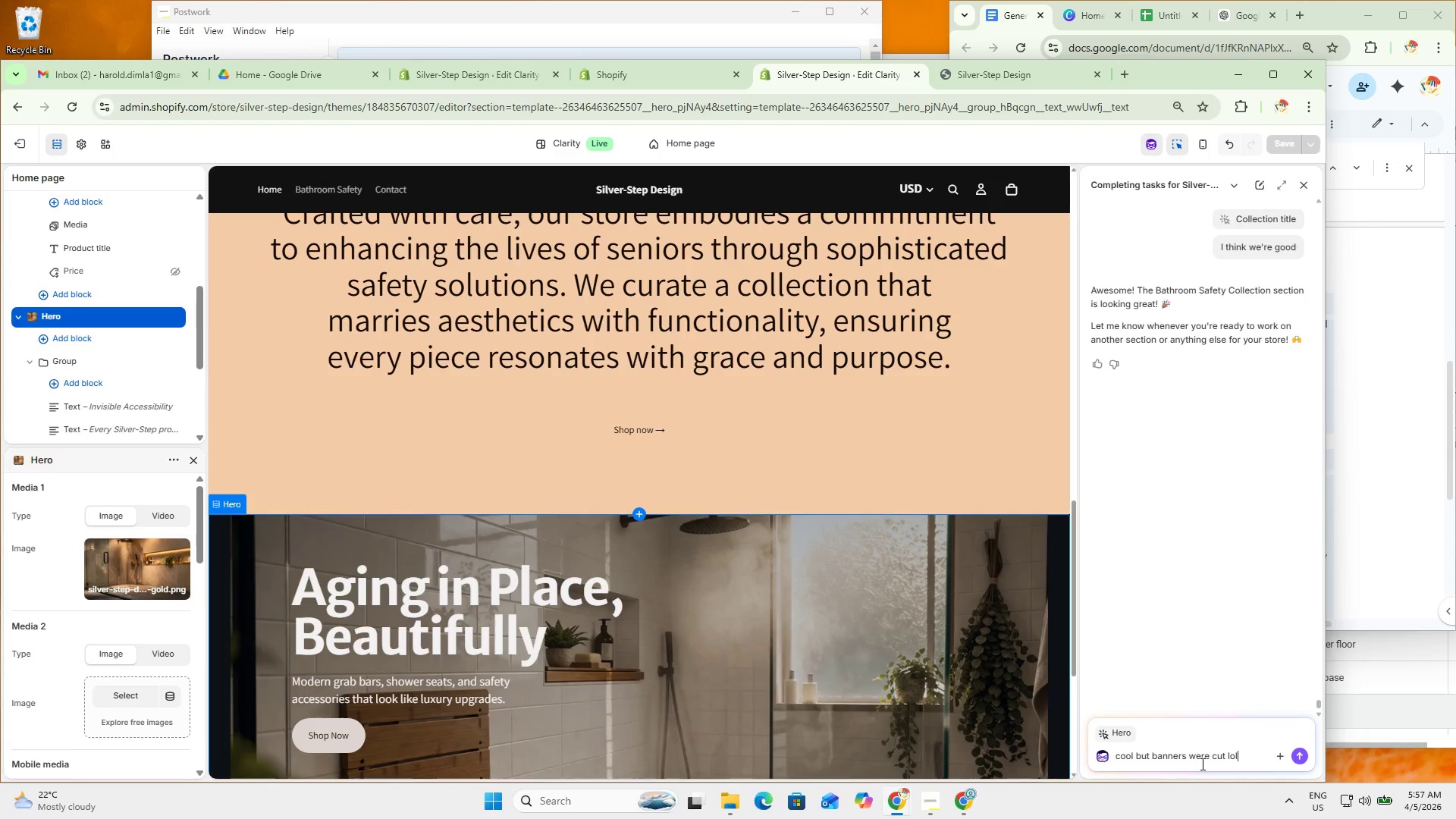 
key(Control+V)
 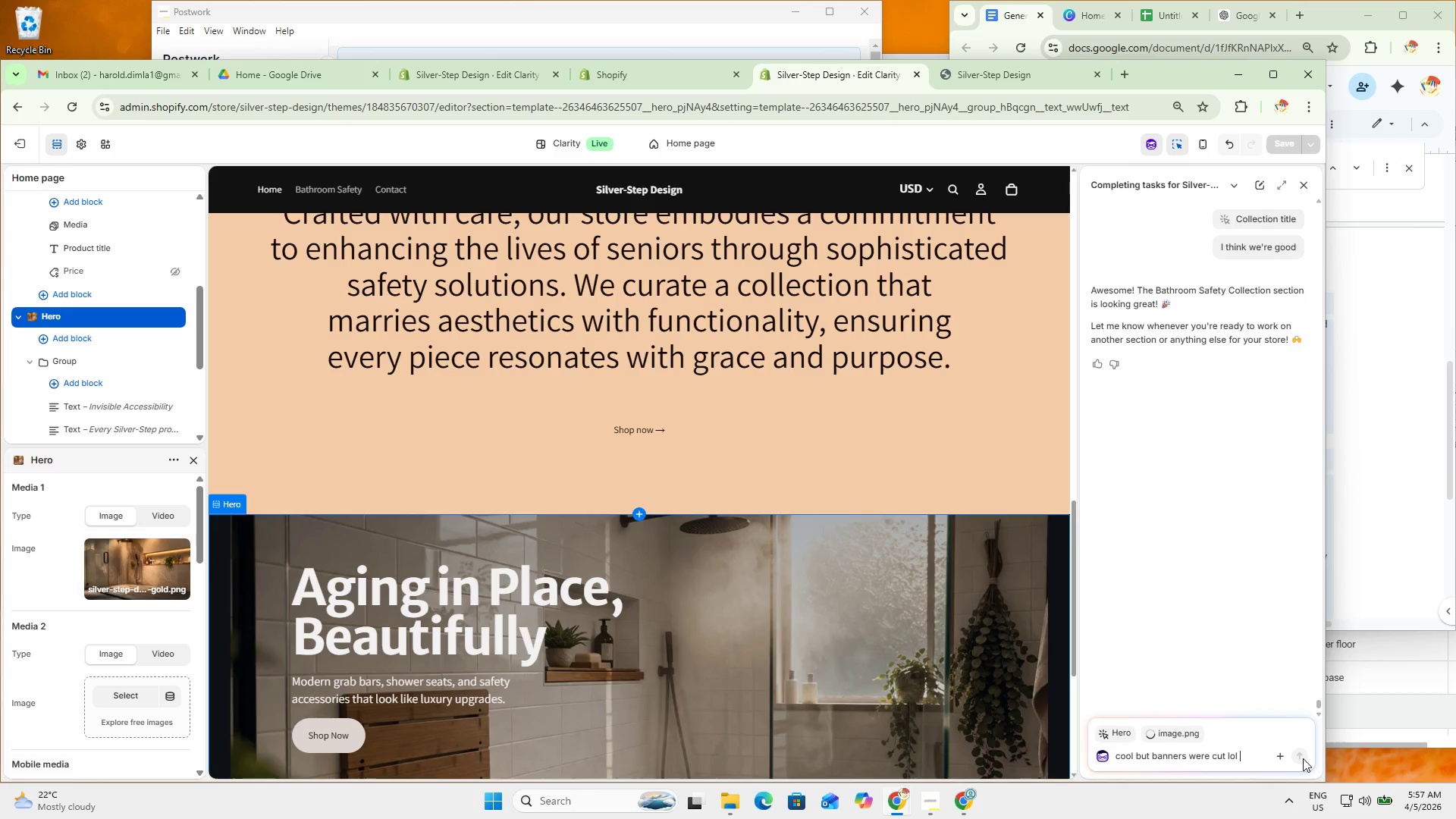 
wait(6.09)
 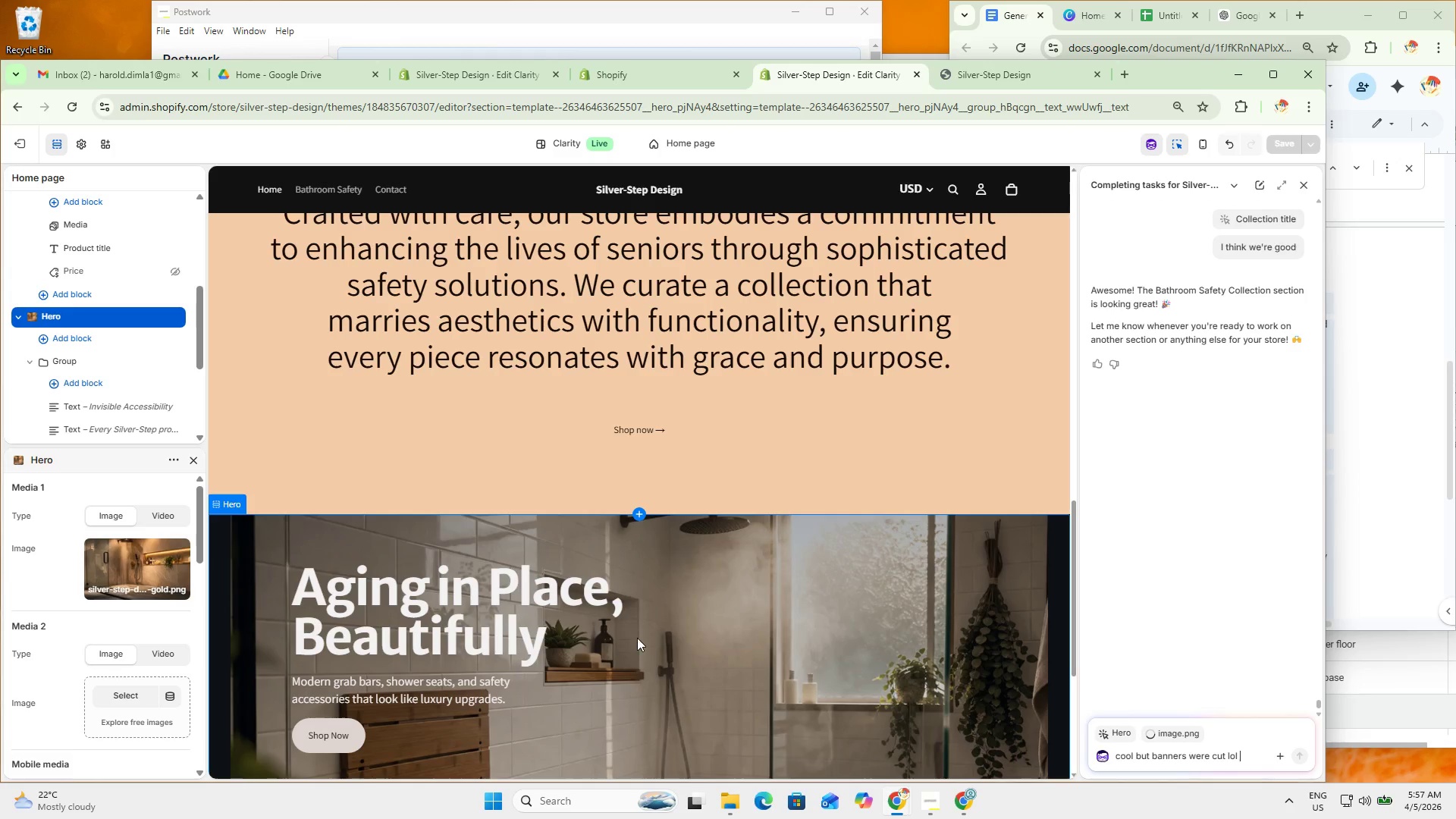 
left_click([1303, 758])
 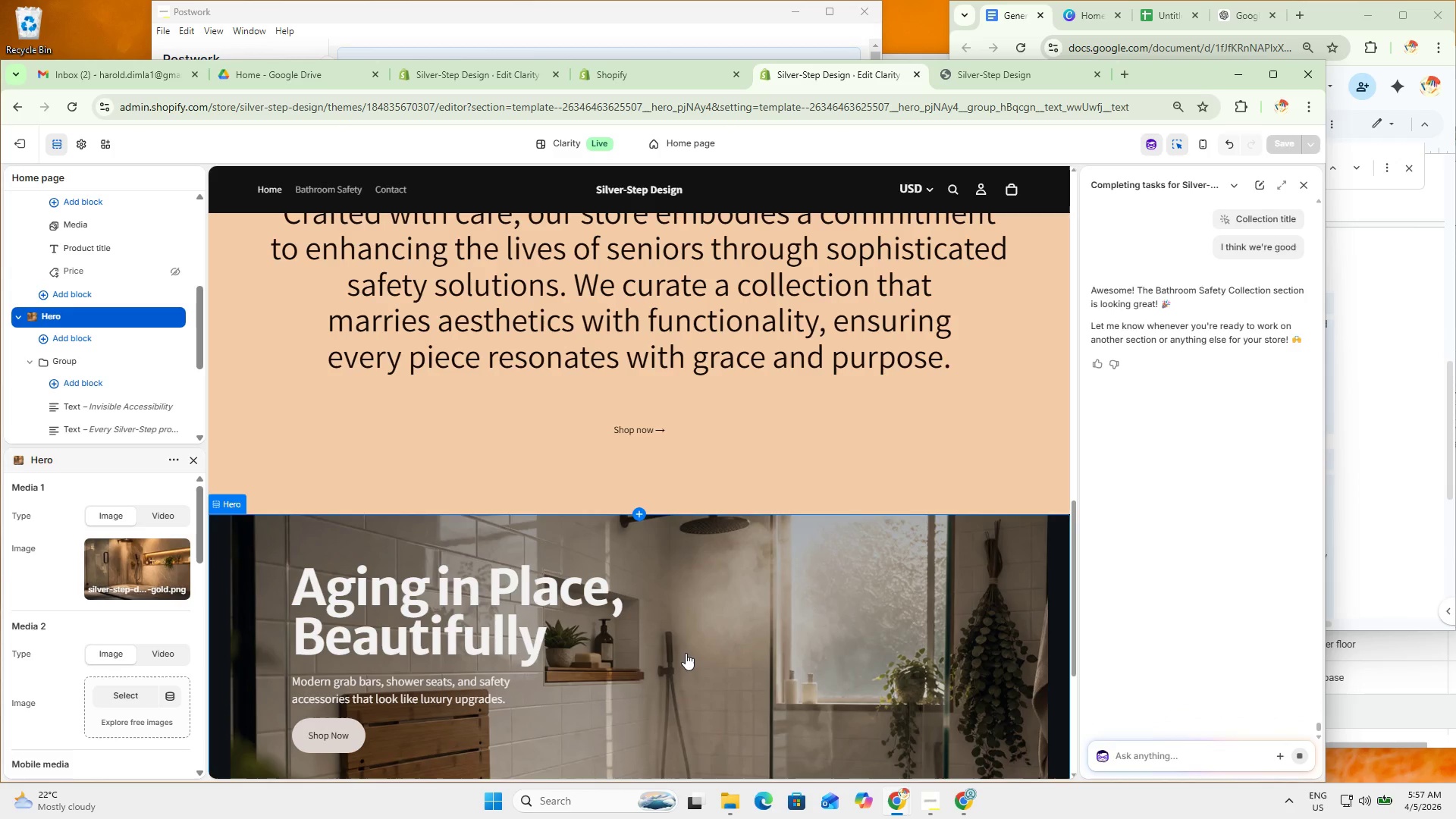 
scroll: coordinate [698, 639], scroll_direction: down, amount: 7.0
 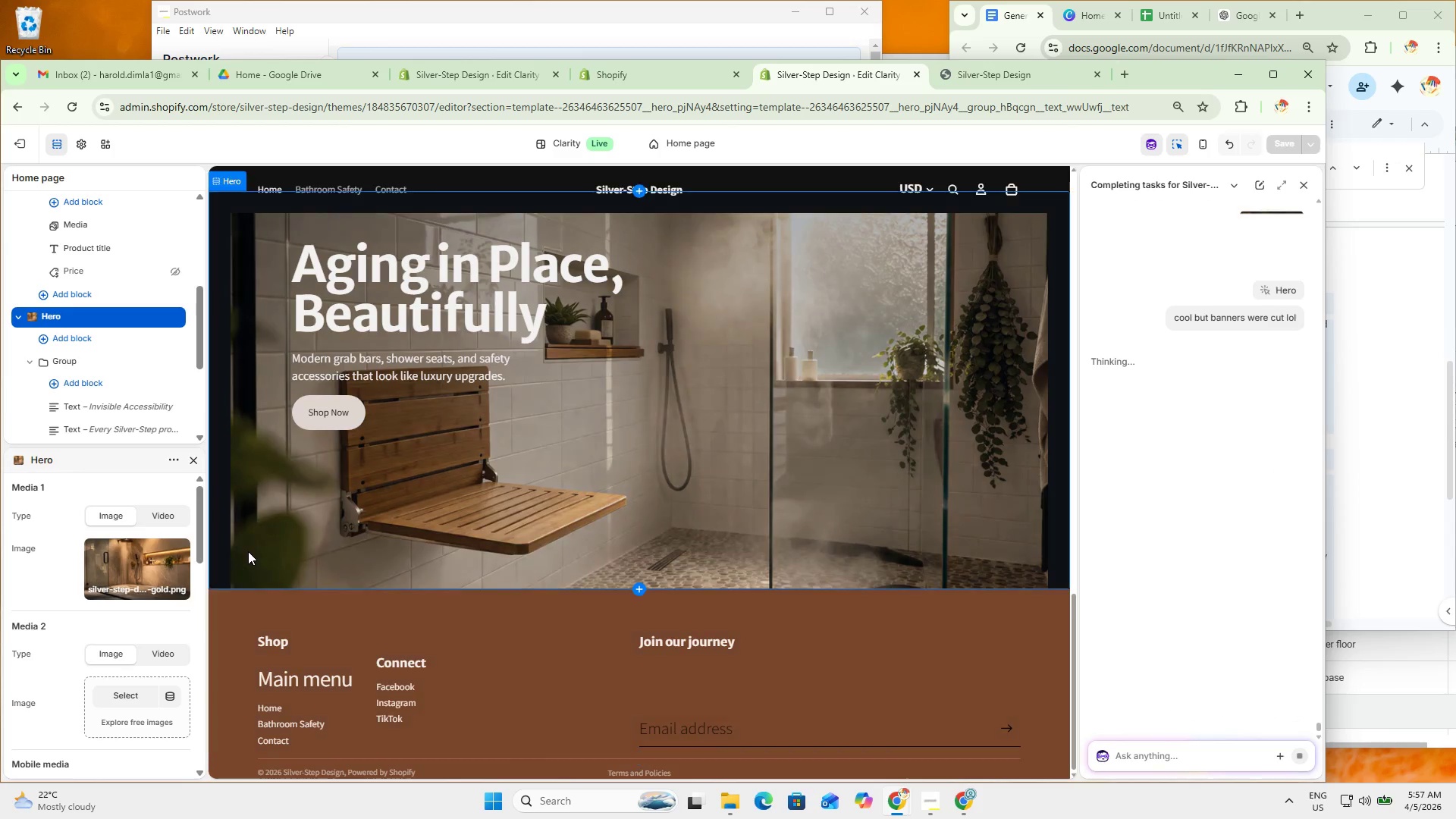 
left_click([278, 535])
 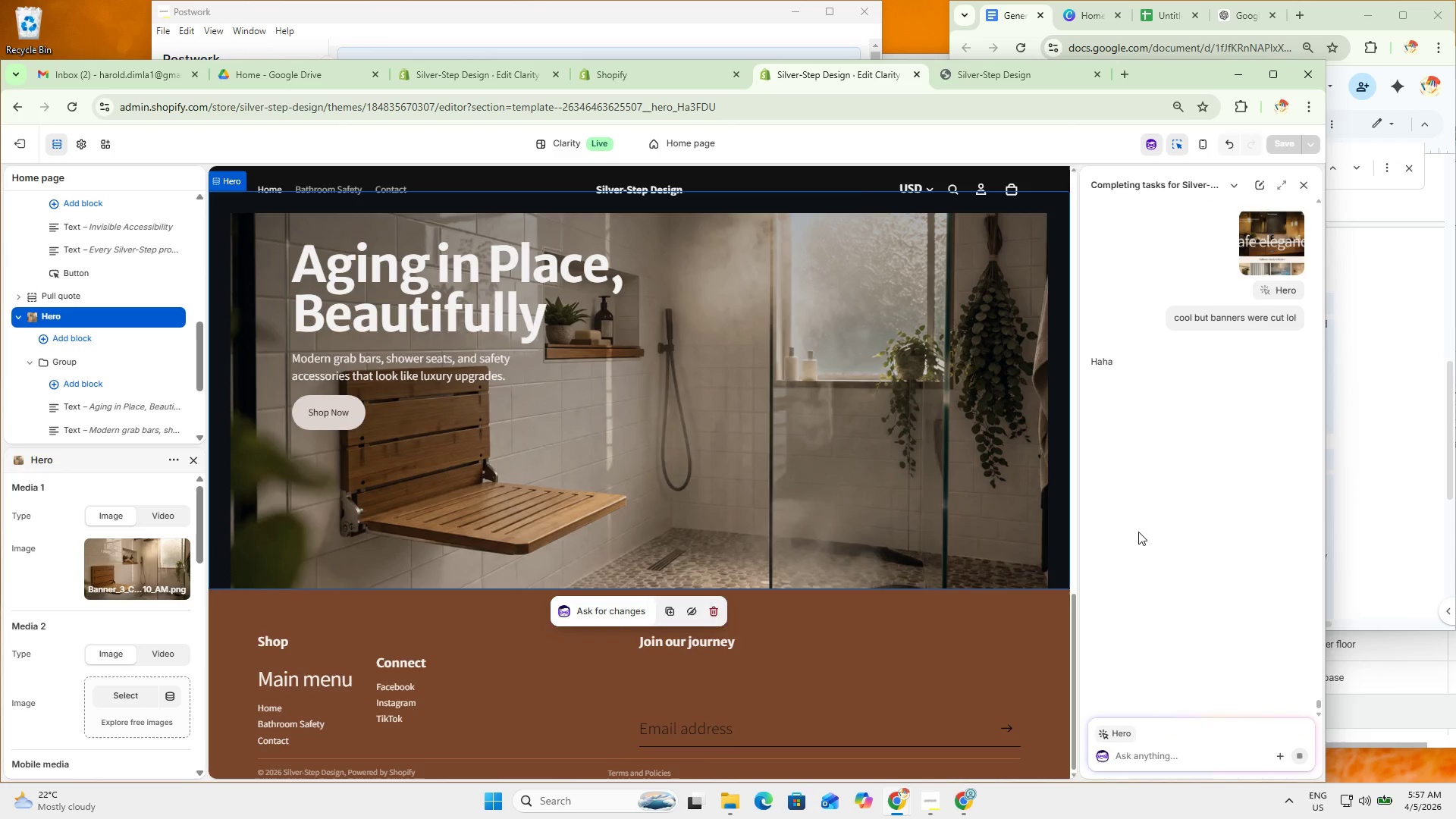 
scroll: coordinate [862, 547], scroll_direction: up, amount: 24.0
 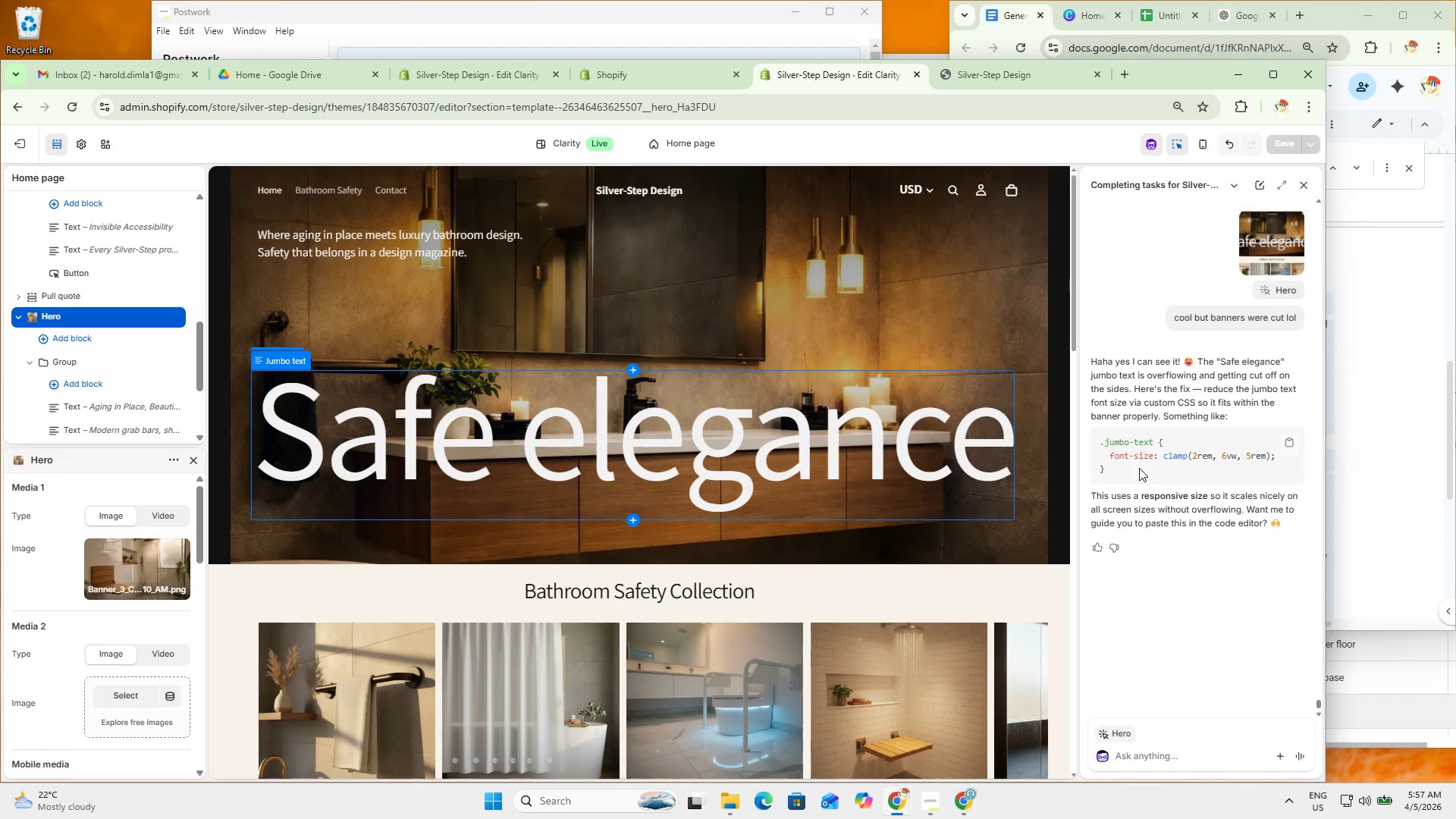 
wait(7.17)
 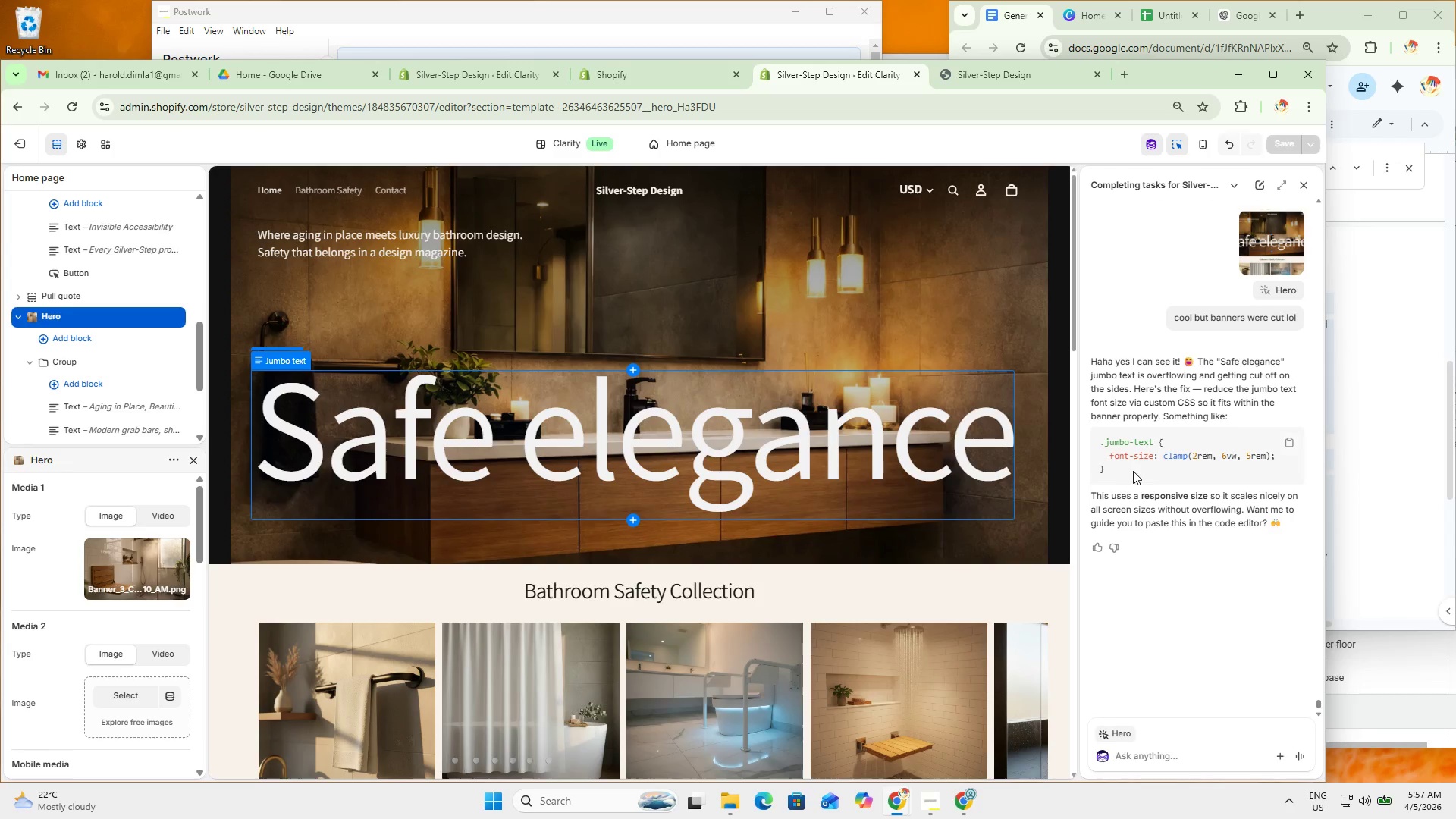 
key(Meta+MetaLeft)
 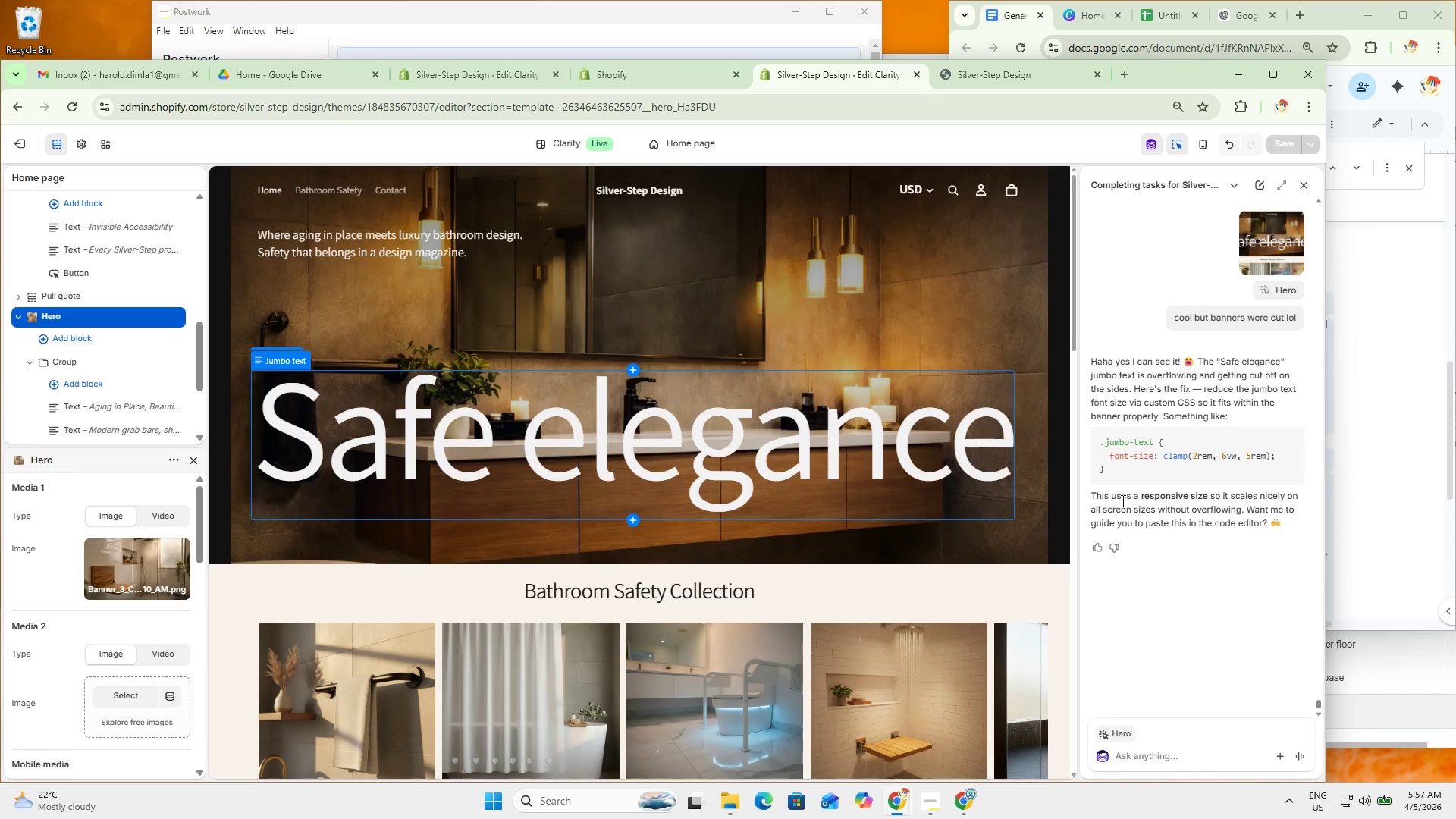 
key(Meta+Shift+ShiftLeft)
 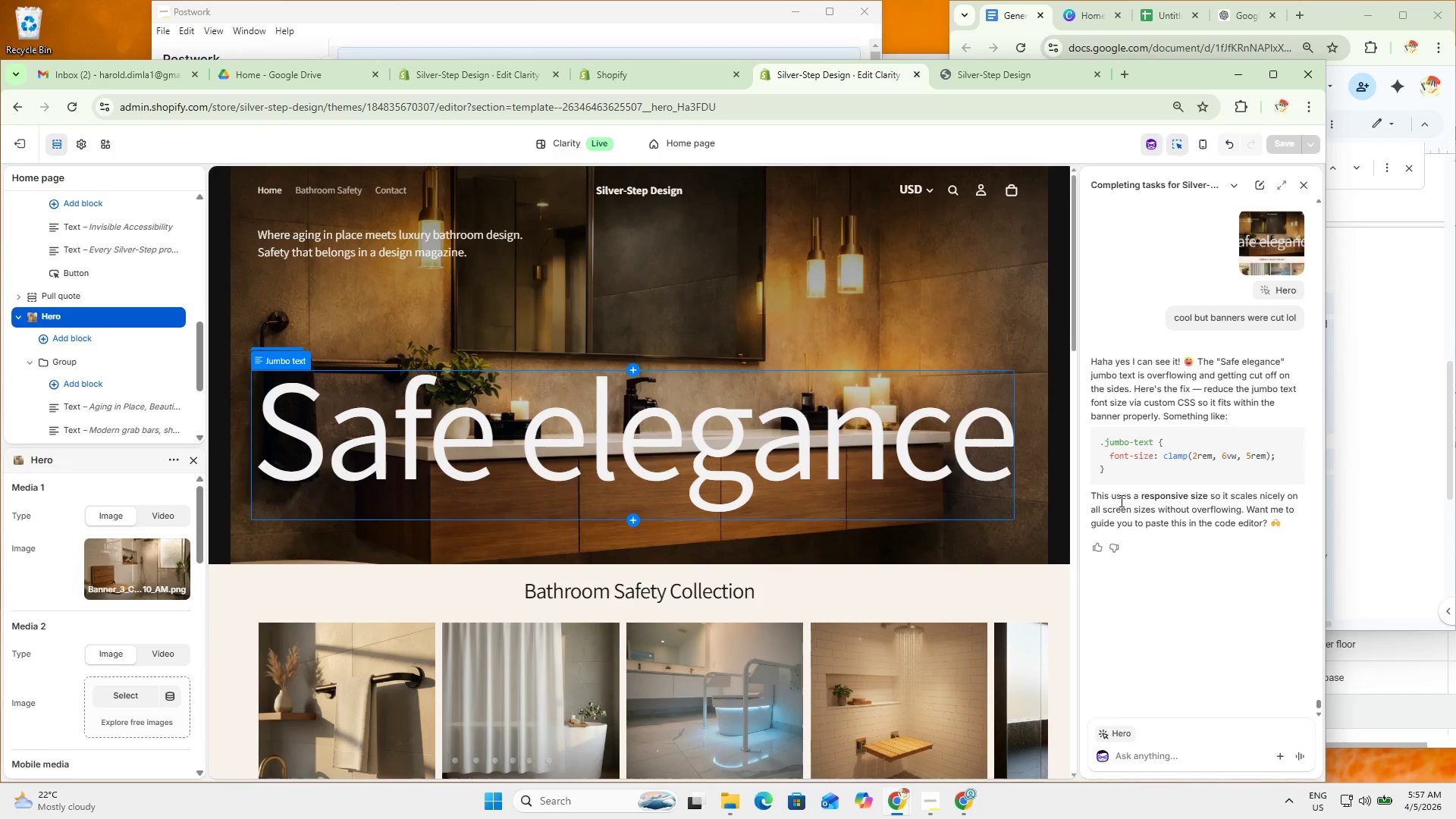 
key(Meta+Shift+S)
 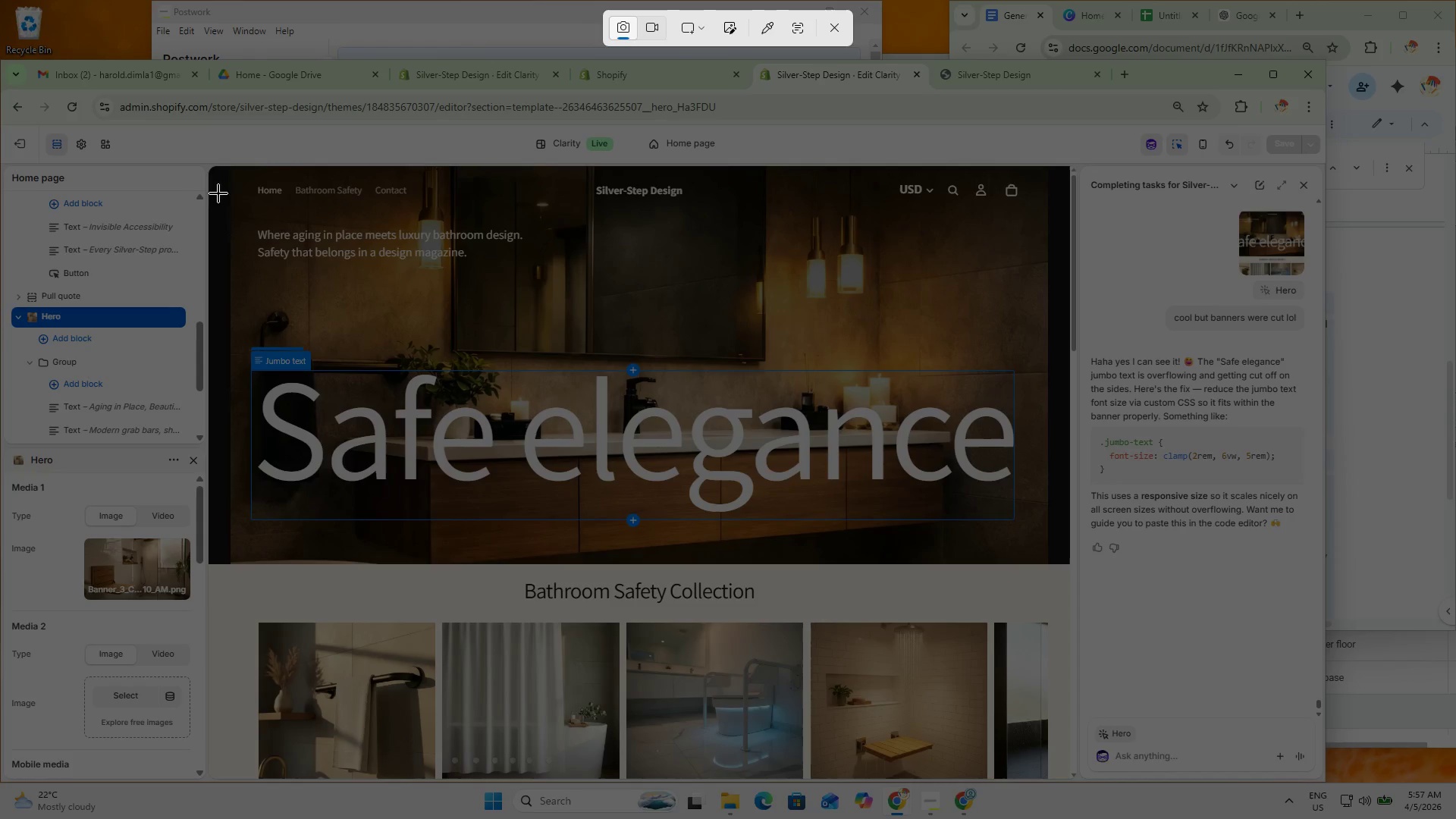 
left_click_drag(start_coordinate=[189, 140], to_coordinate=[410, 592])
 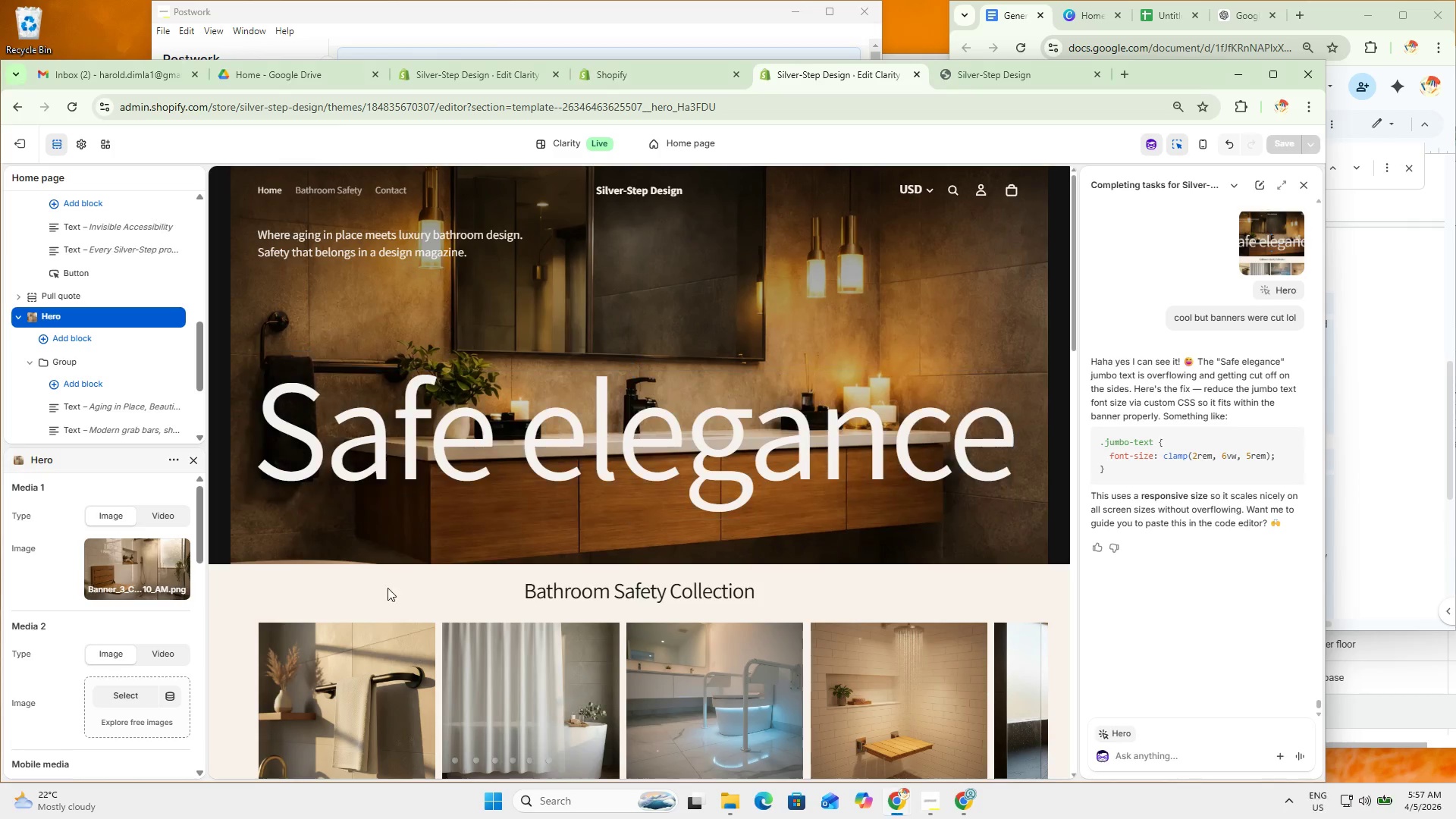 
scroll: coordinate [301, 569], scroll_direction: down, amount: 11.0
 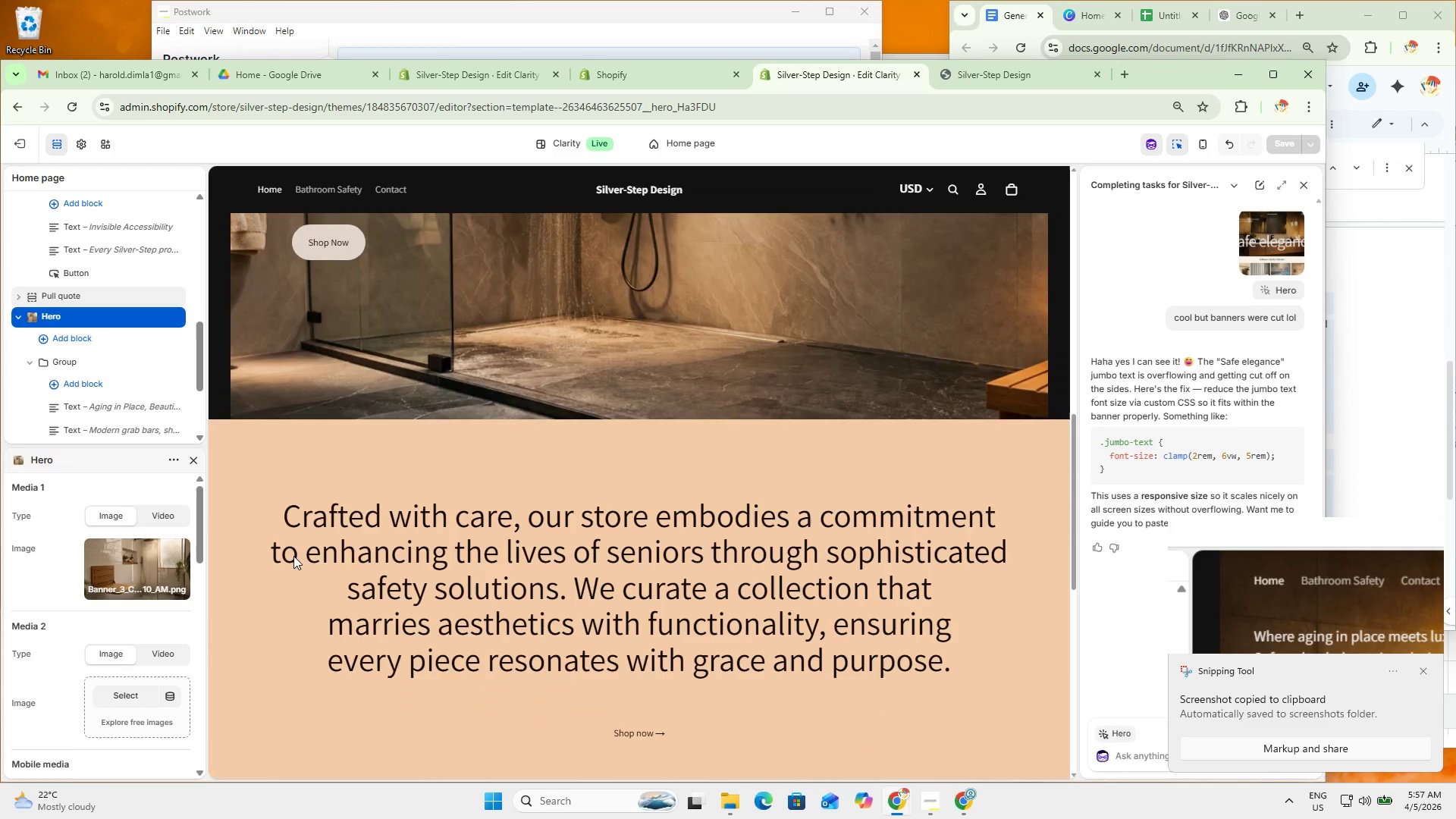 
key(Meta+MetaLeft)
 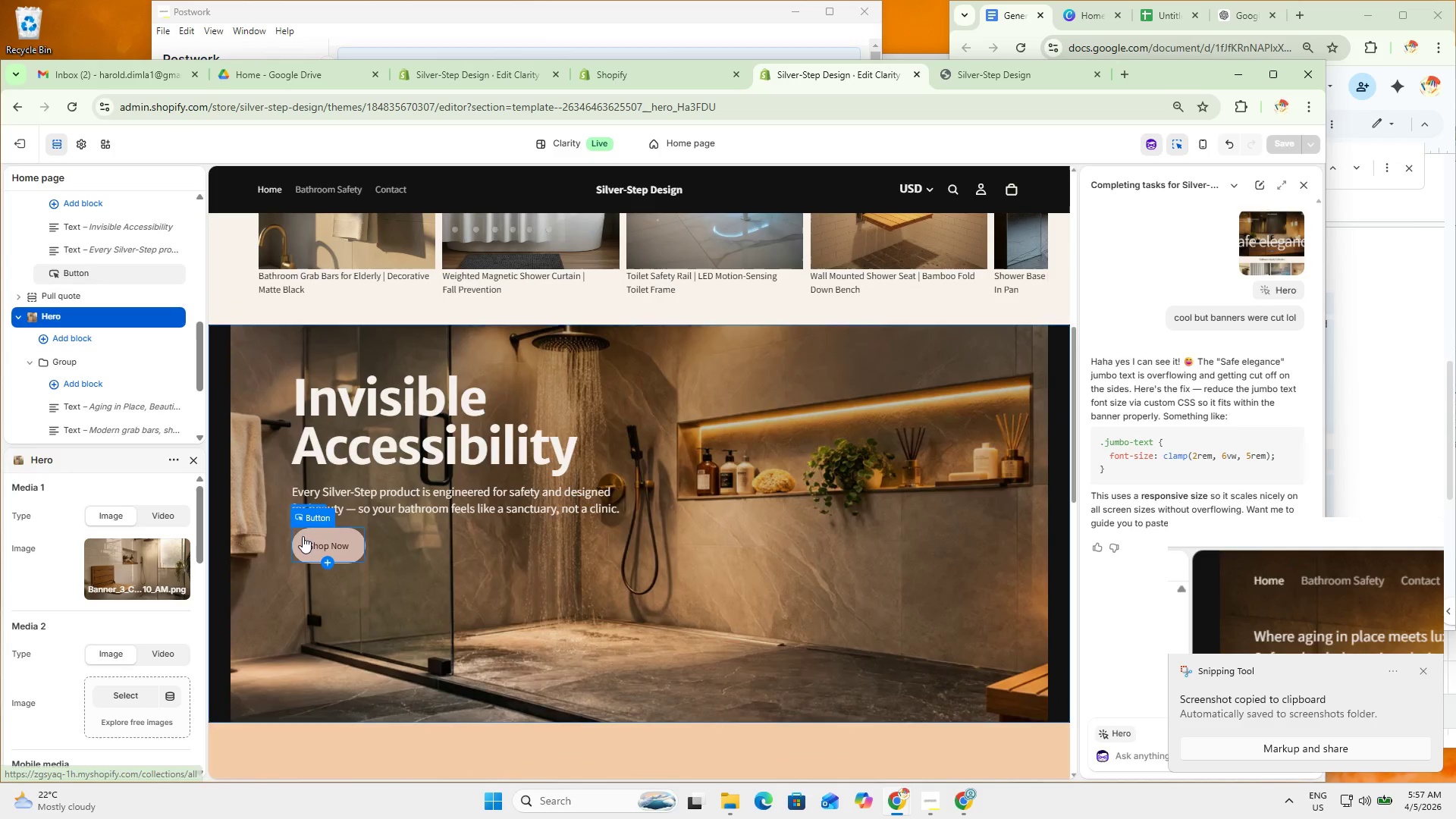 
key(Meta+Shift+ShiftLeft)
 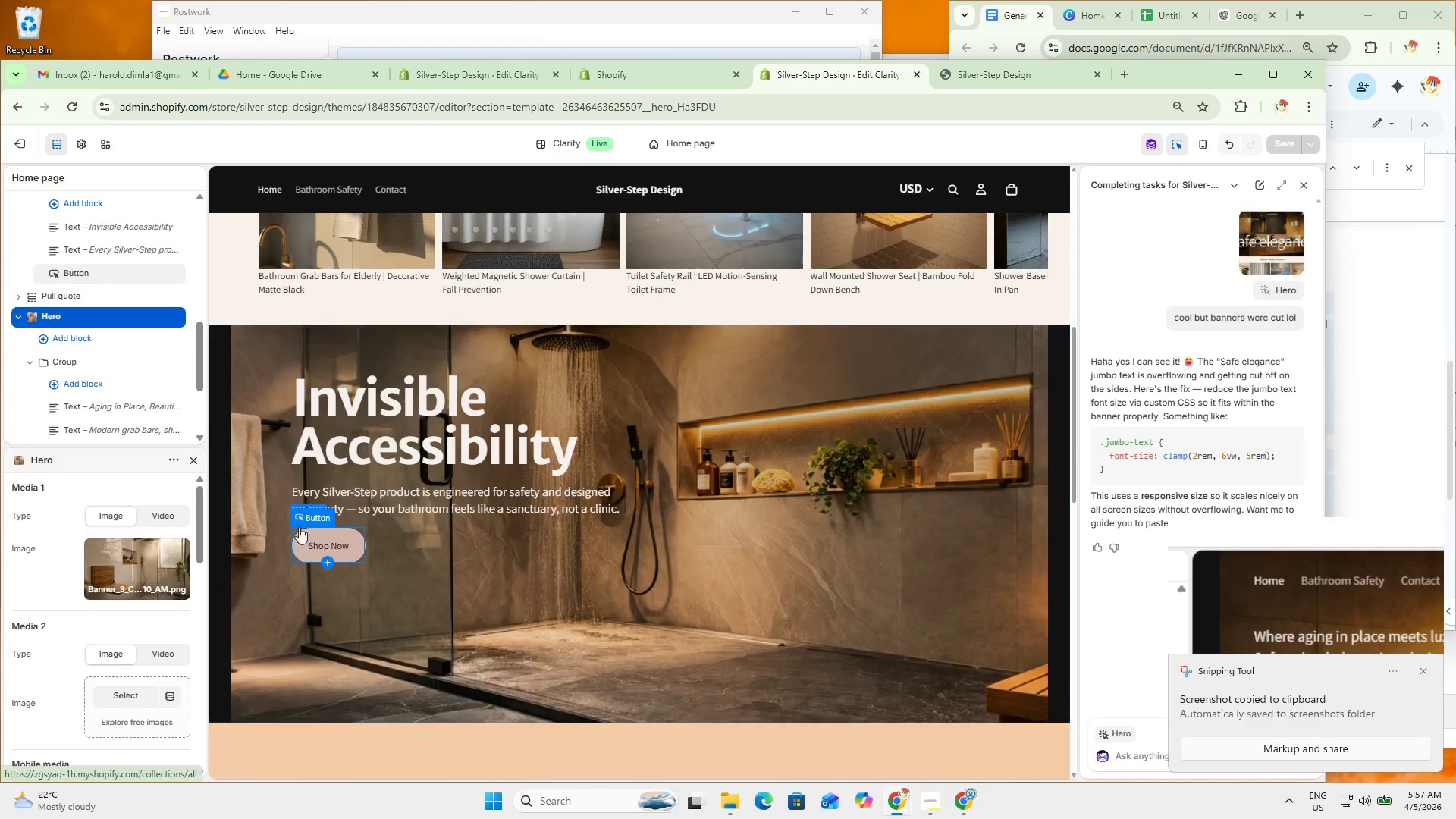 
key(Meta+Shift+S)
 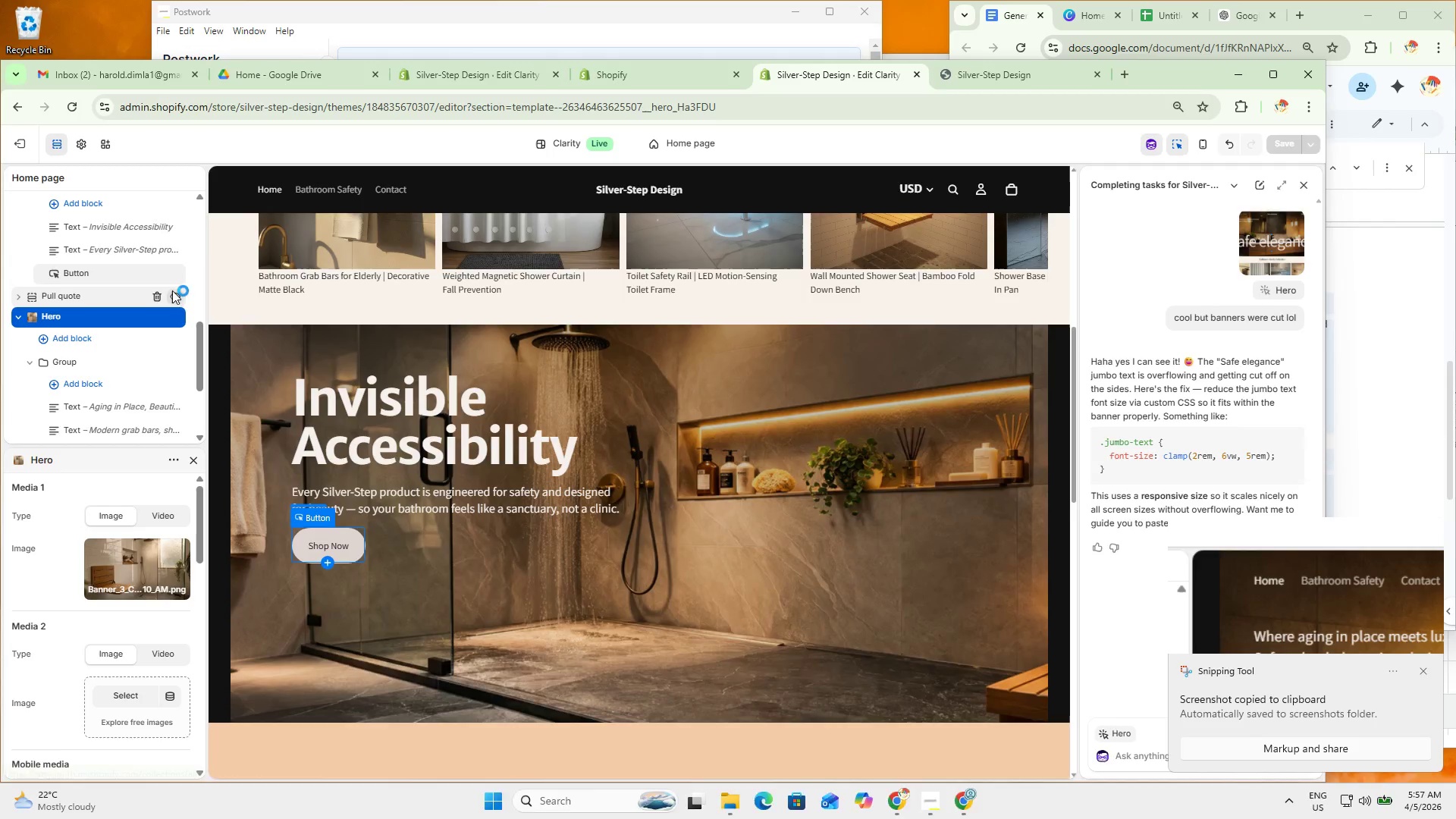 
scroll: coordinate [301, 539], scroll_direction: up, amount: 4.0
 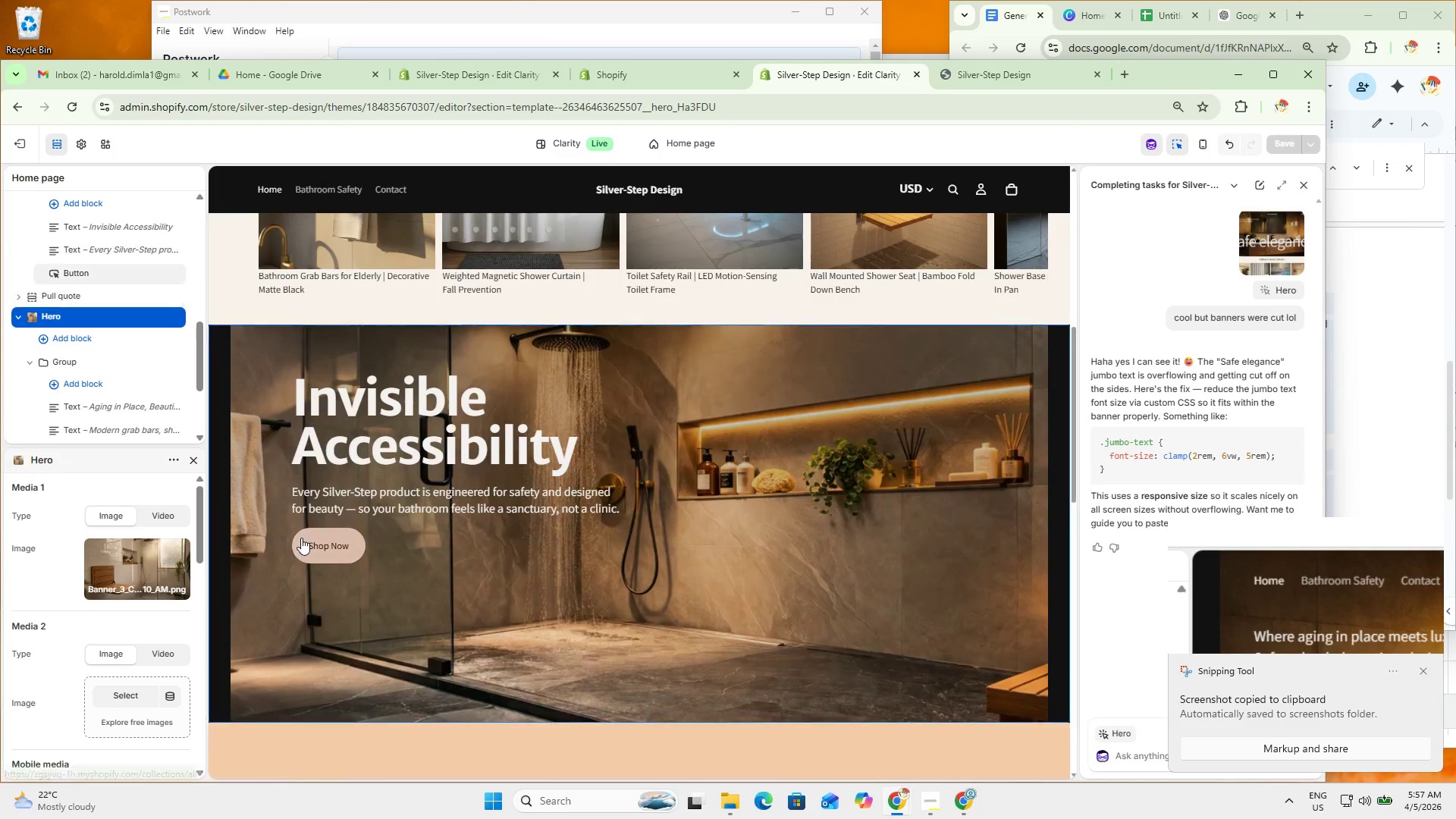 
left_click_drag(start_coordinate=[174, 260], to_coordinate=[373, 731])
 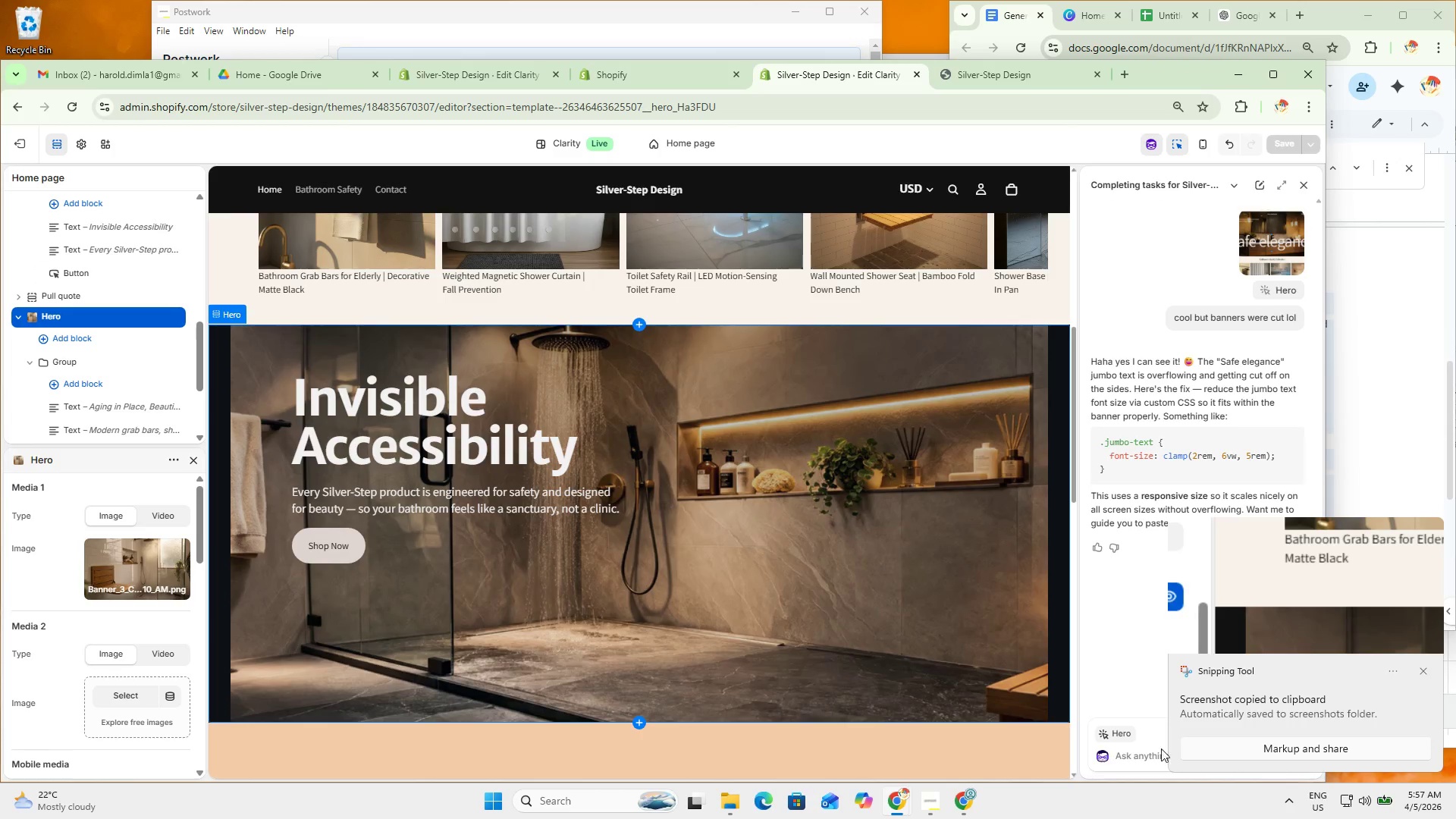 
left_click([1134, 752])
 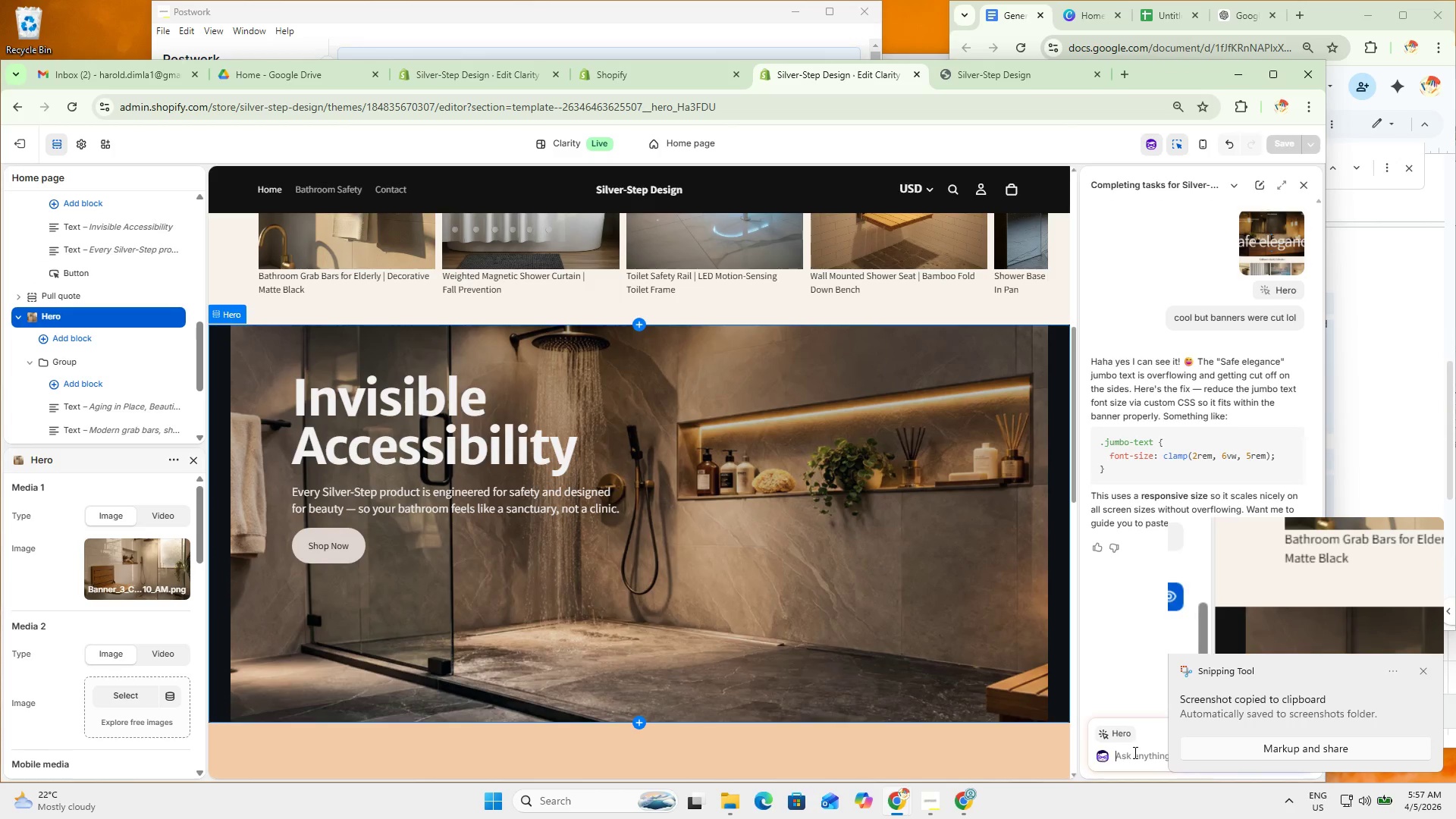 
key(Meta+V)
 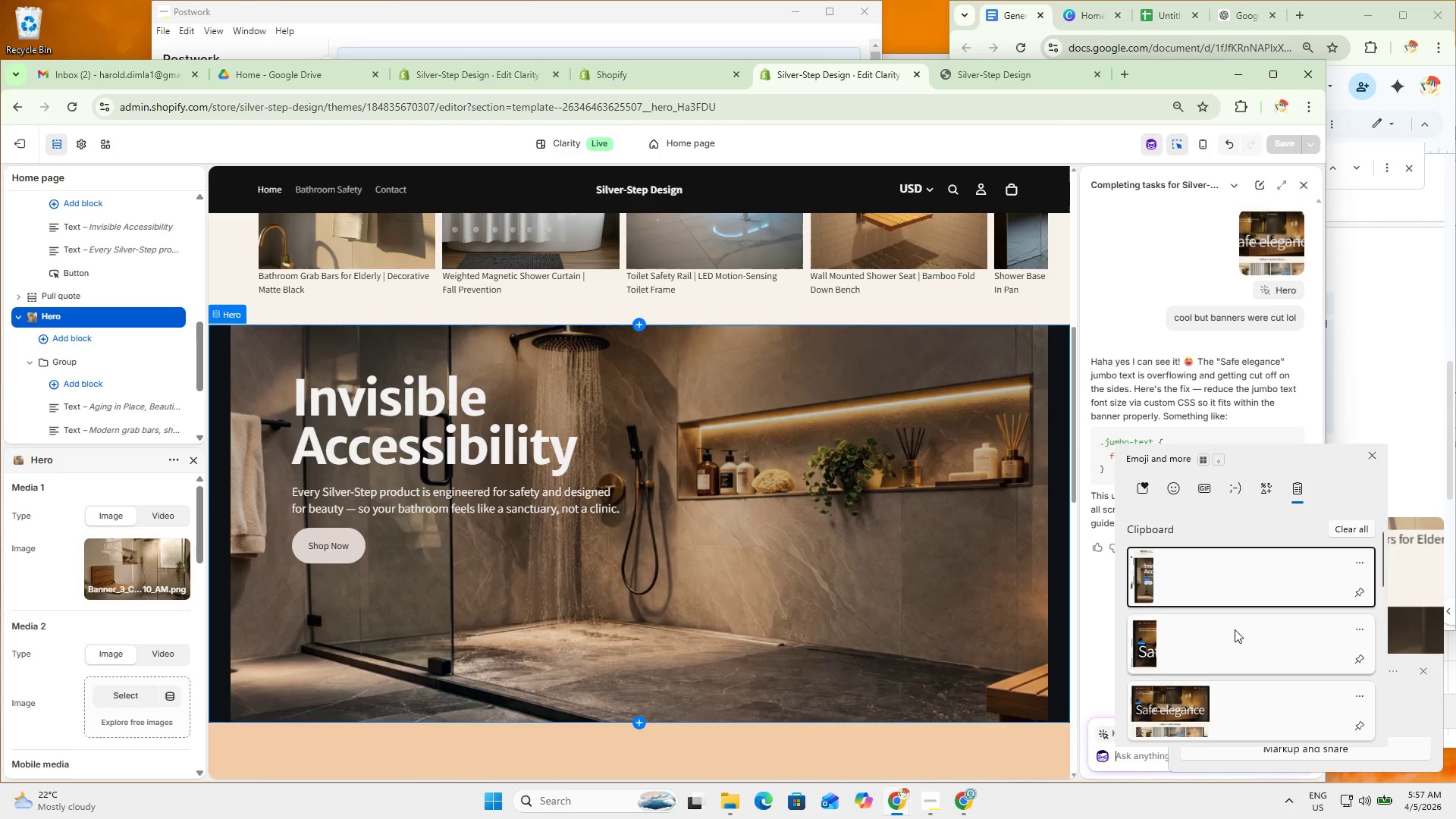 
left_click([1227, 631])
 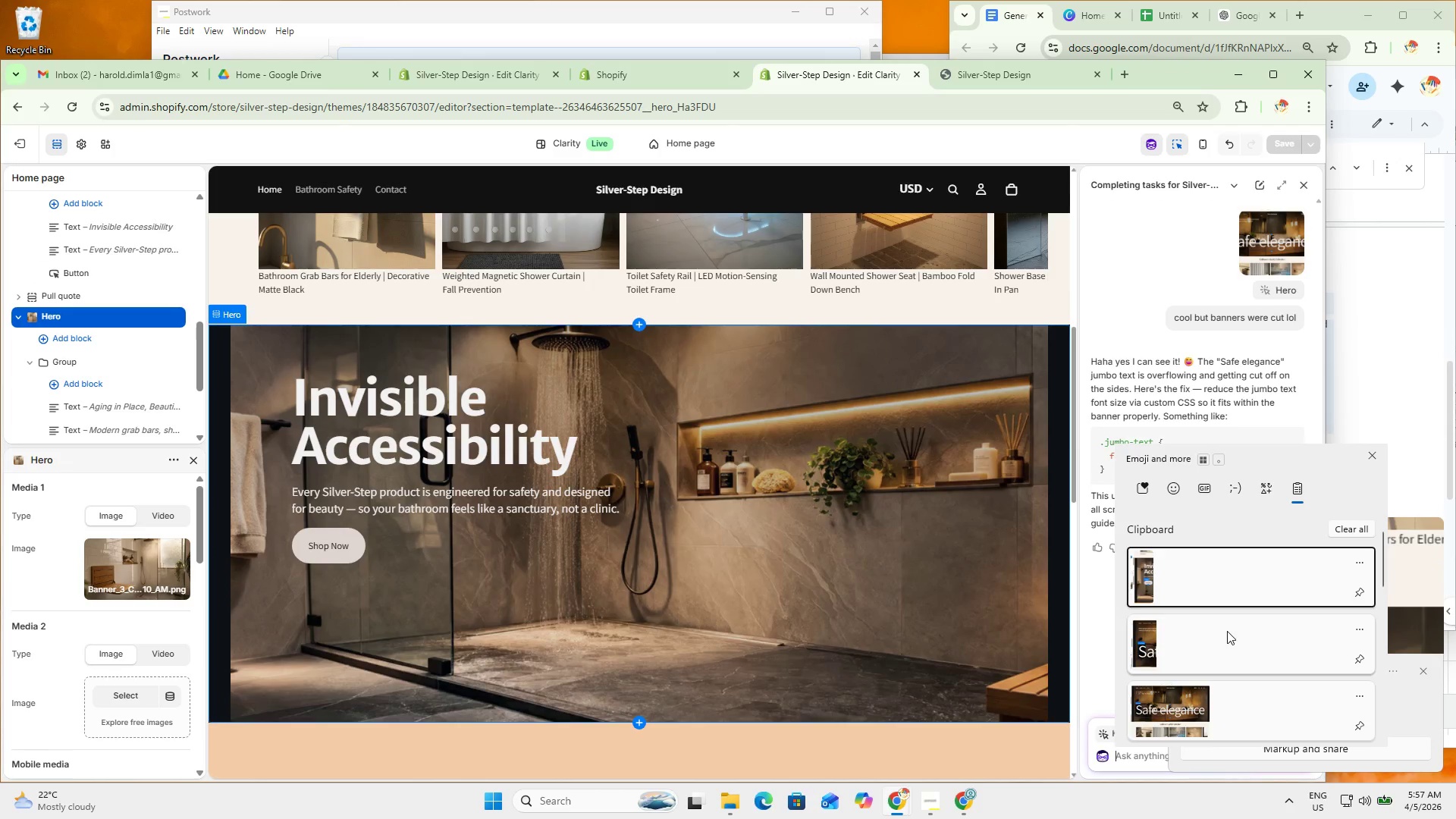 
key(Control+ControlLeft)
 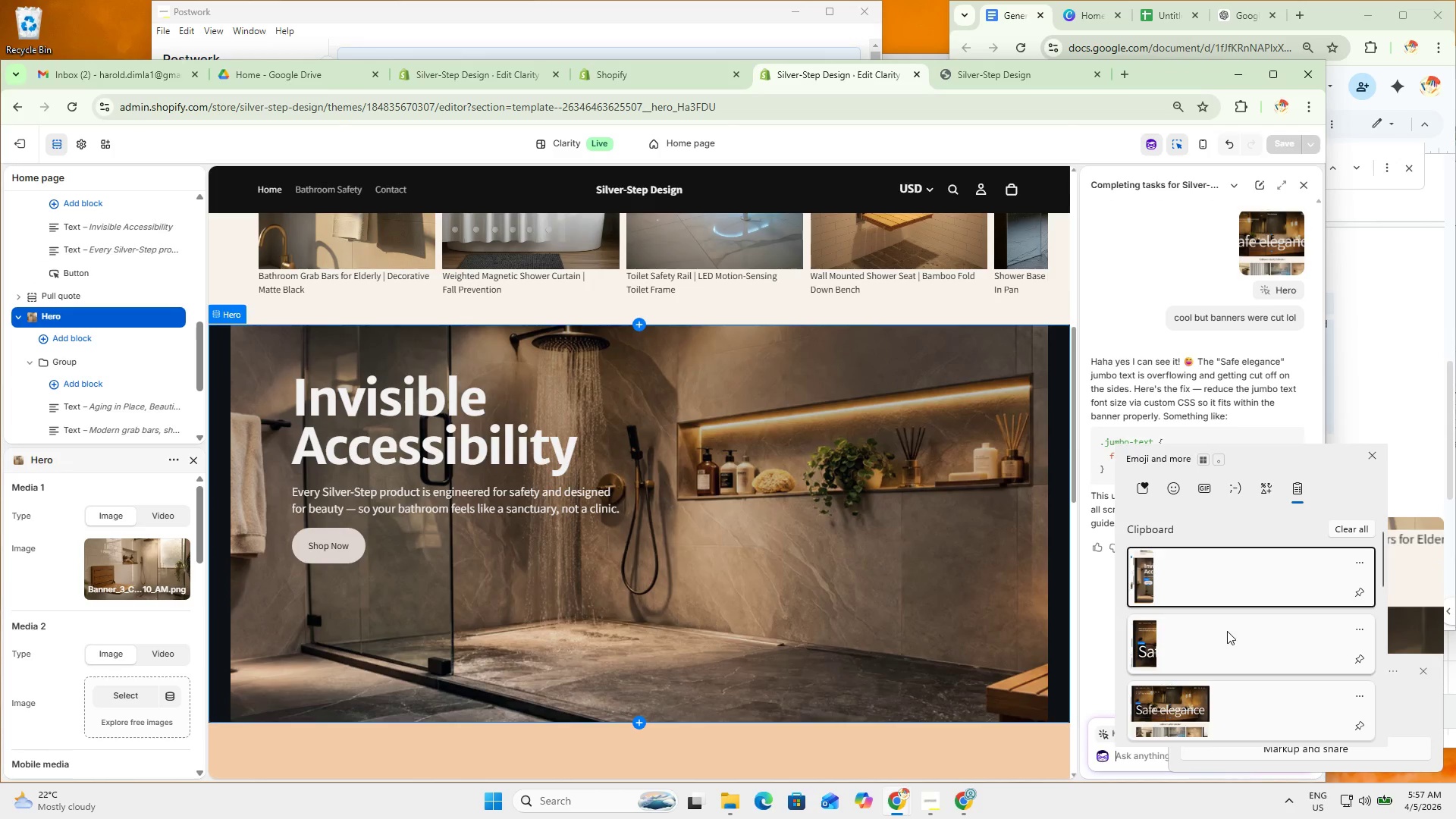 
key(Control+V)
 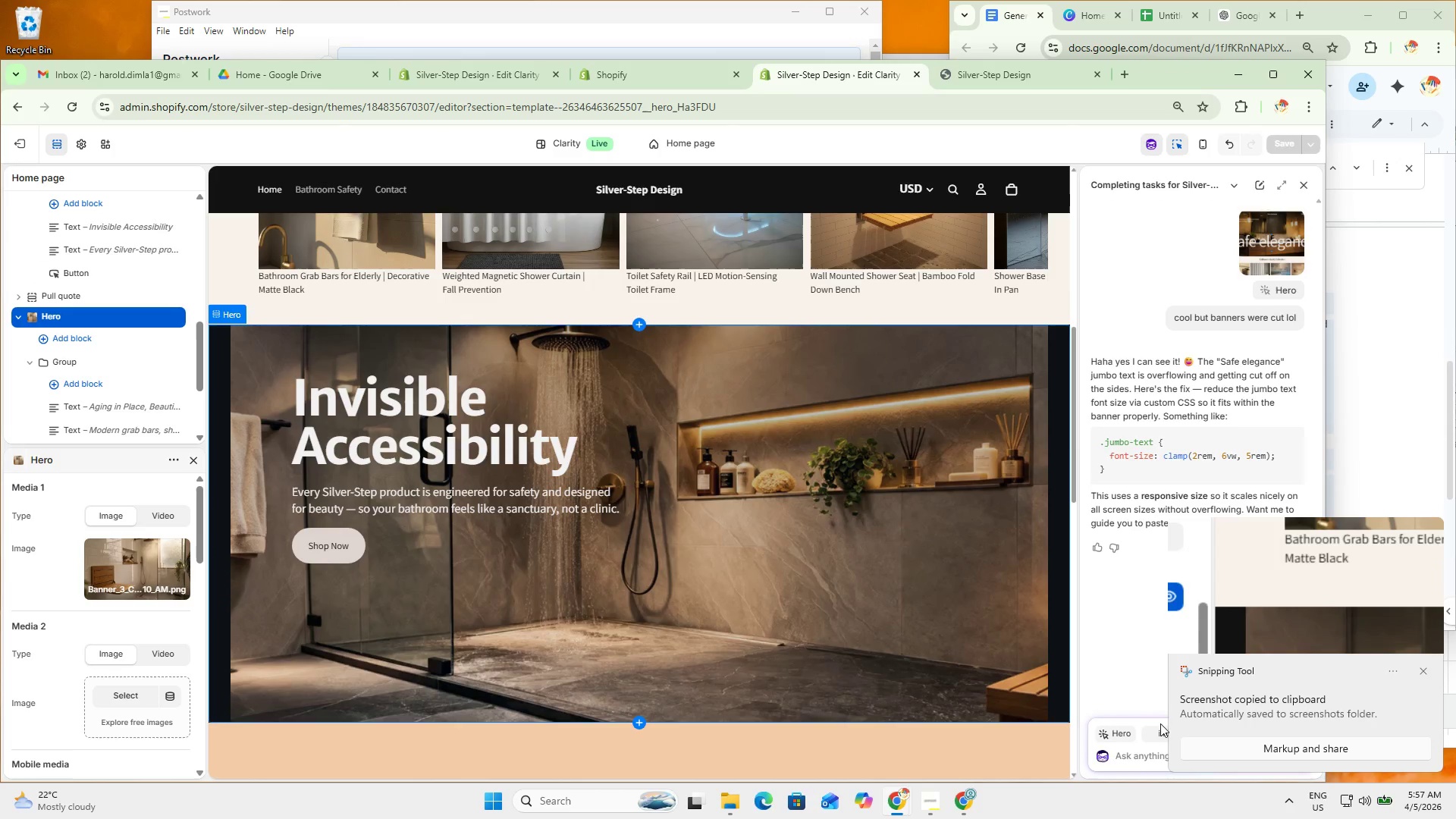 
key(Meta+V)
 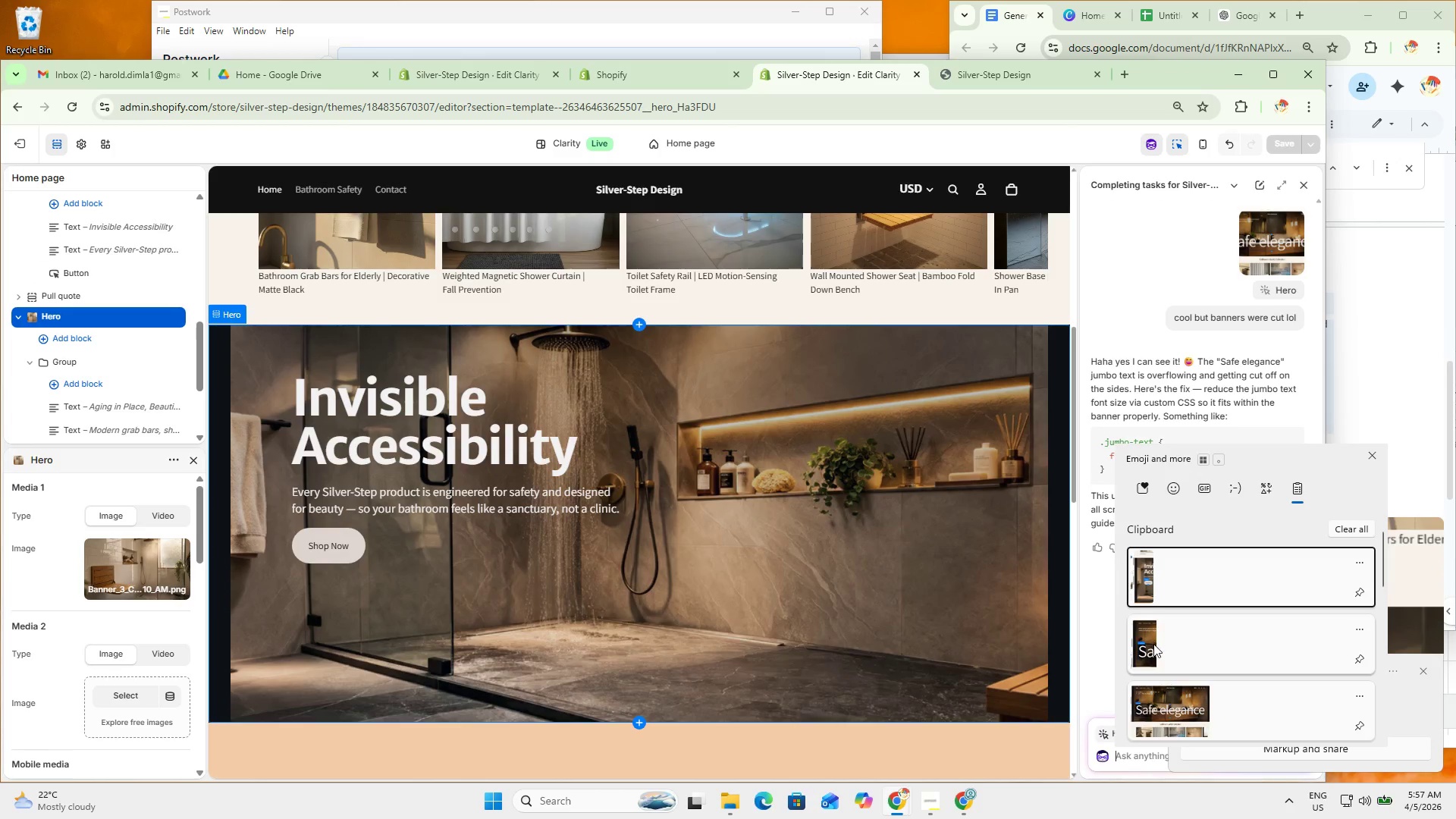 
left_click([1158, 581])
 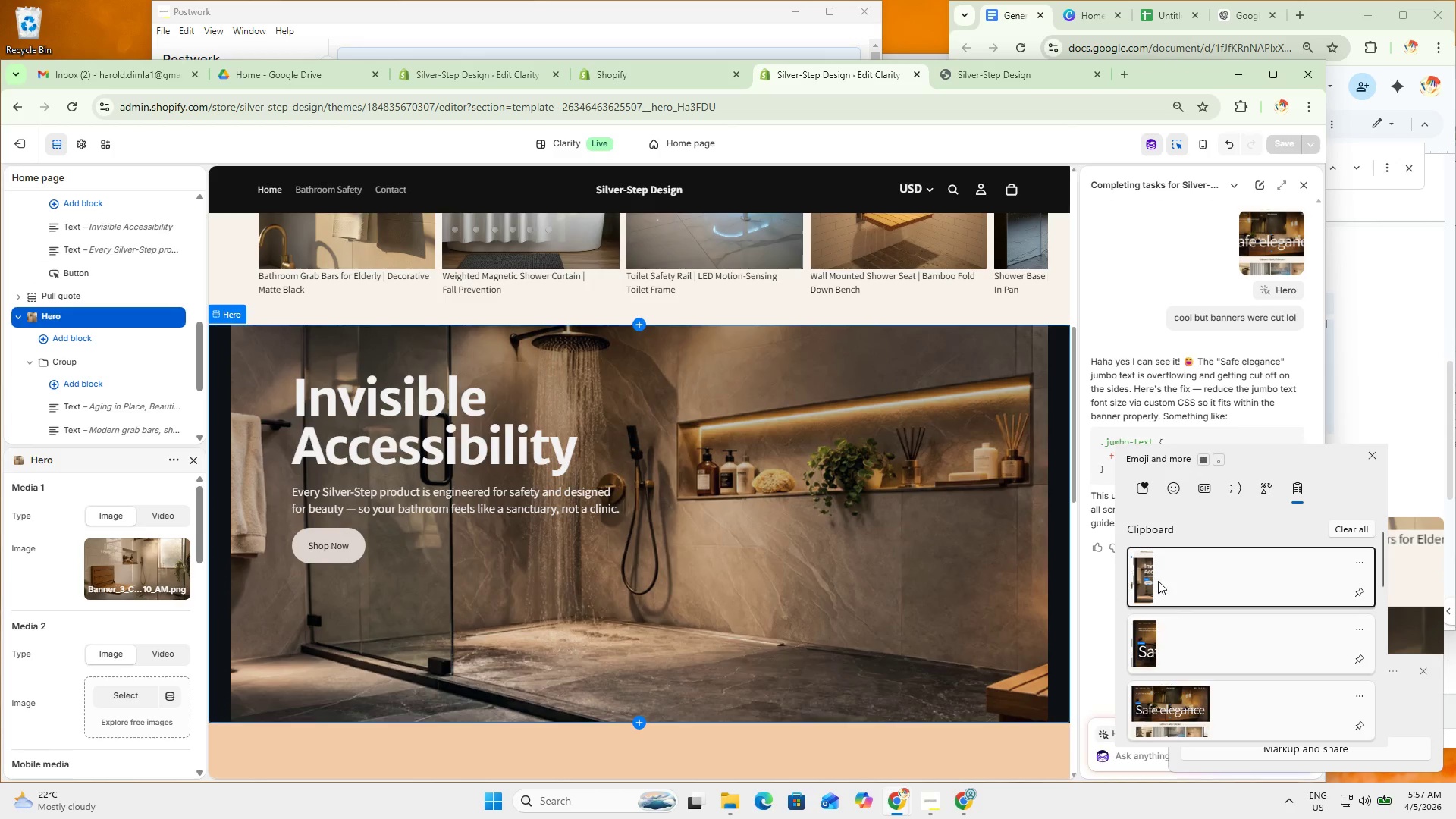 
key(Control+ControlLeft)
 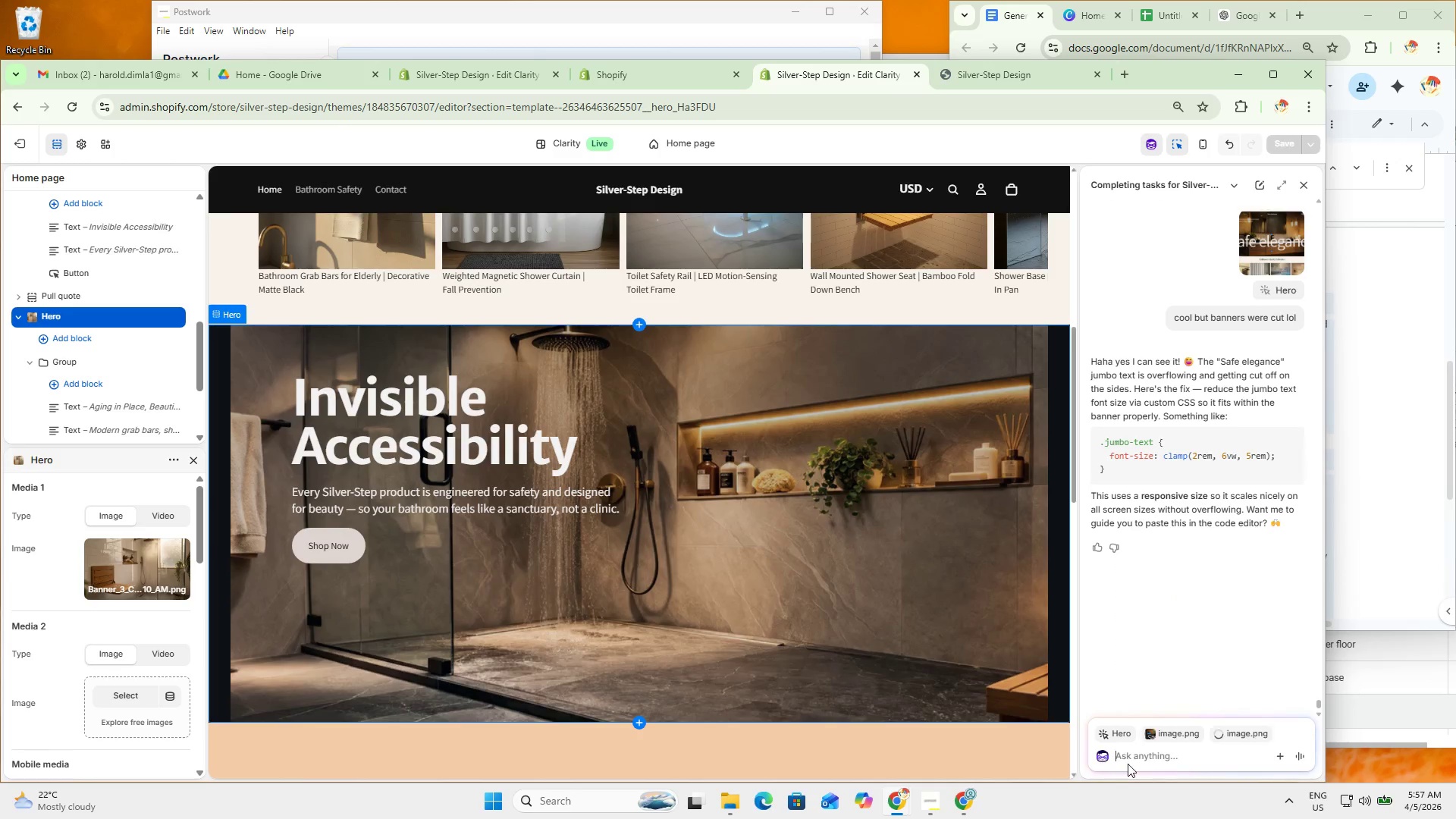 
left_click([1128, 764])
 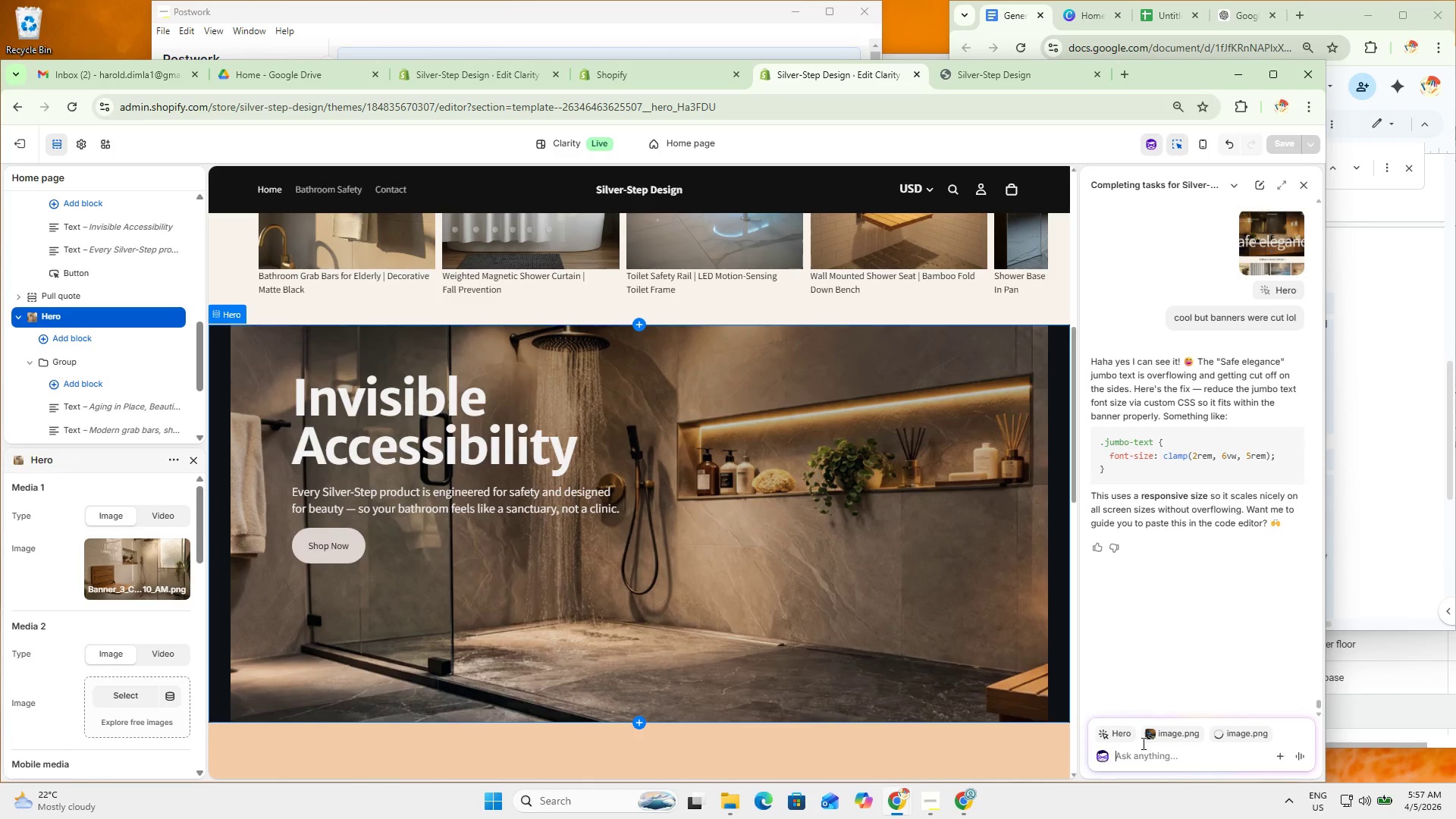 
type(nope there were some black edges after i applied the code in base)
 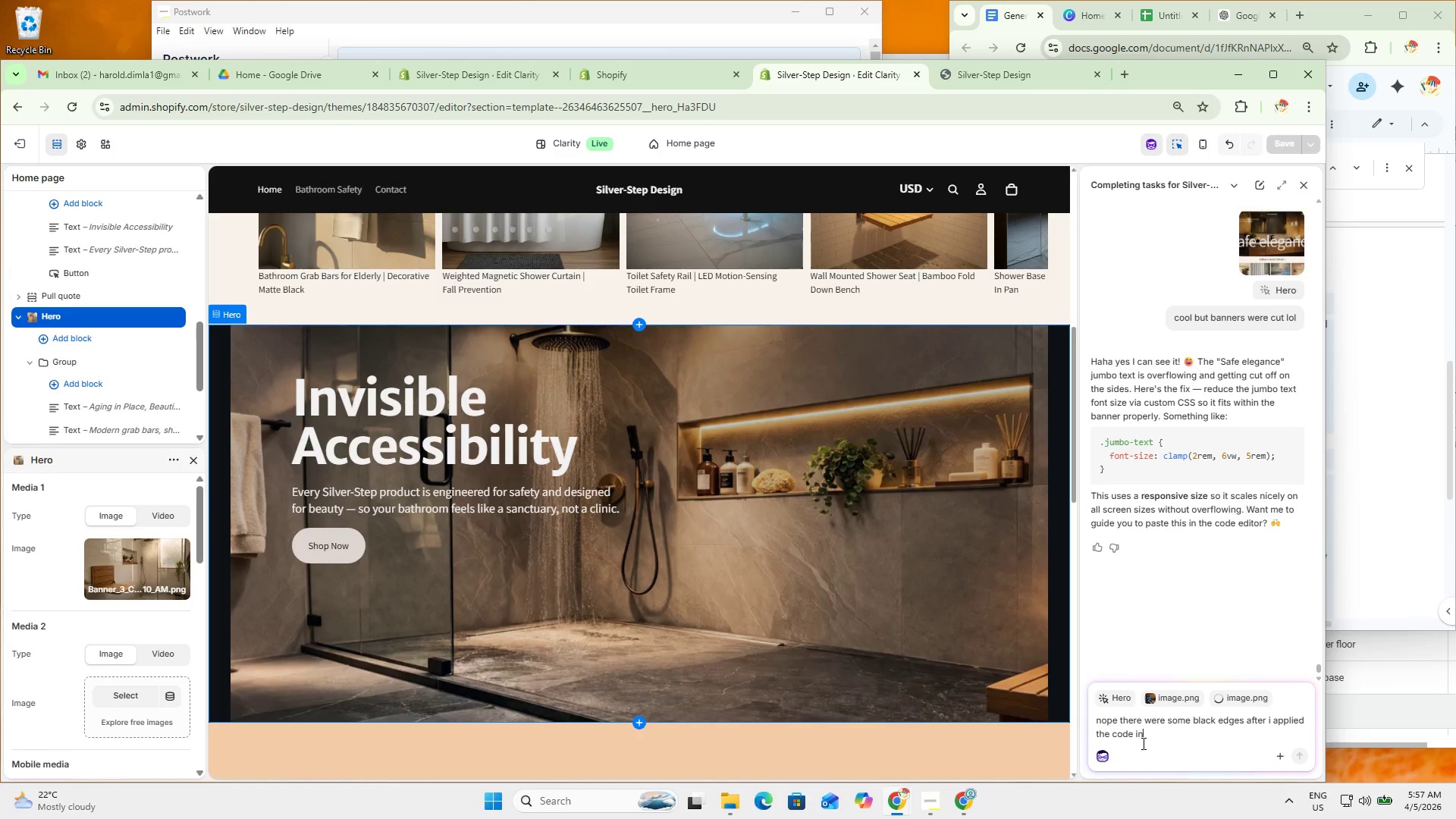 
key(Enter)
 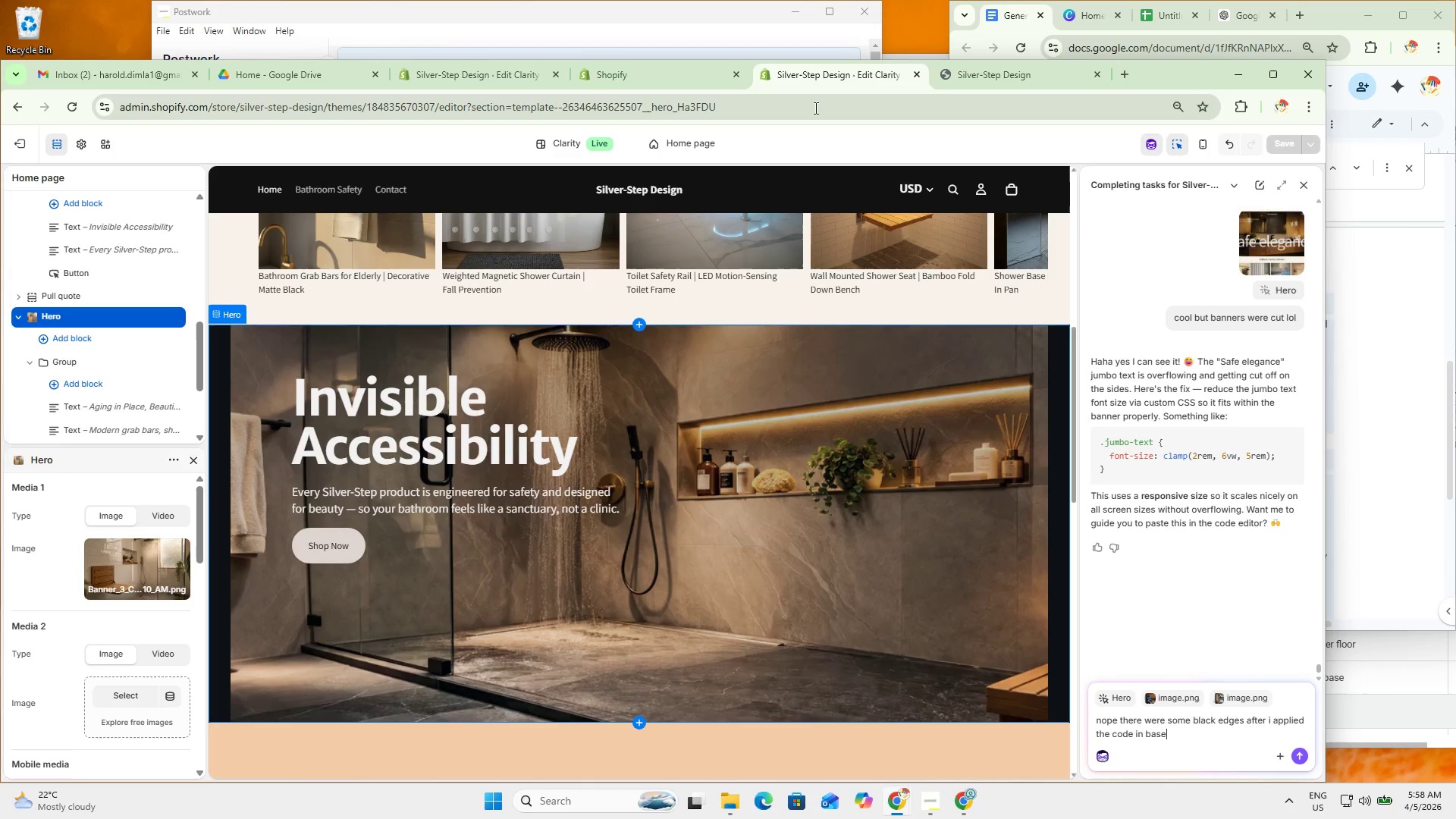 
left_click([1005, 81])
 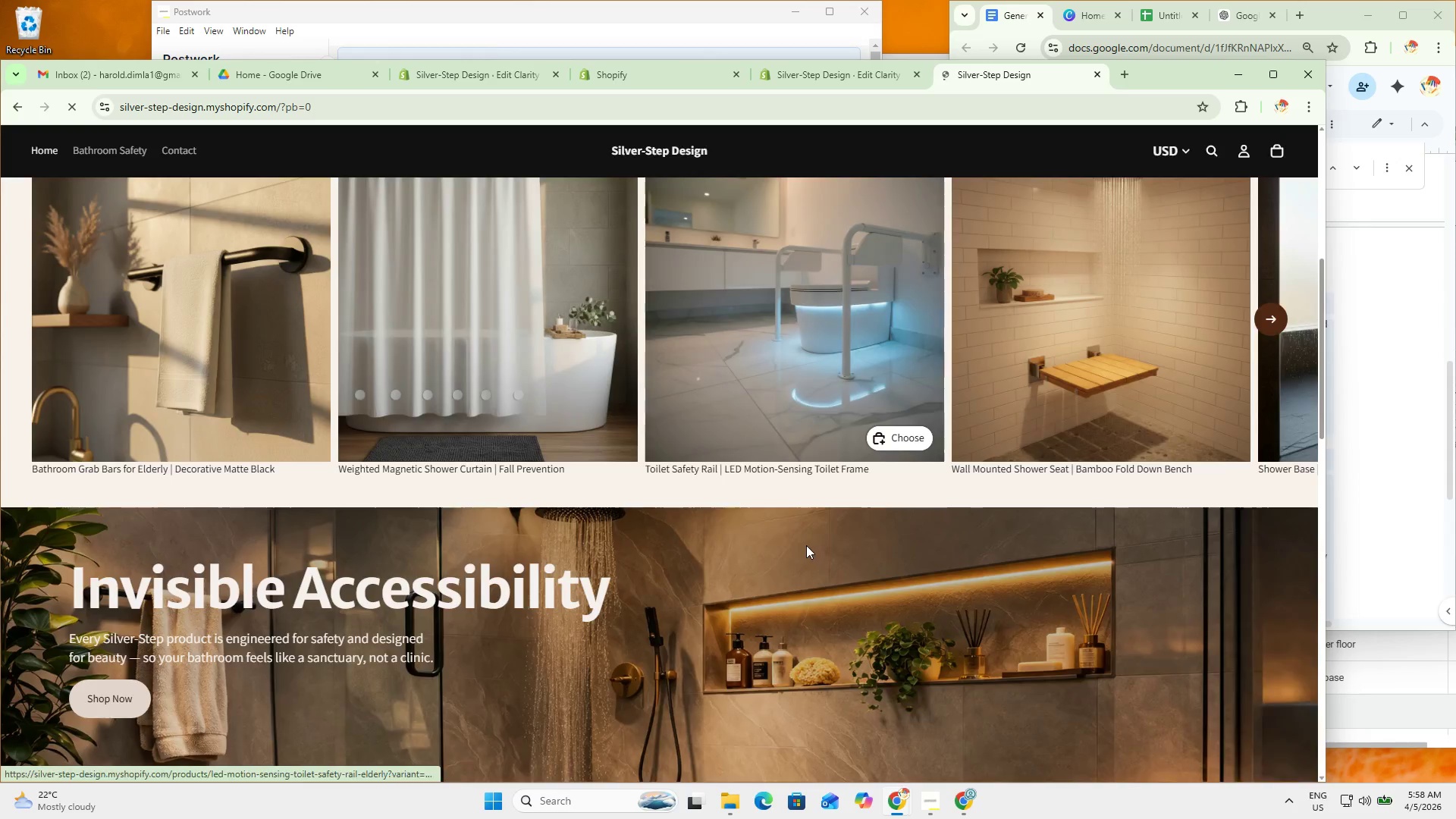 
scroll: coordinate [795, 521], scroll_direction: up, amount: 14.0
 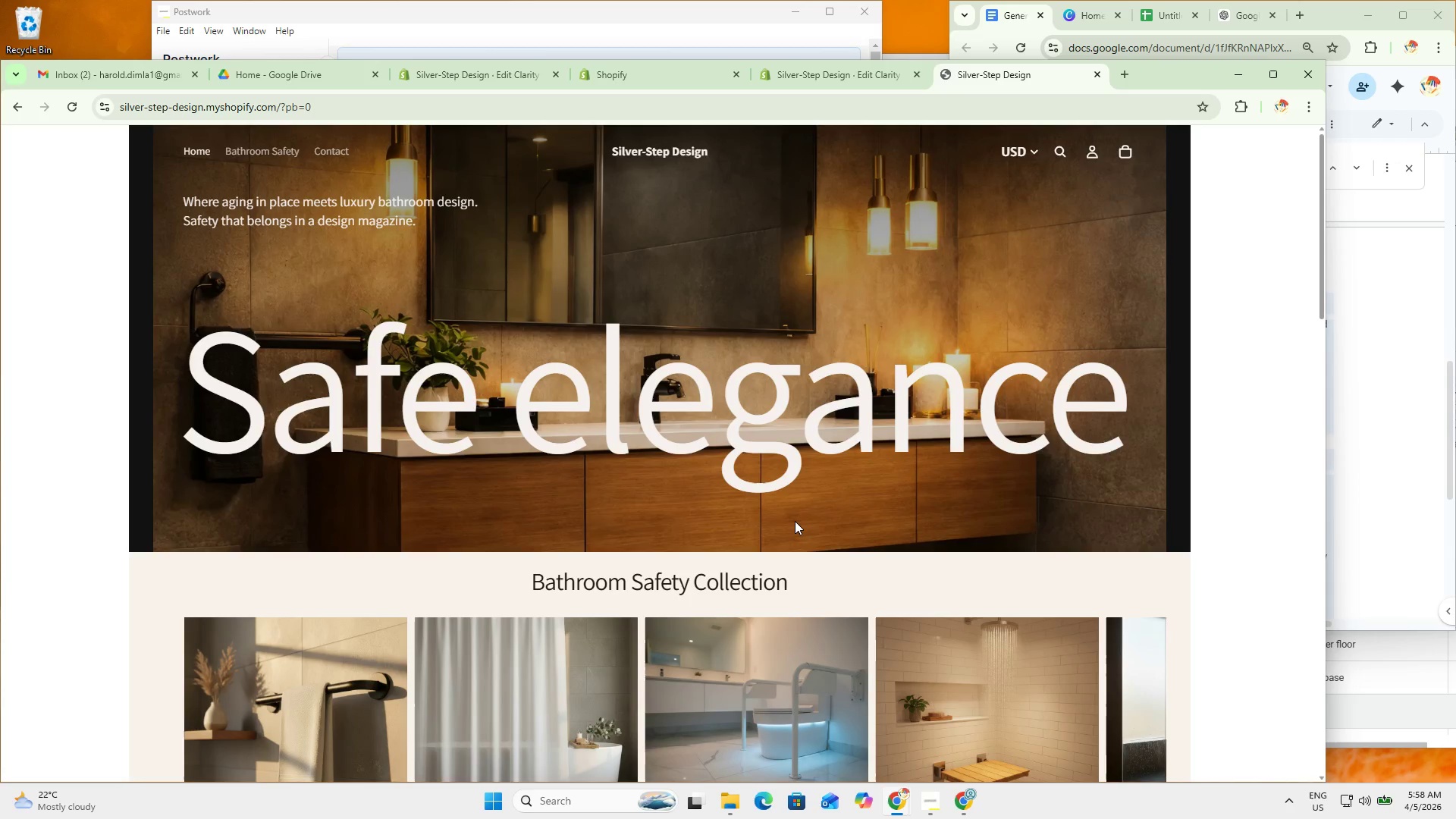 
scroll: coordinate [786, 543], scroll_direction: down, amount: 28.0
 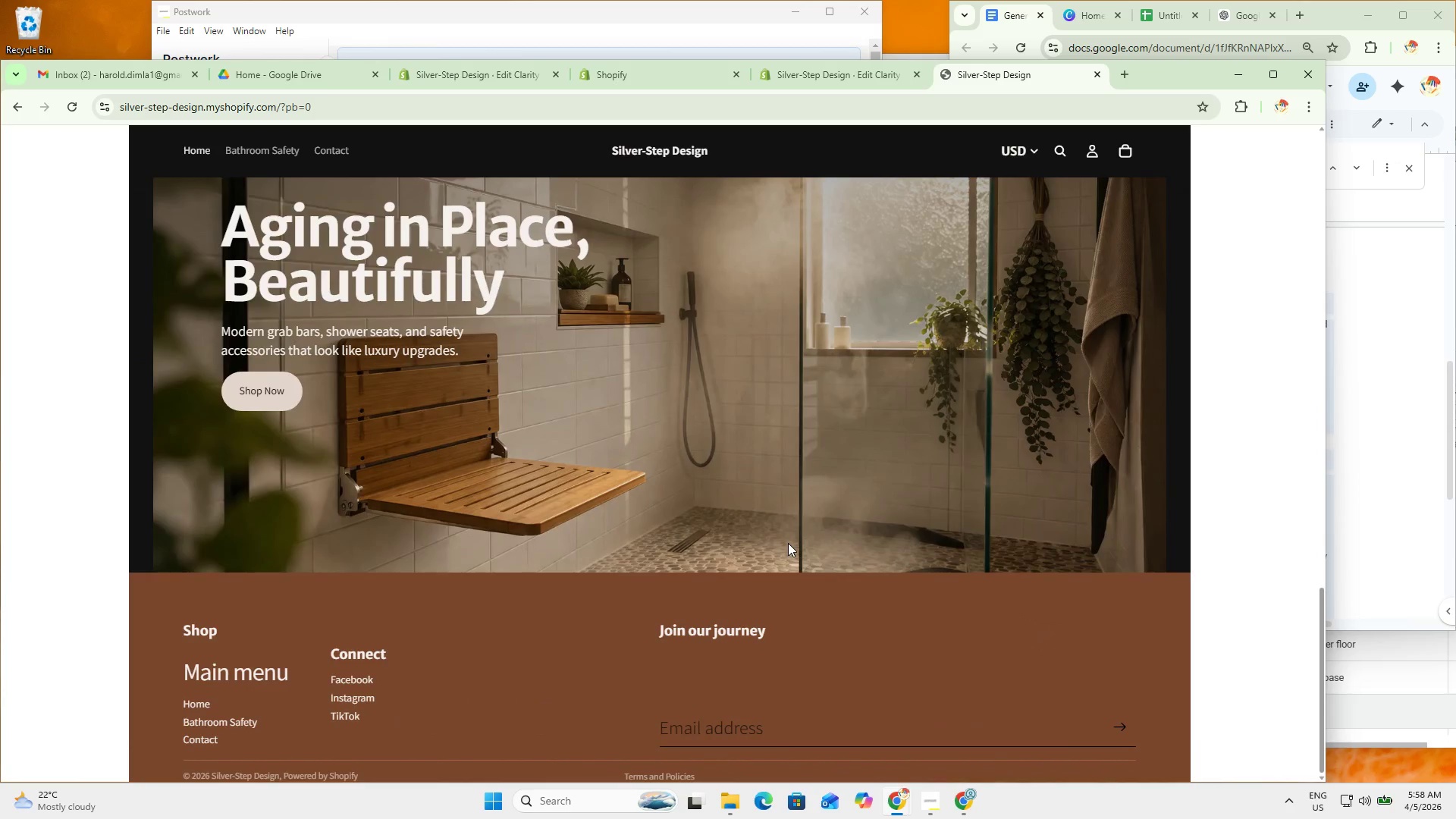 
scroll: coordinate [802, 562], scroll_direction: up, amount: 26.0
 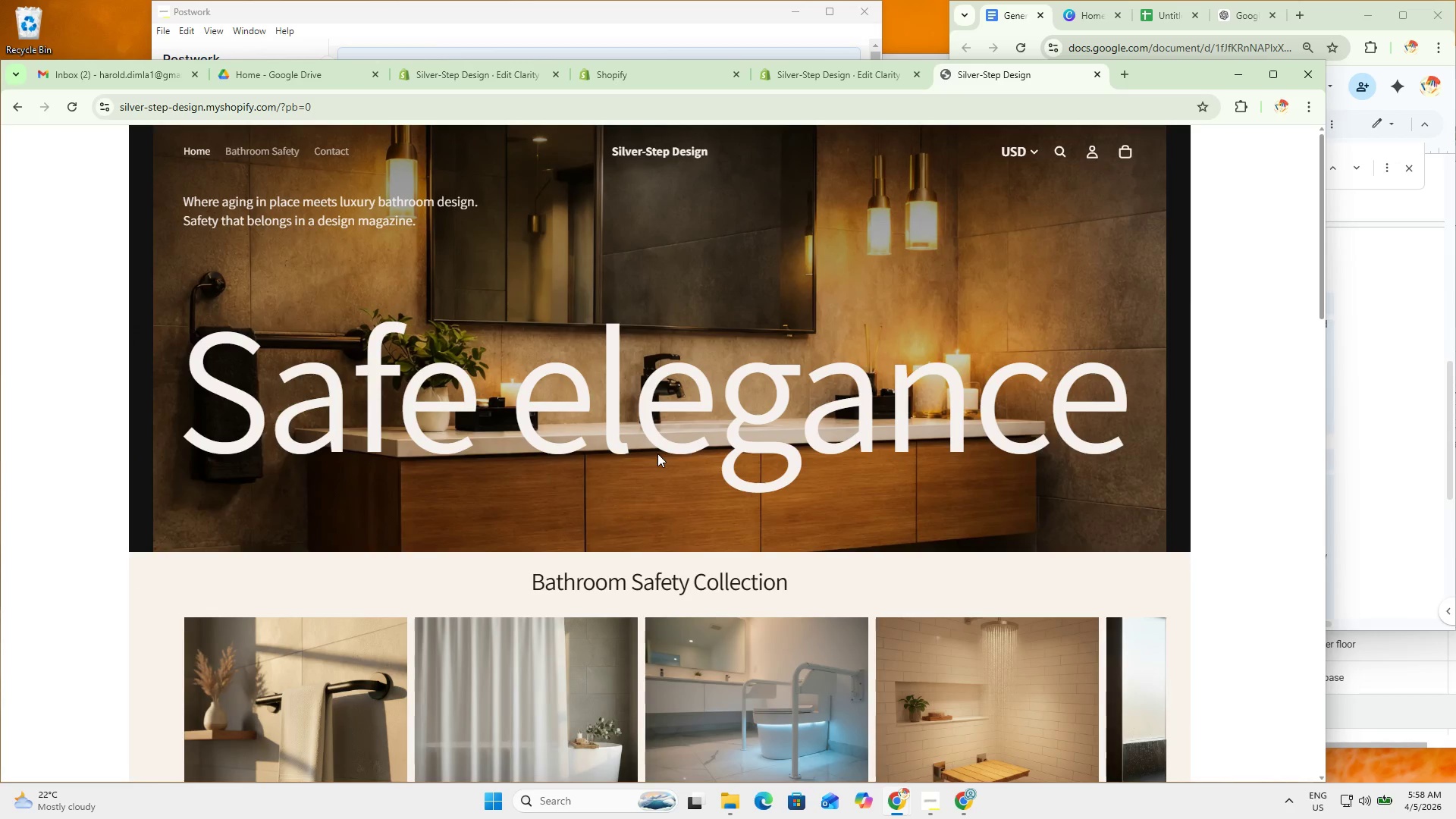 
key(Meta+MetaLeft)
 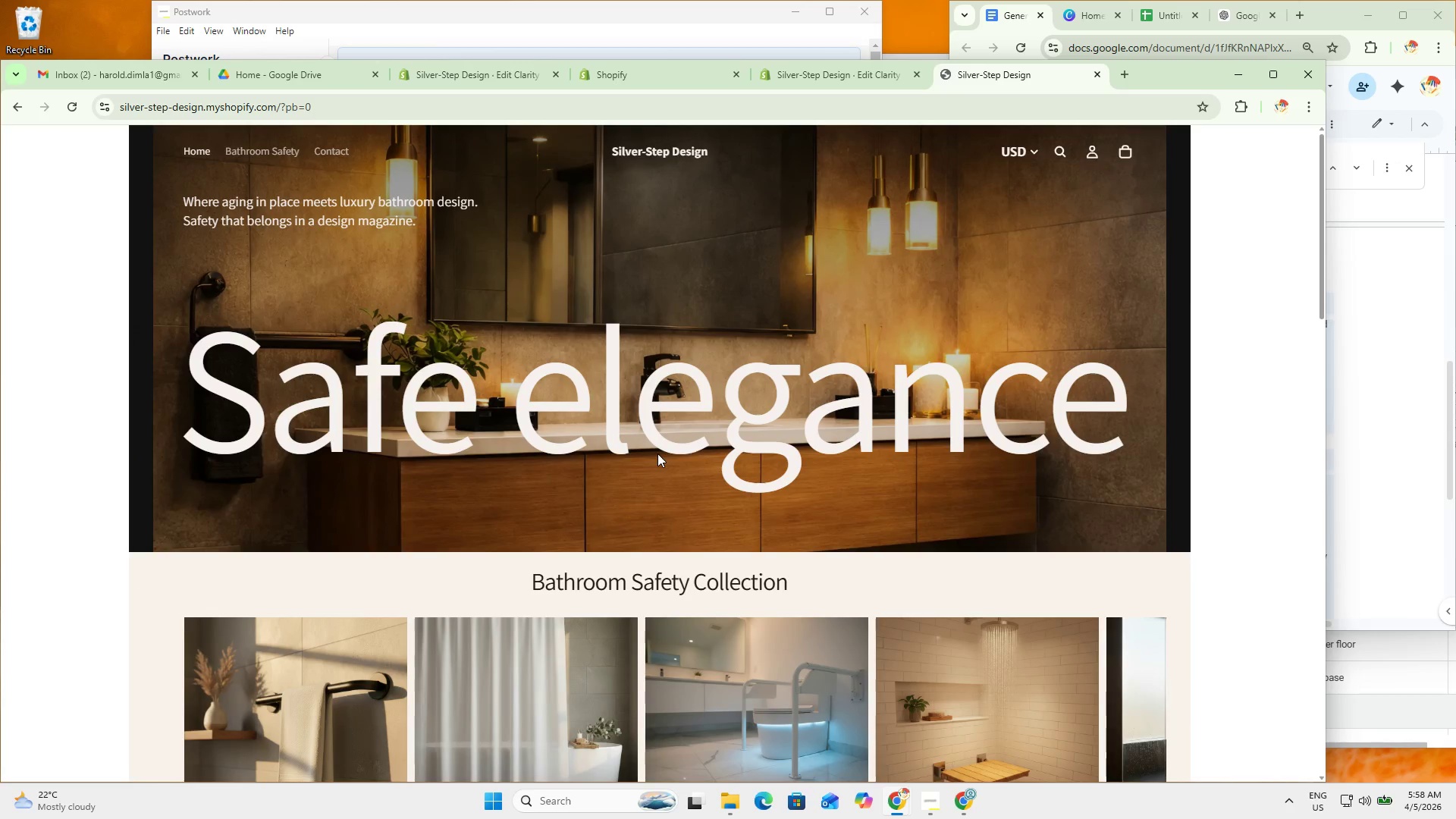 
key(Meta+Shift+ShiftLeft)
 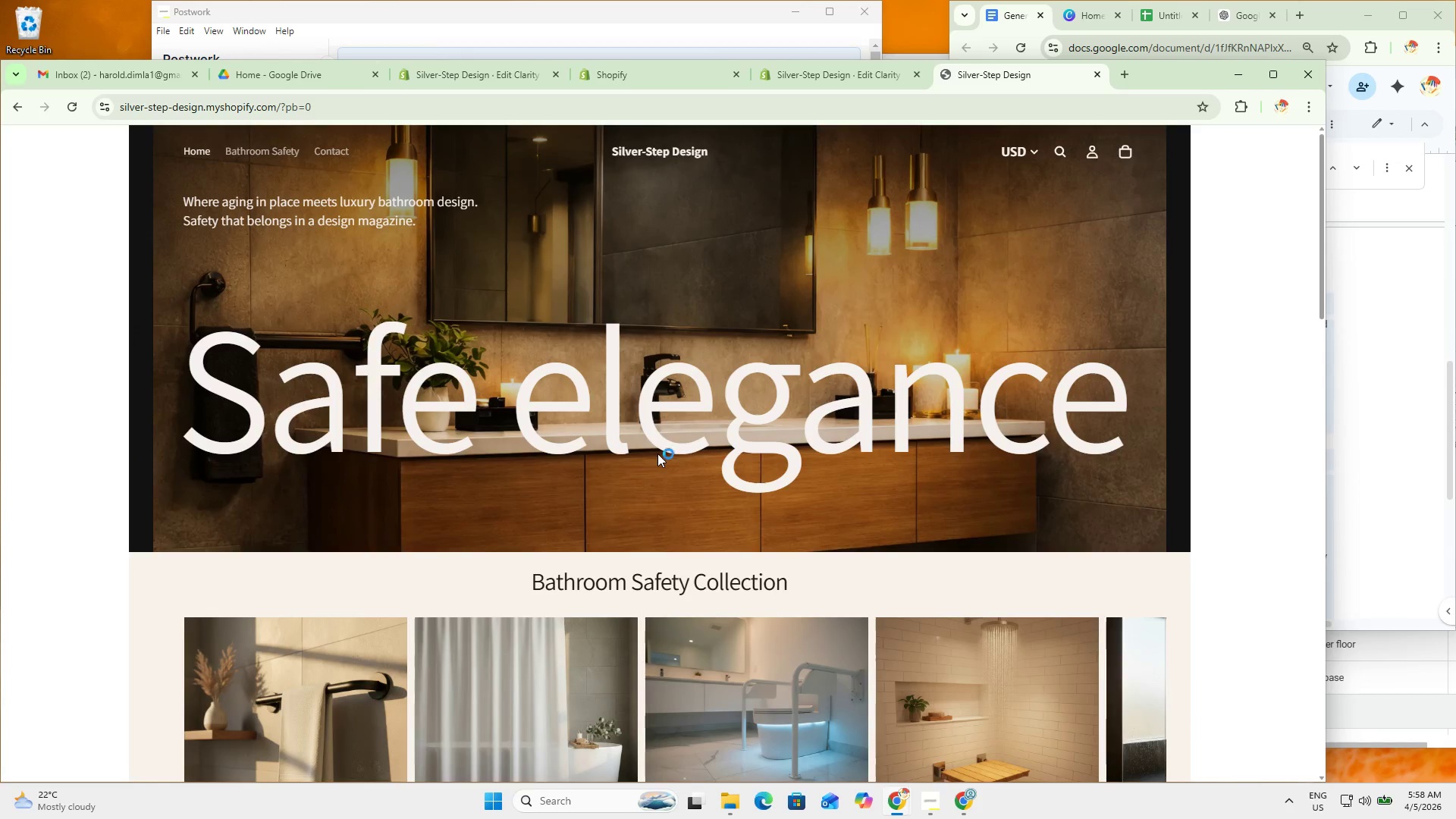 
key(Meta+Shift+S)
 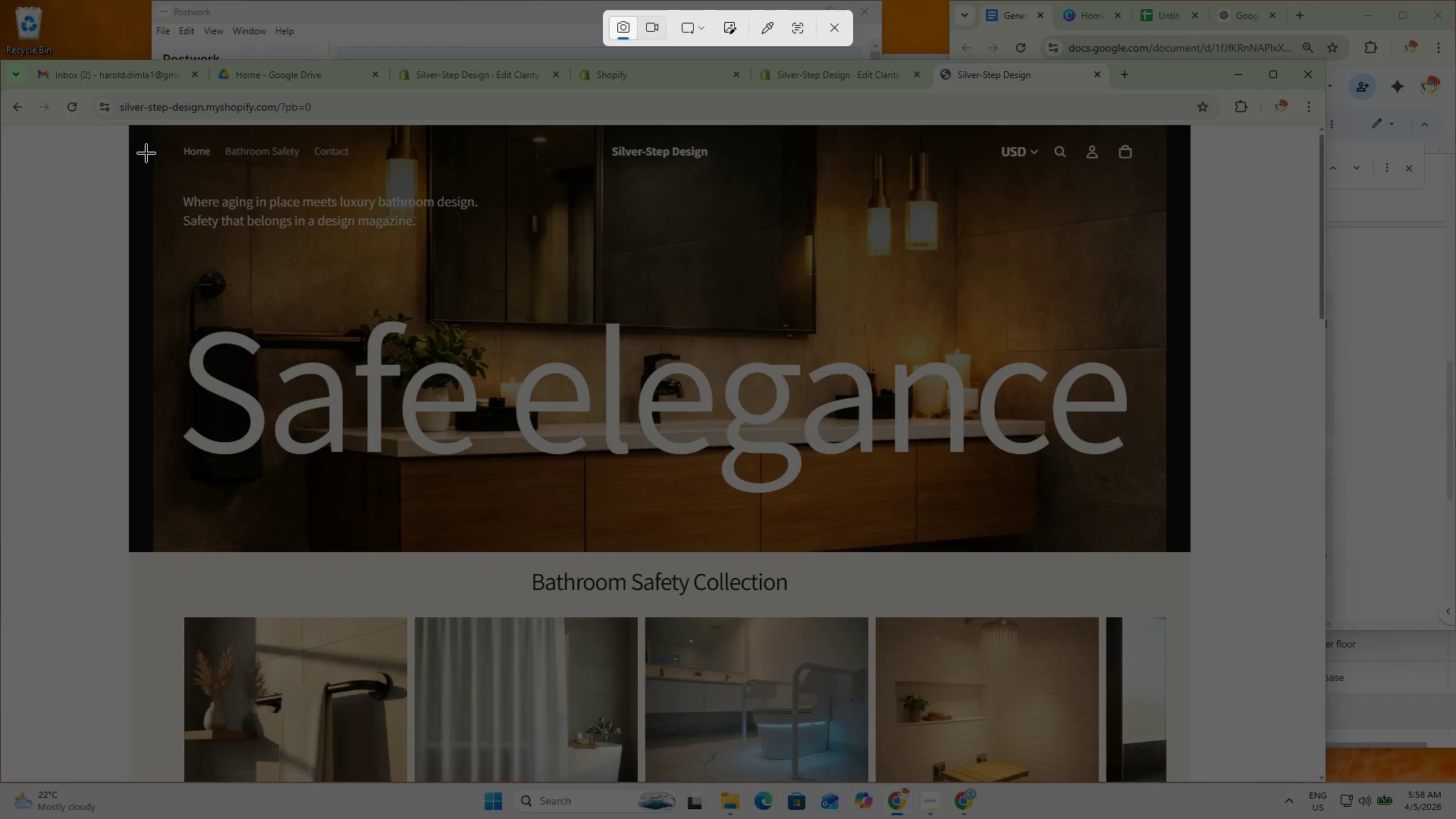 
left_click_drag(start_coordinate=[89, 116], to_coordinate=[1252, 778])
 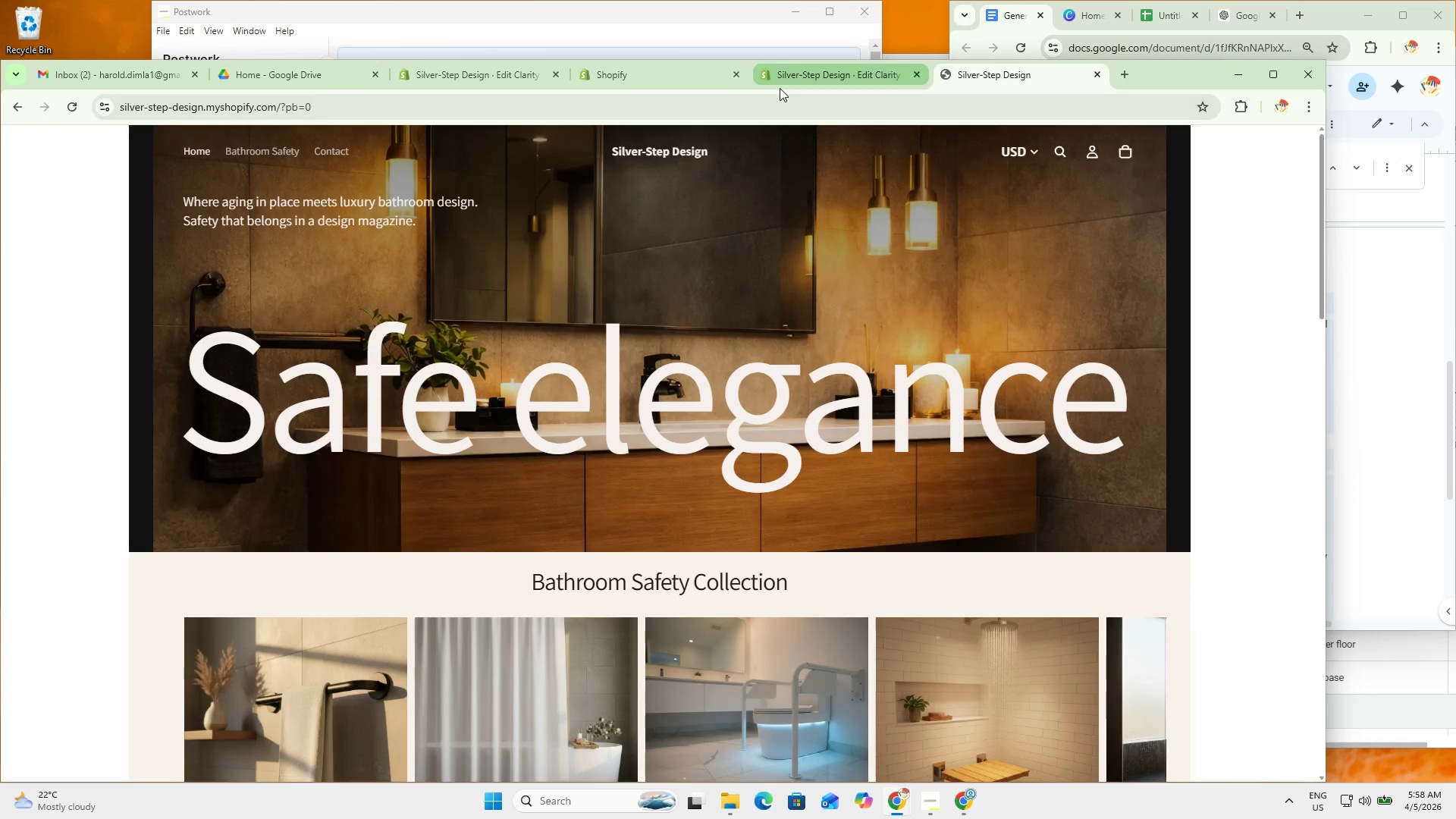 
left_click([789, 76])
 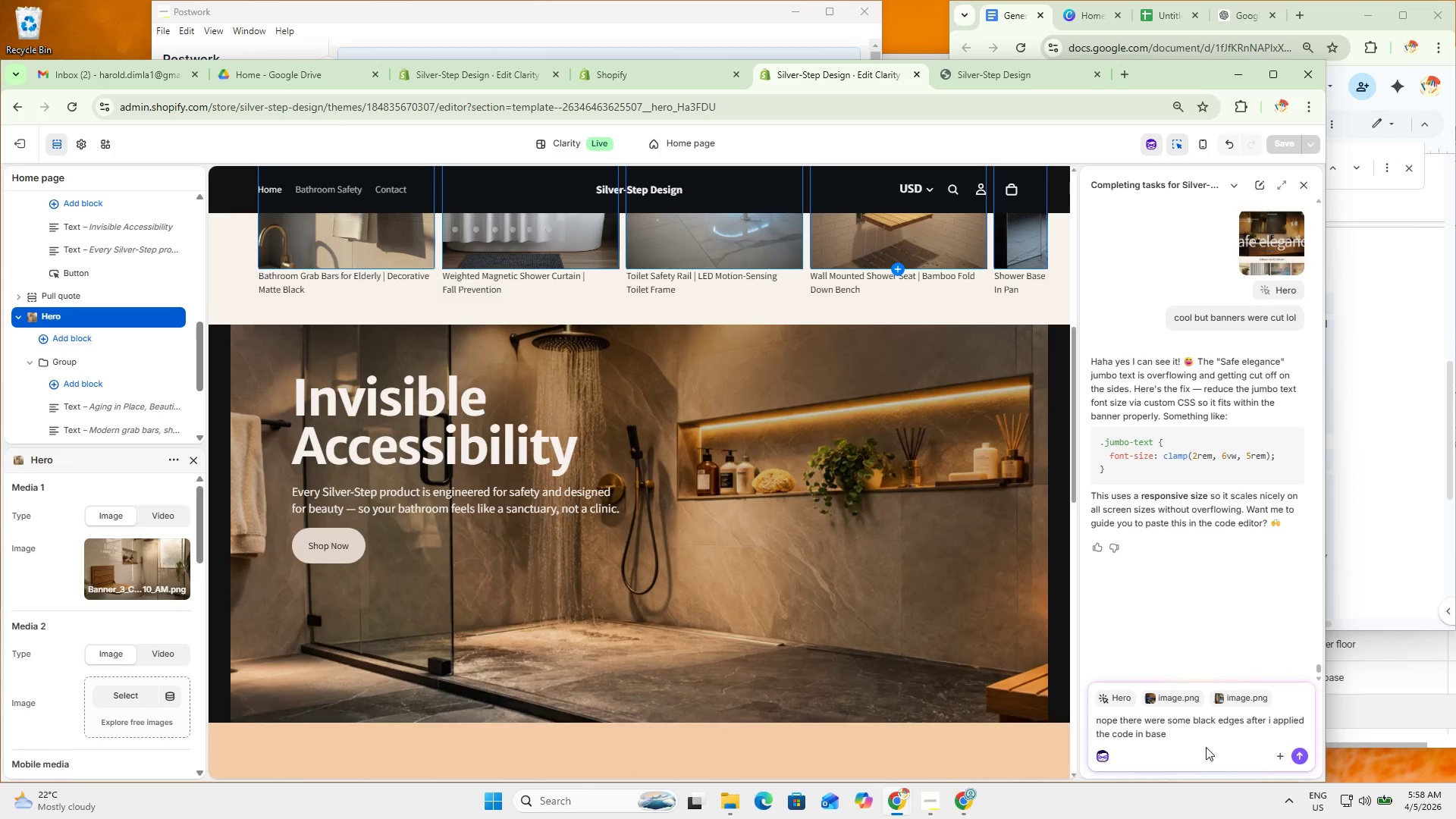 
left_click([1207, 730])
 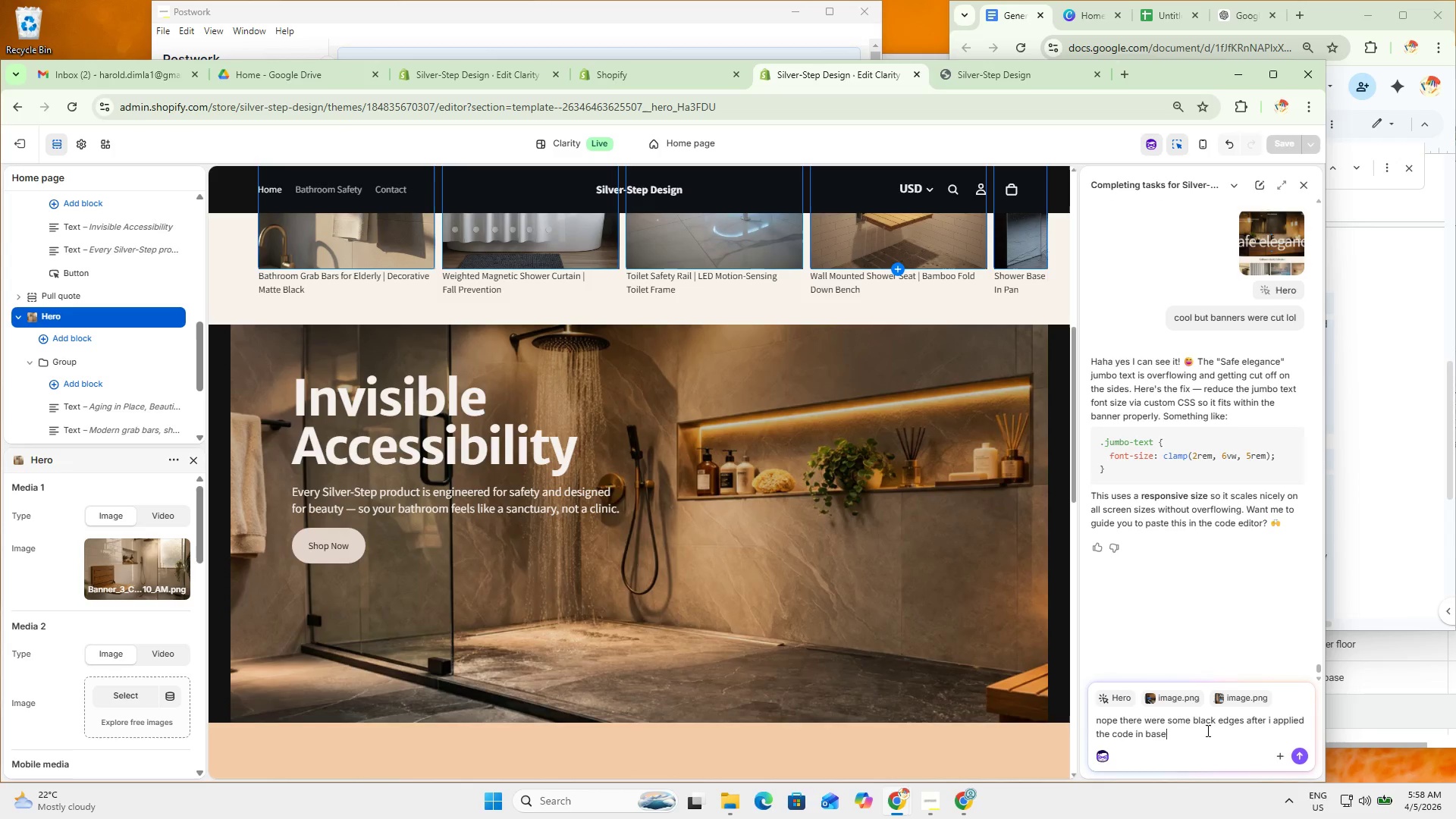 
key(Control+V)
 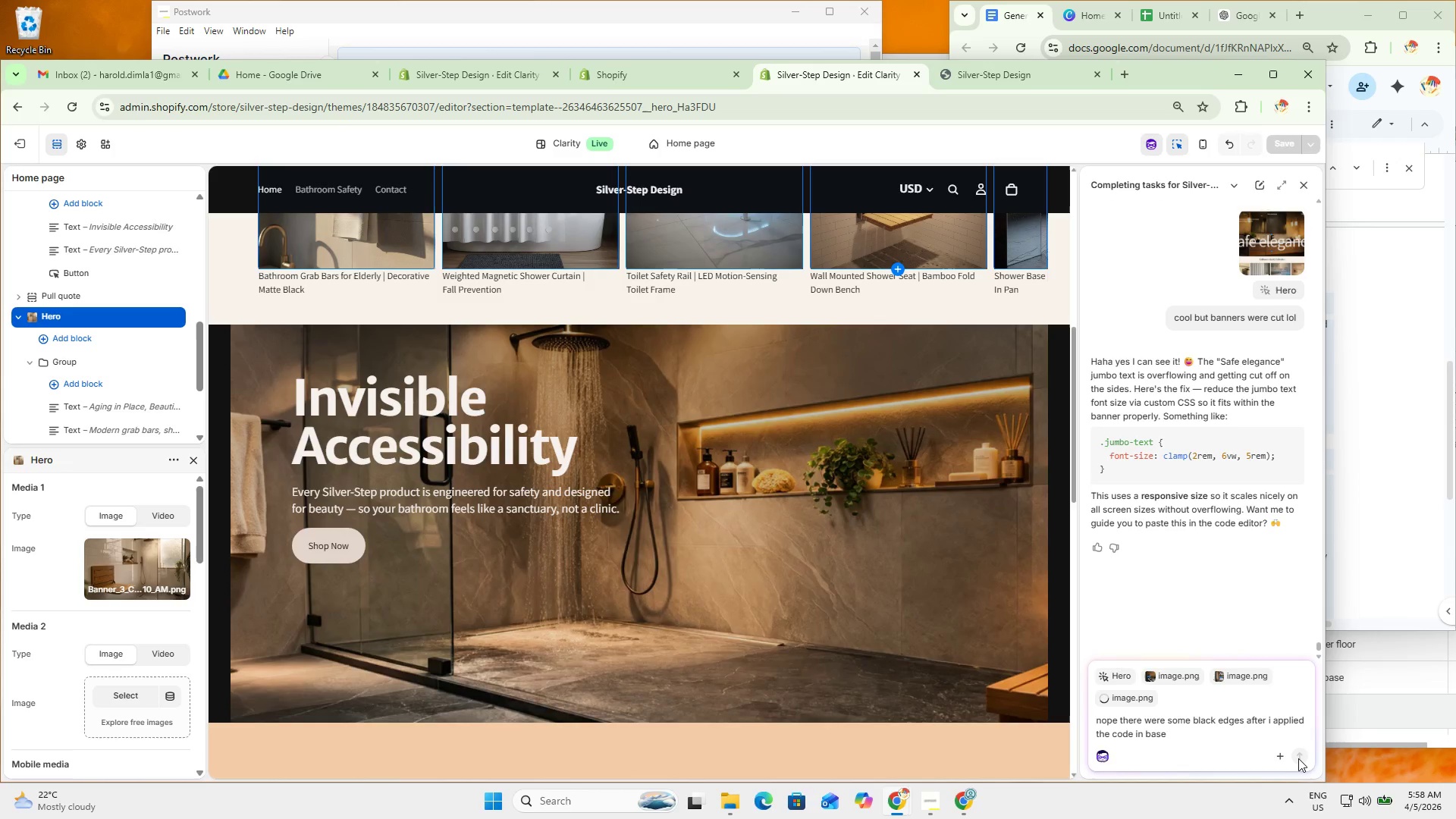 
wait(8.17)
 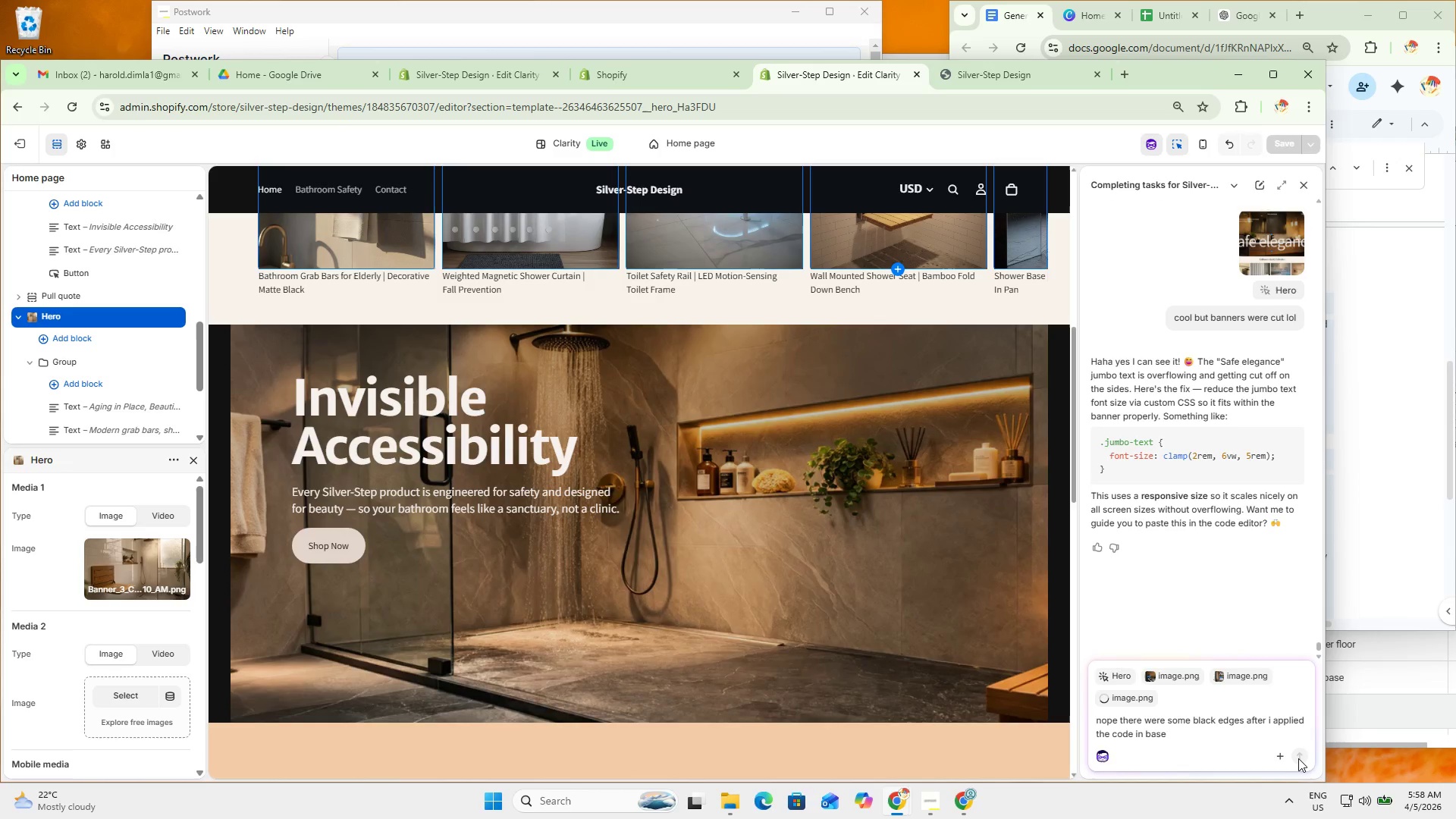 
left_click([1302, 752])
 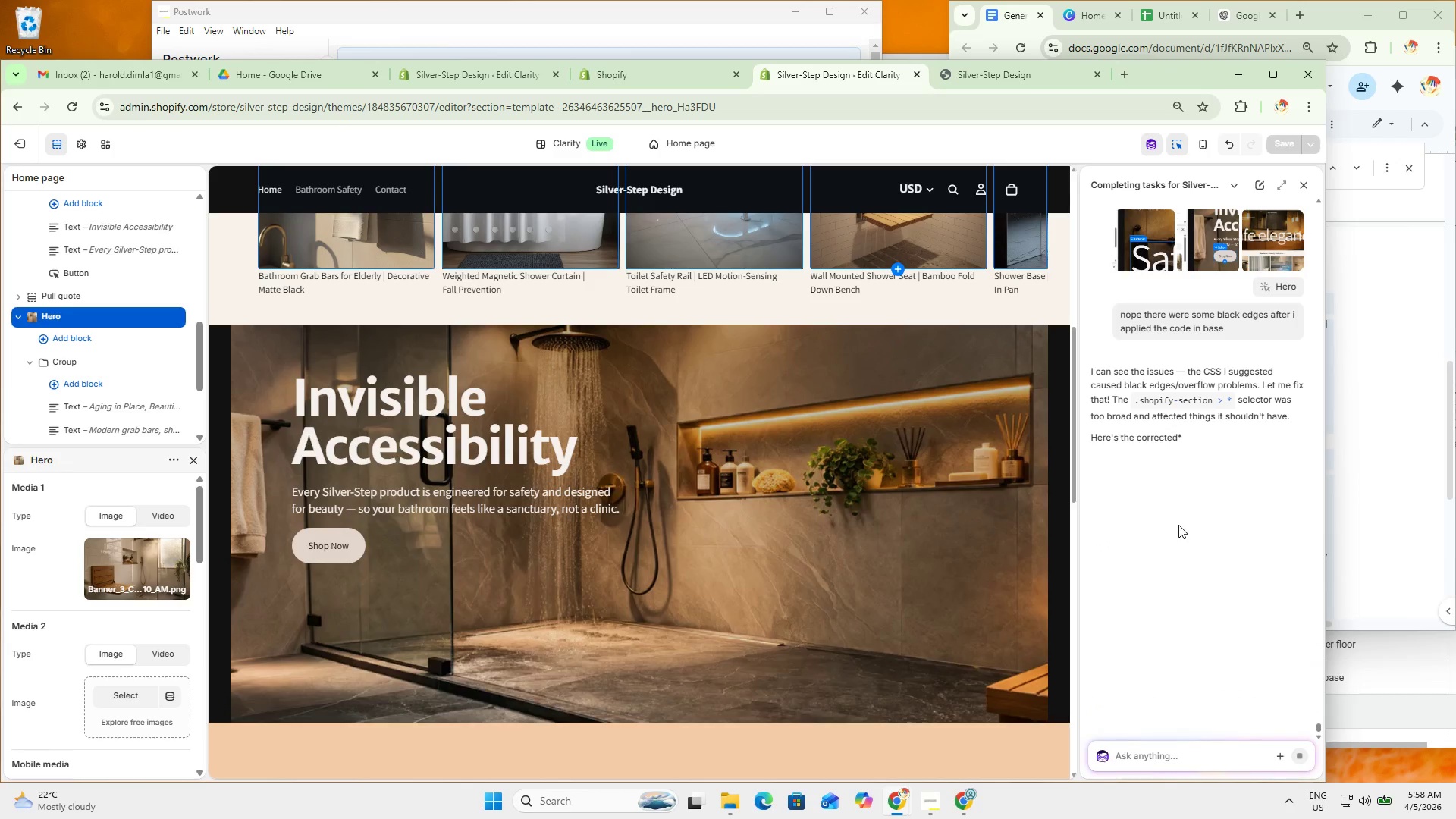 
wait(12.62)
 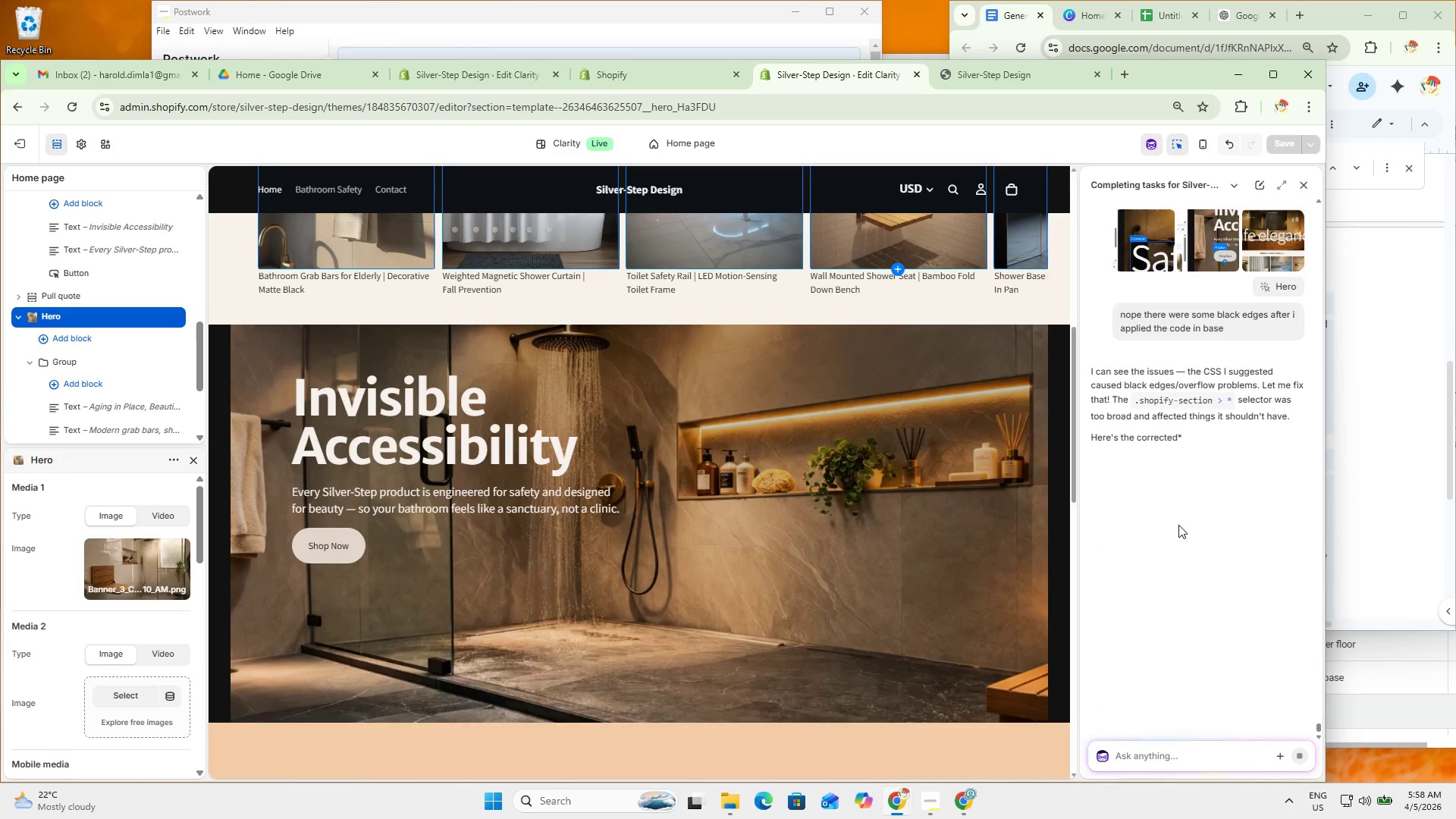 
left_click_drag(start_coordinate=[1129, 529], to_coordinate=[1095, 474])
 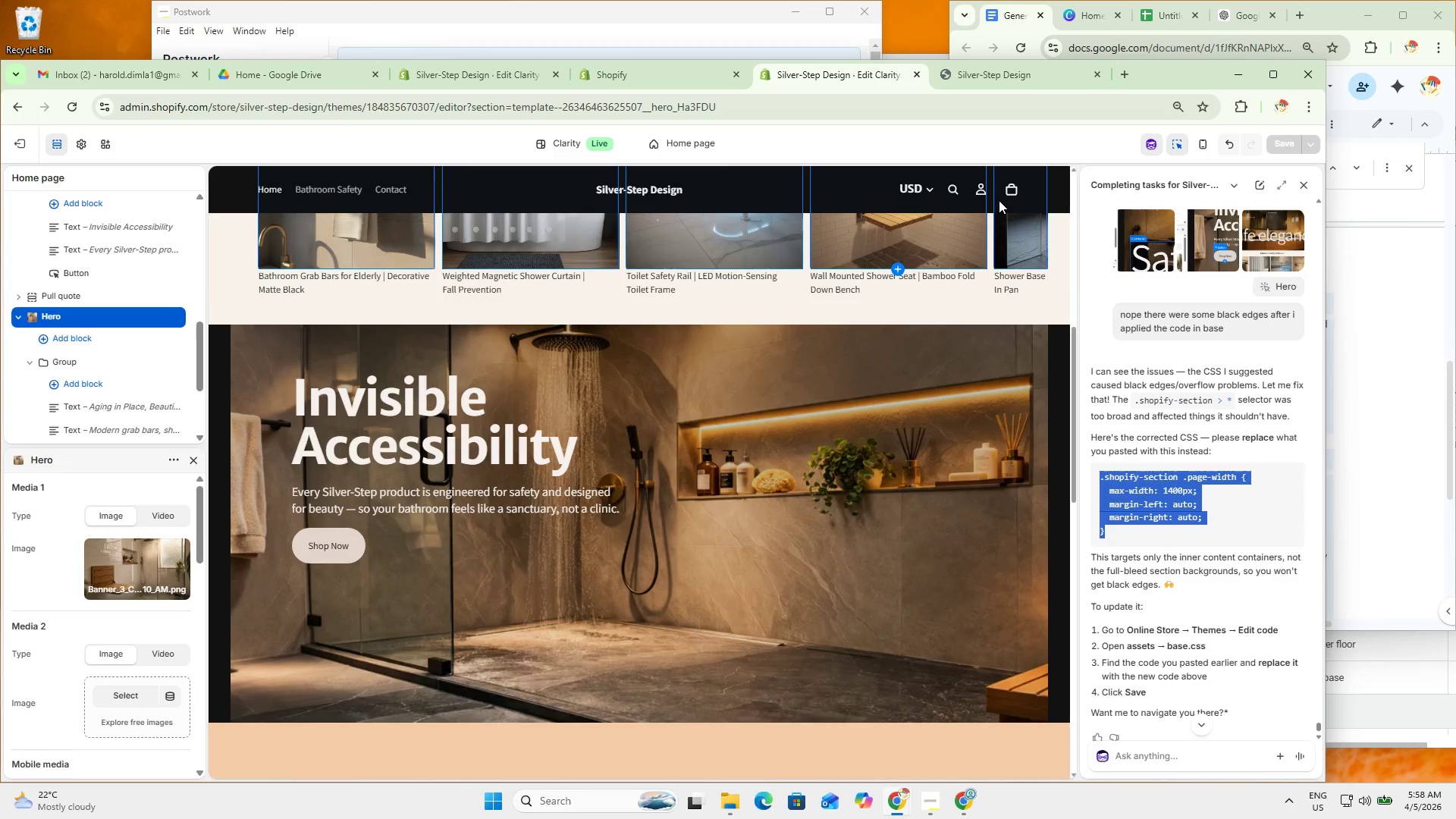 
key(Control+C)
 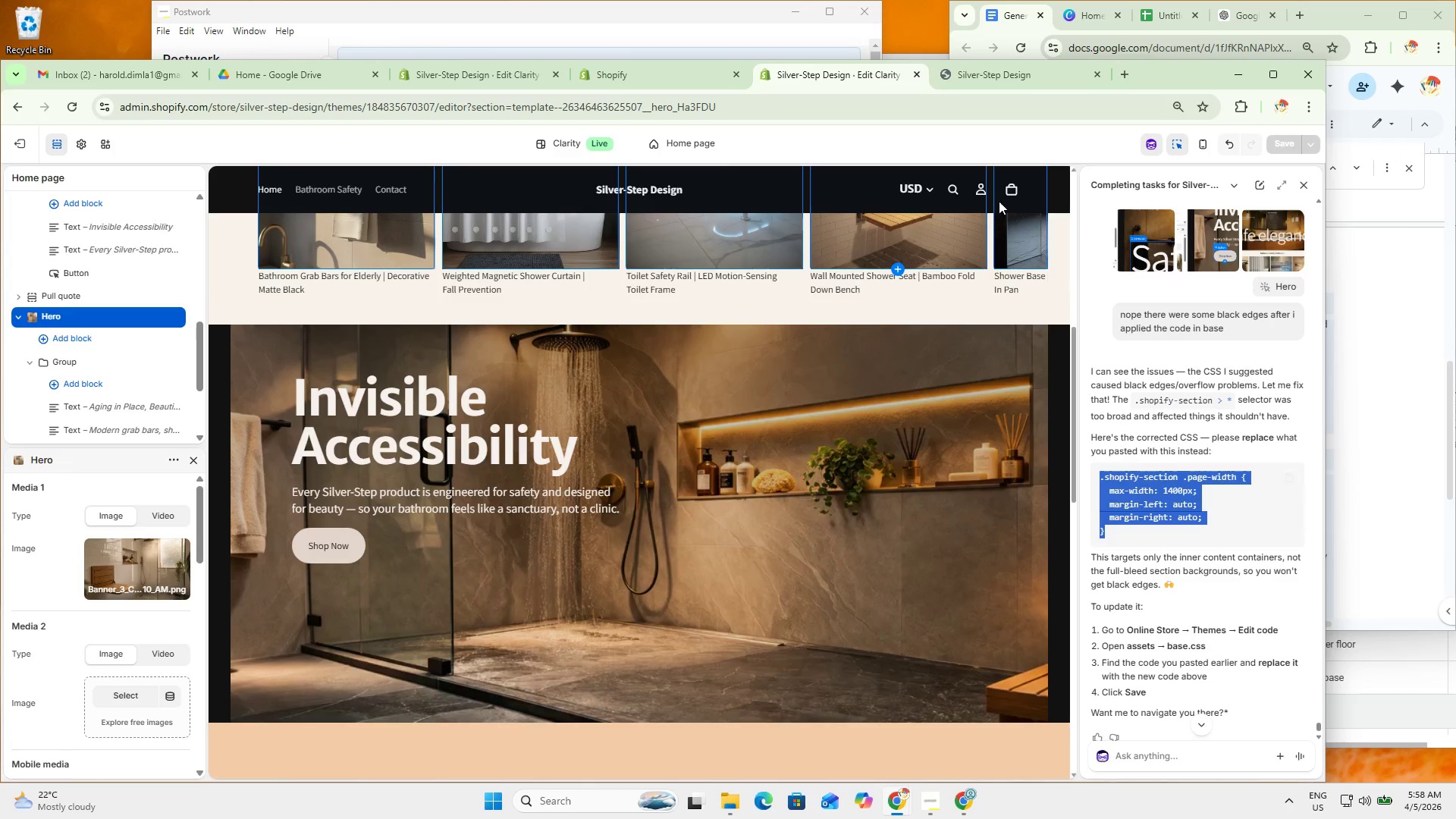 
key(Control+C)
 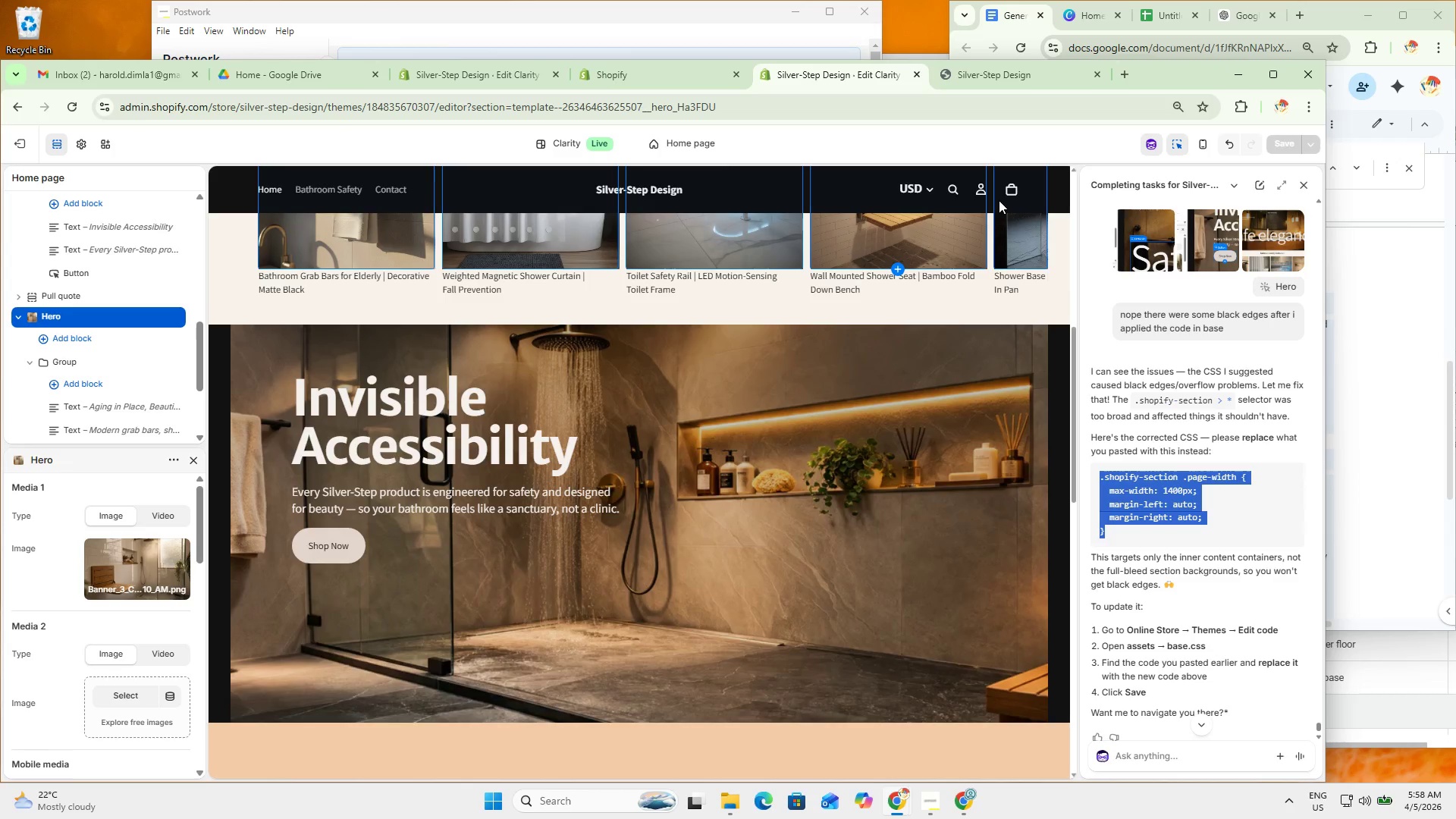 
key(Control+C)
 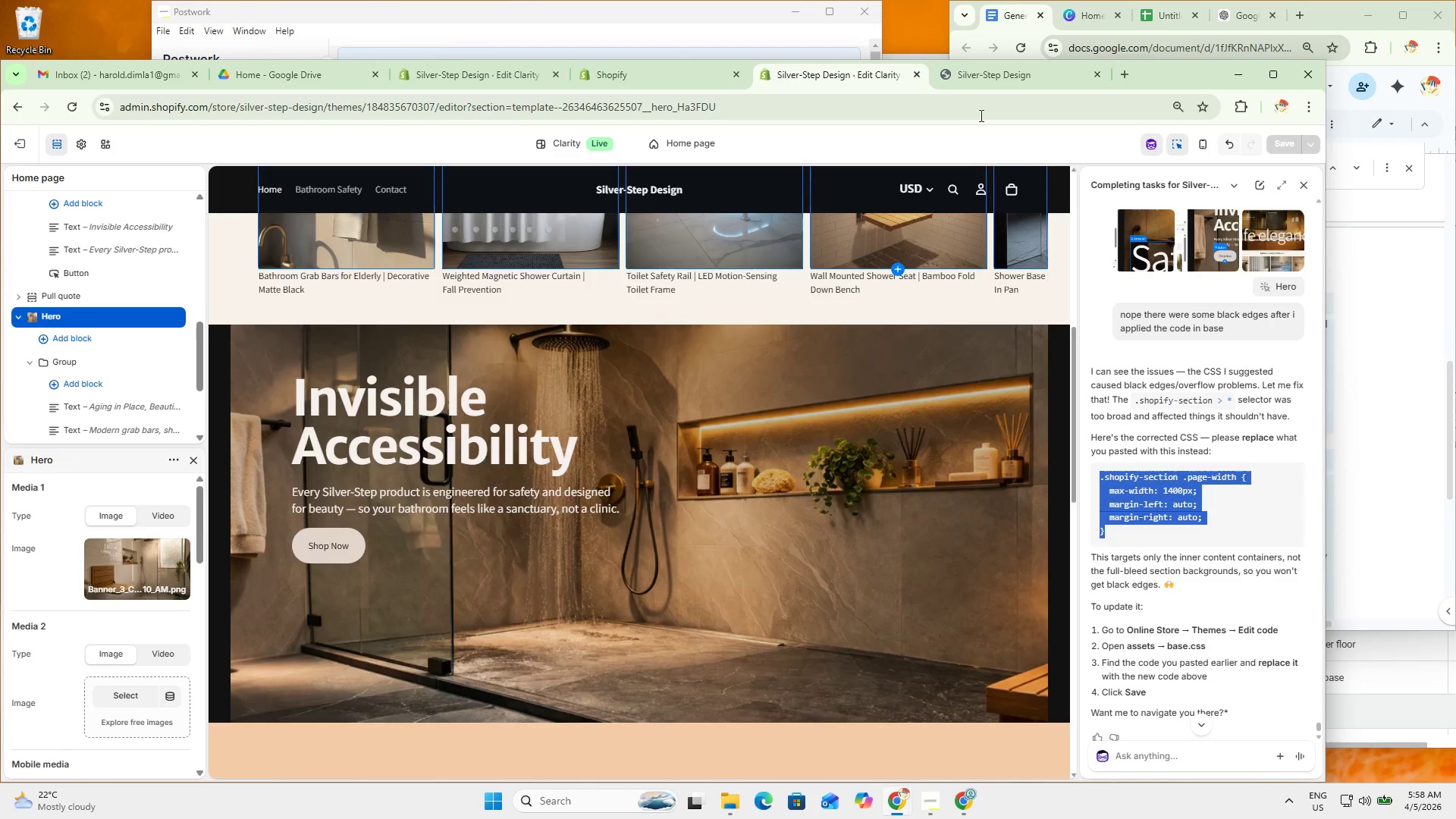 
key(Control+C)
 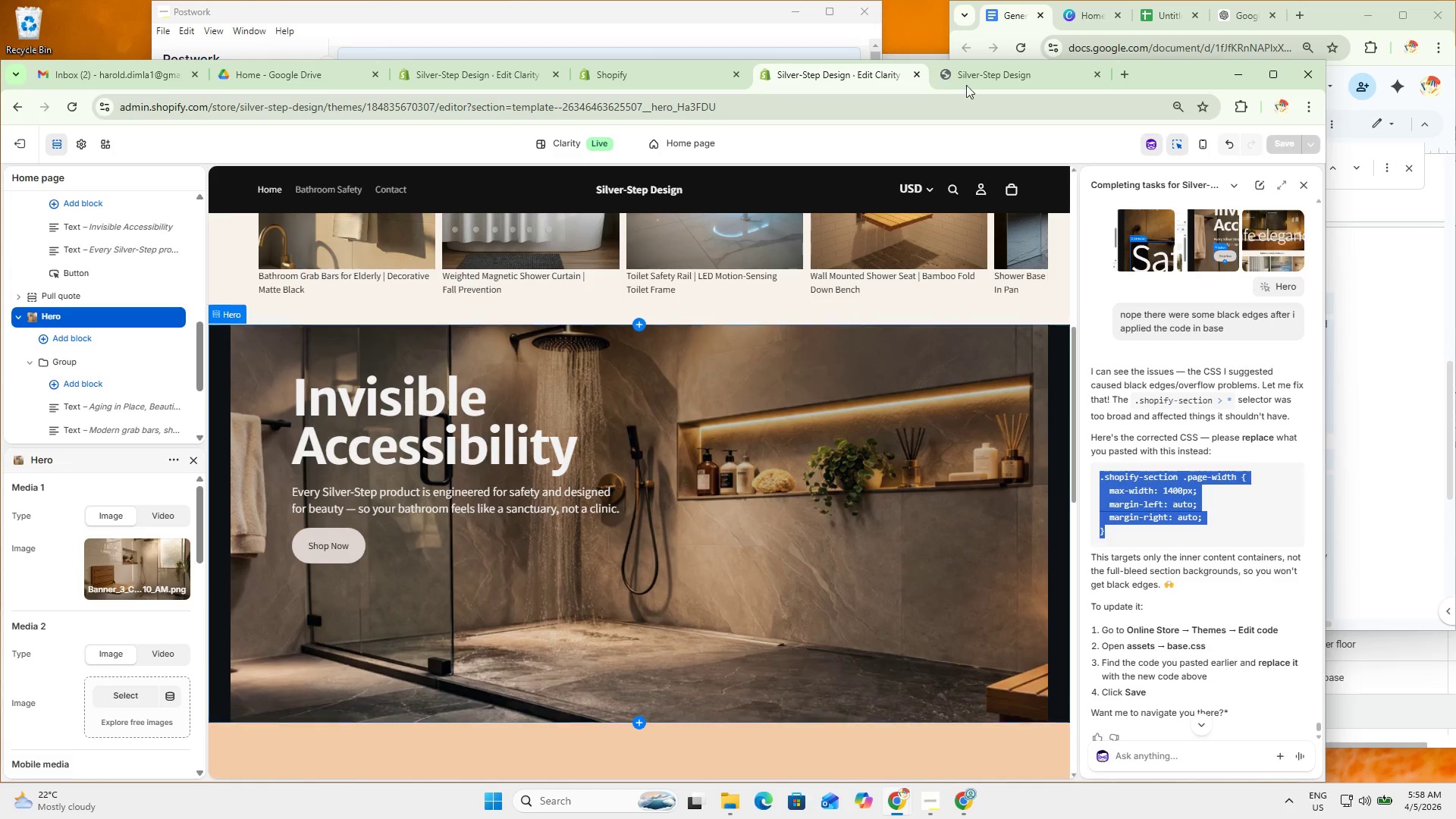 
key(Control+C)
 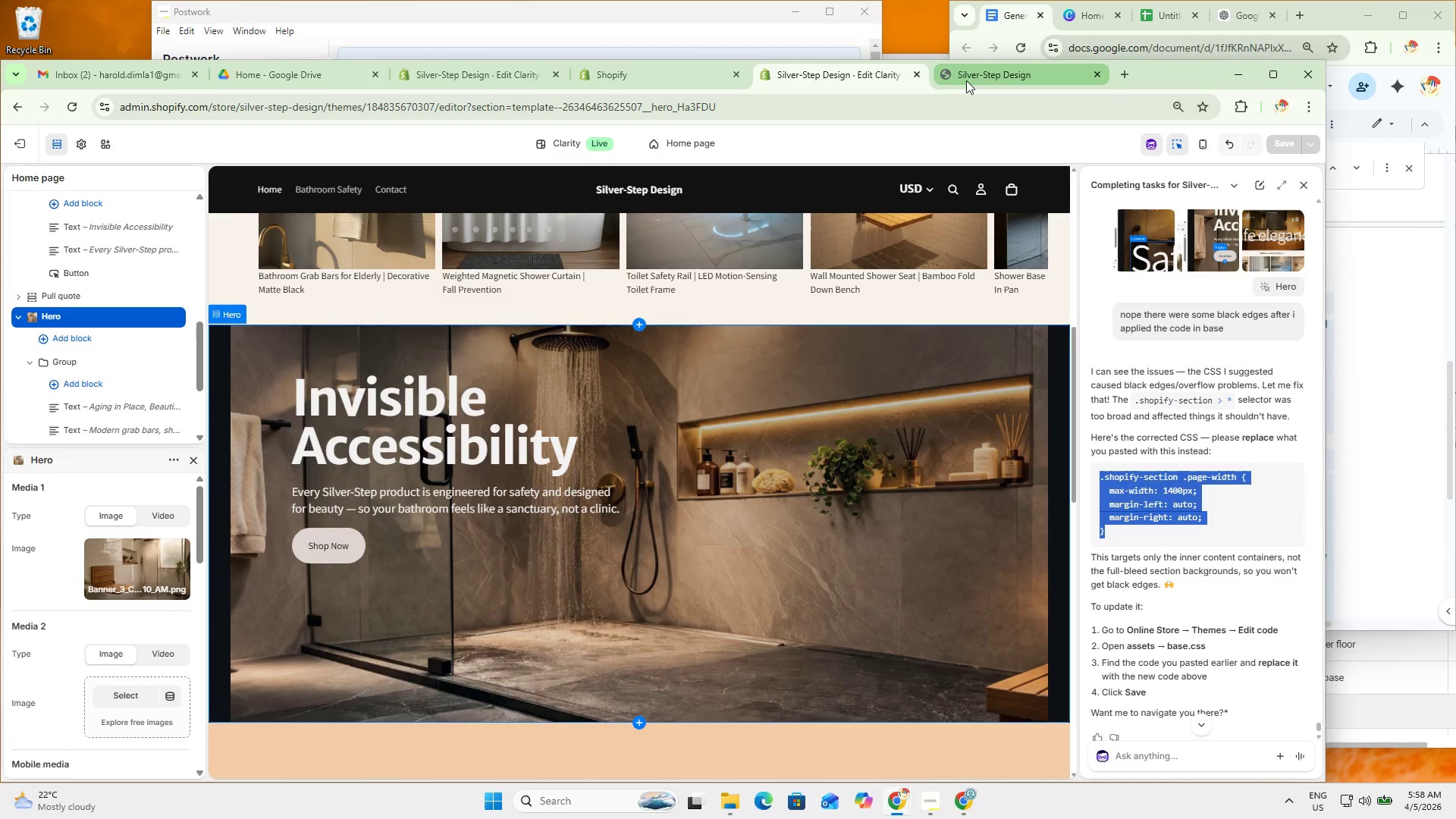 
left_click([966, 80])
 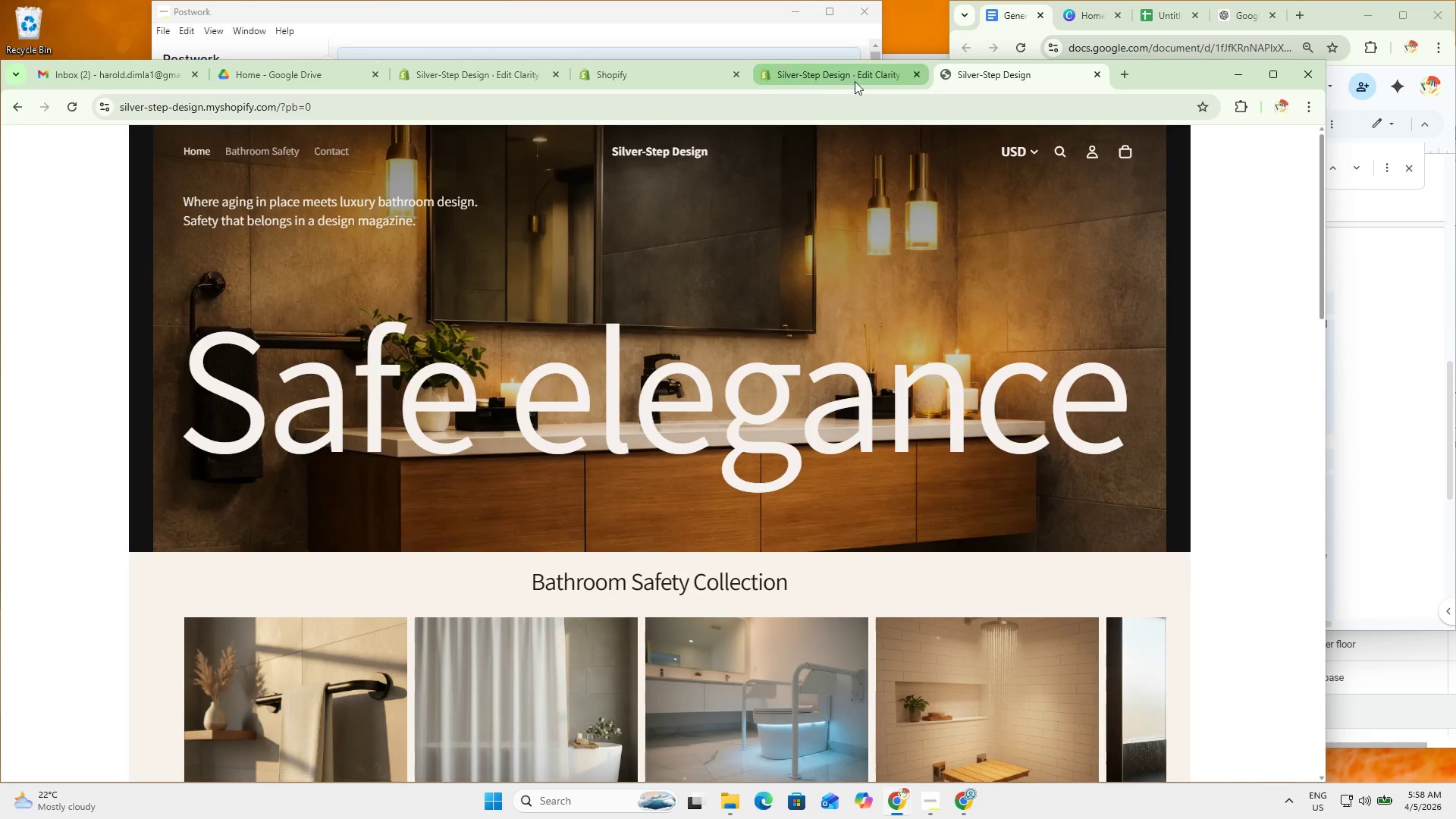 
left_click([815, 81])
 